 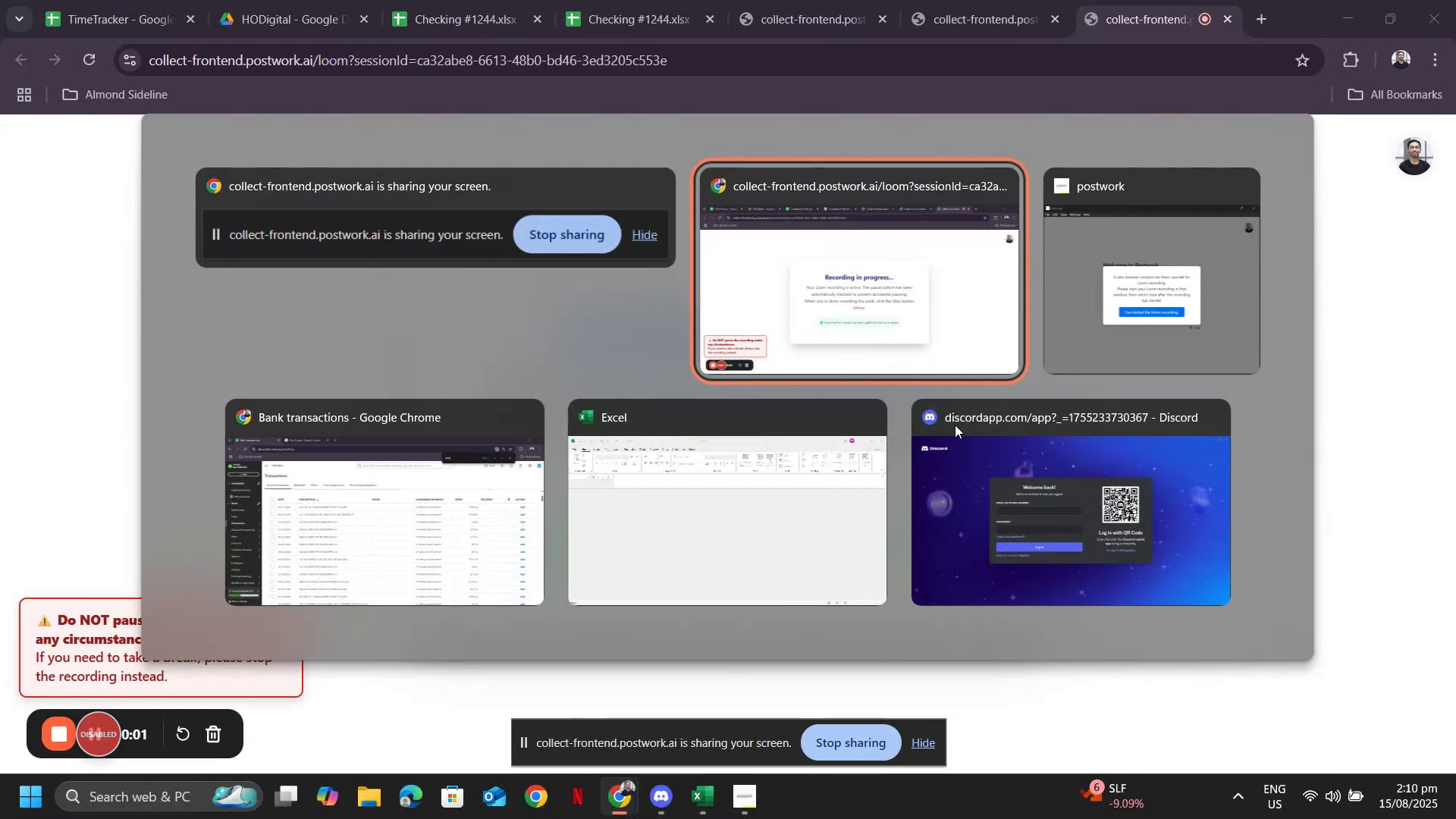 
key(Alt+Tab)
 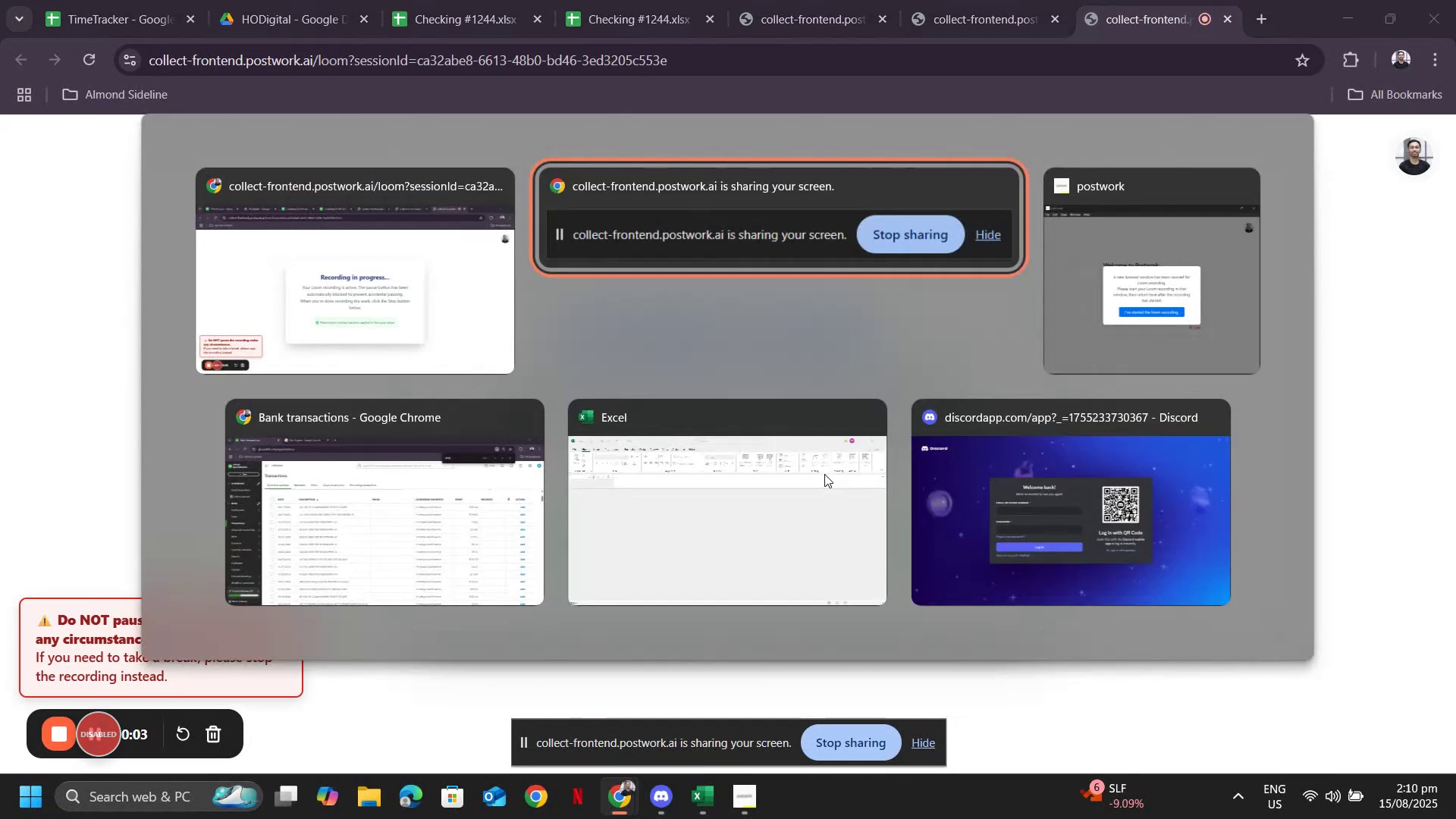 
key(Alt+Tab)
 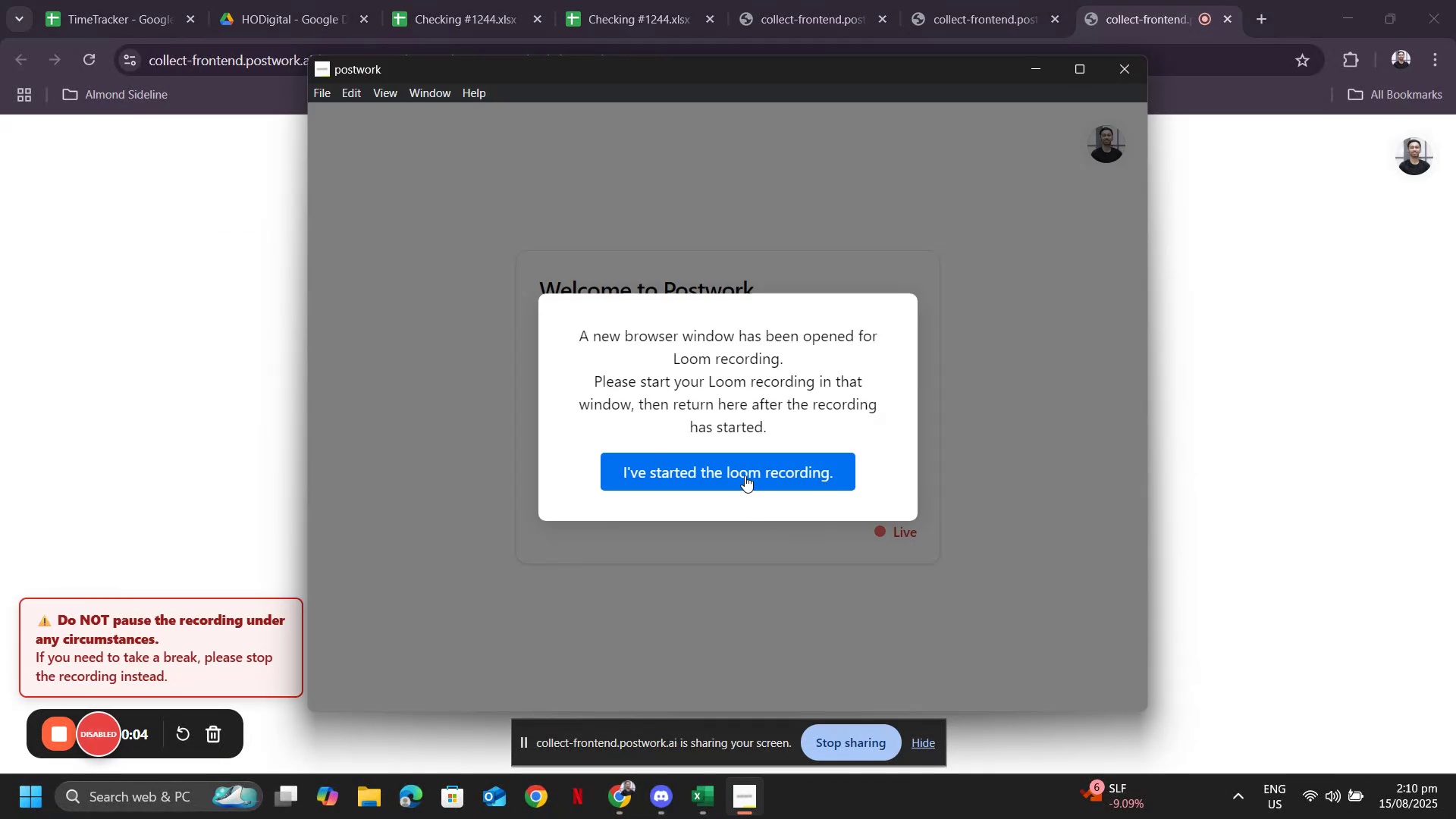 
left_click([744, 475])
 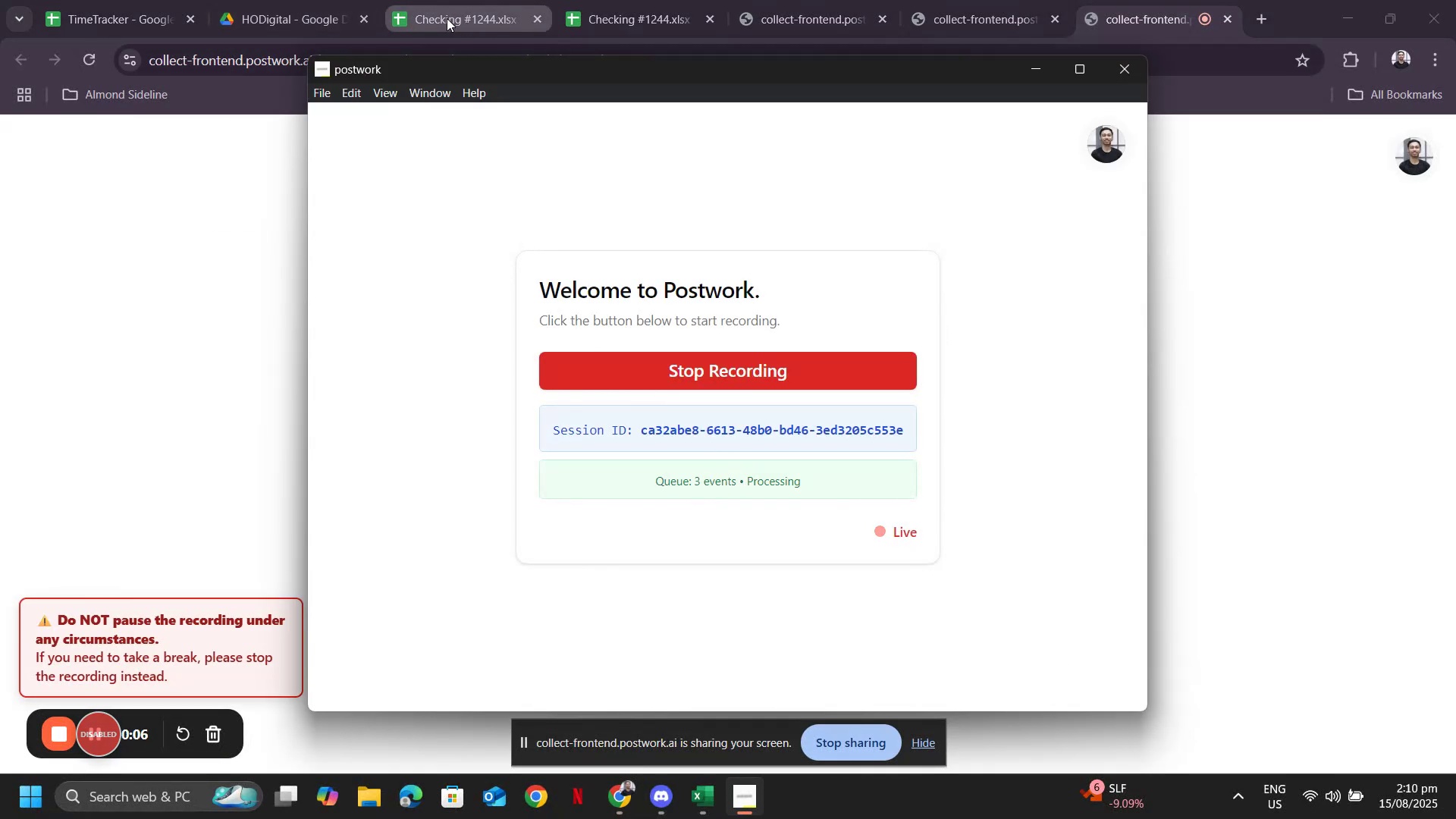 
left_click([447, 18])
 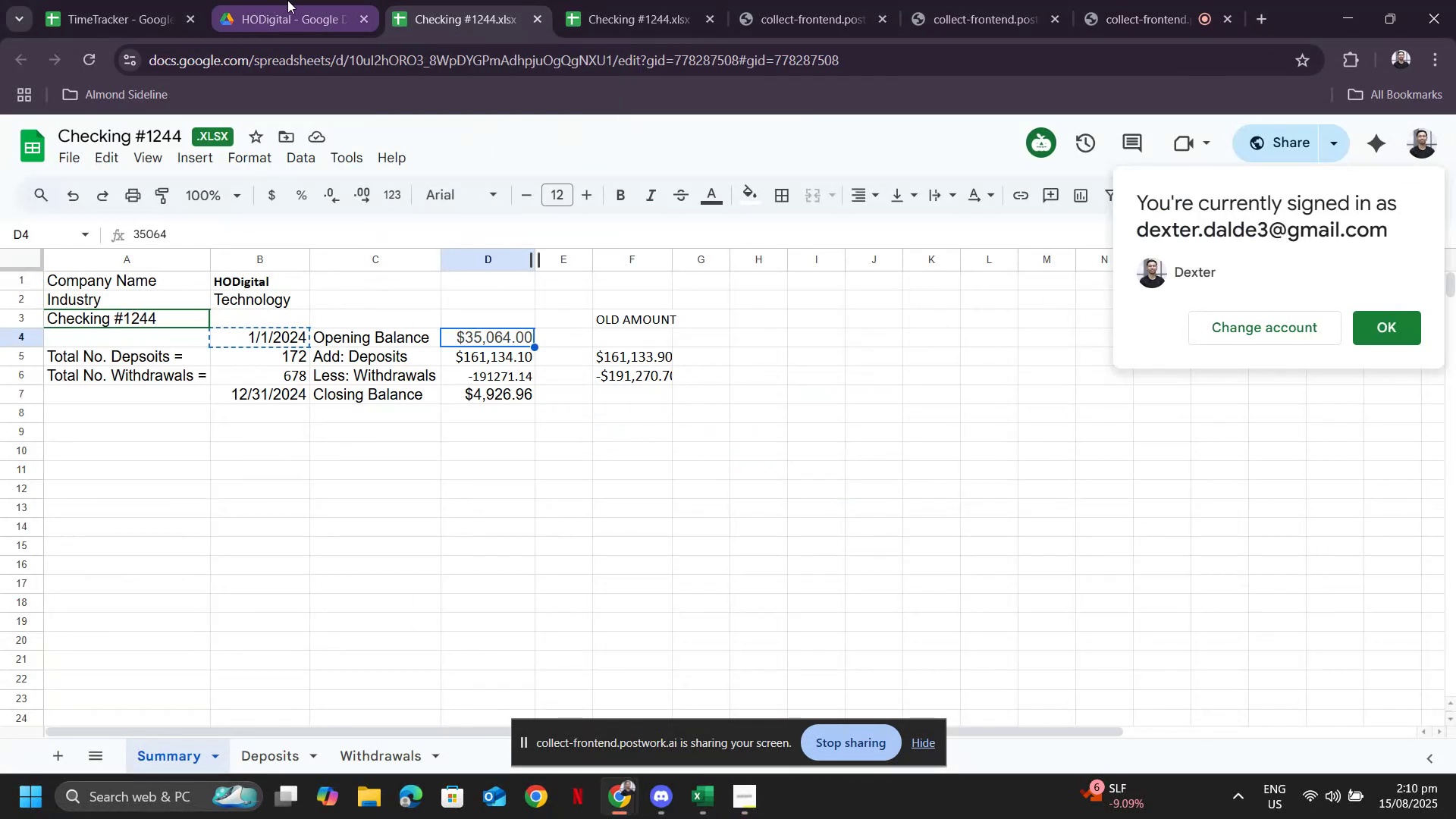 
key(Control+ControlLeft)
 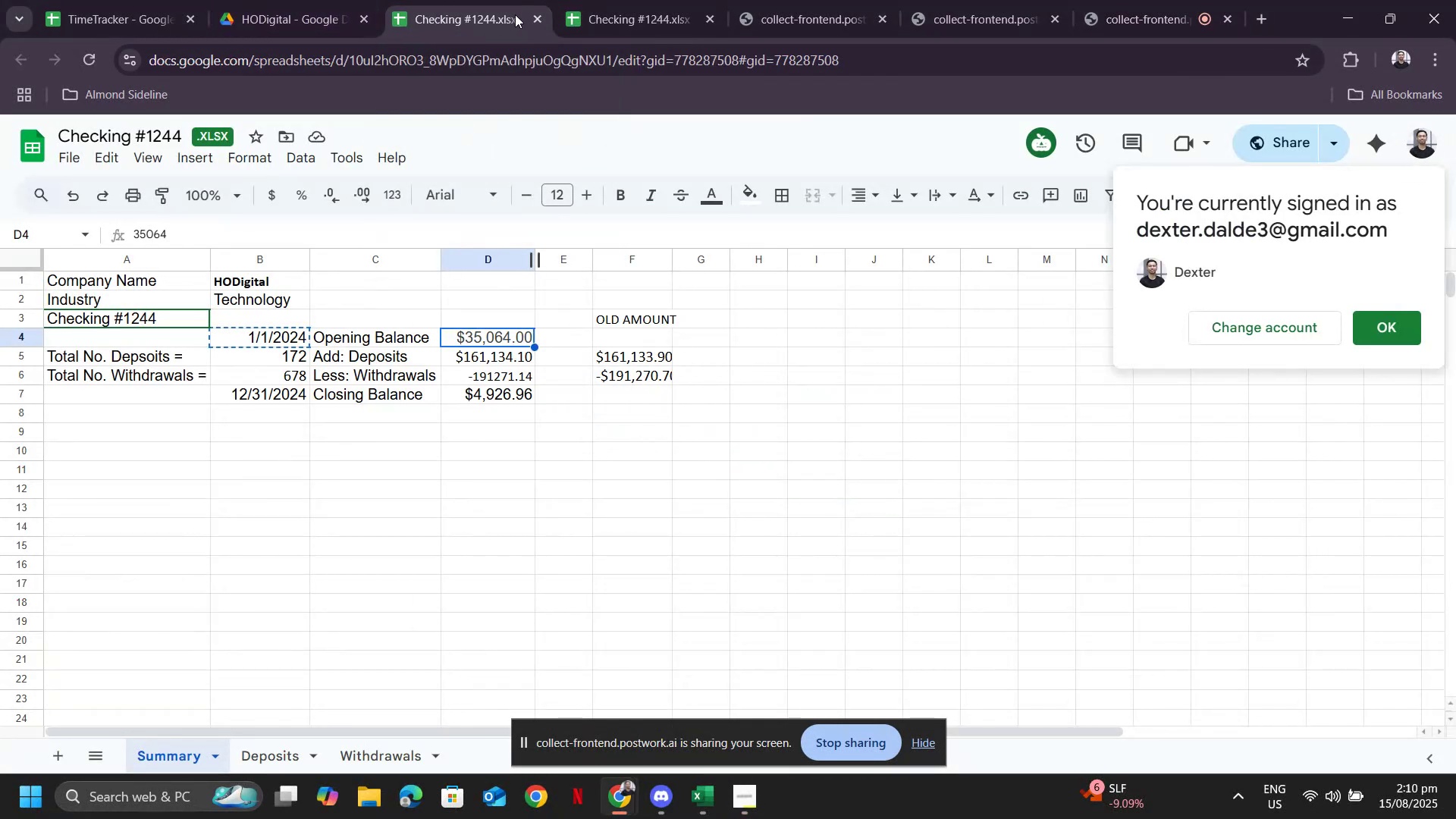 
mouse_move([538, 14])
 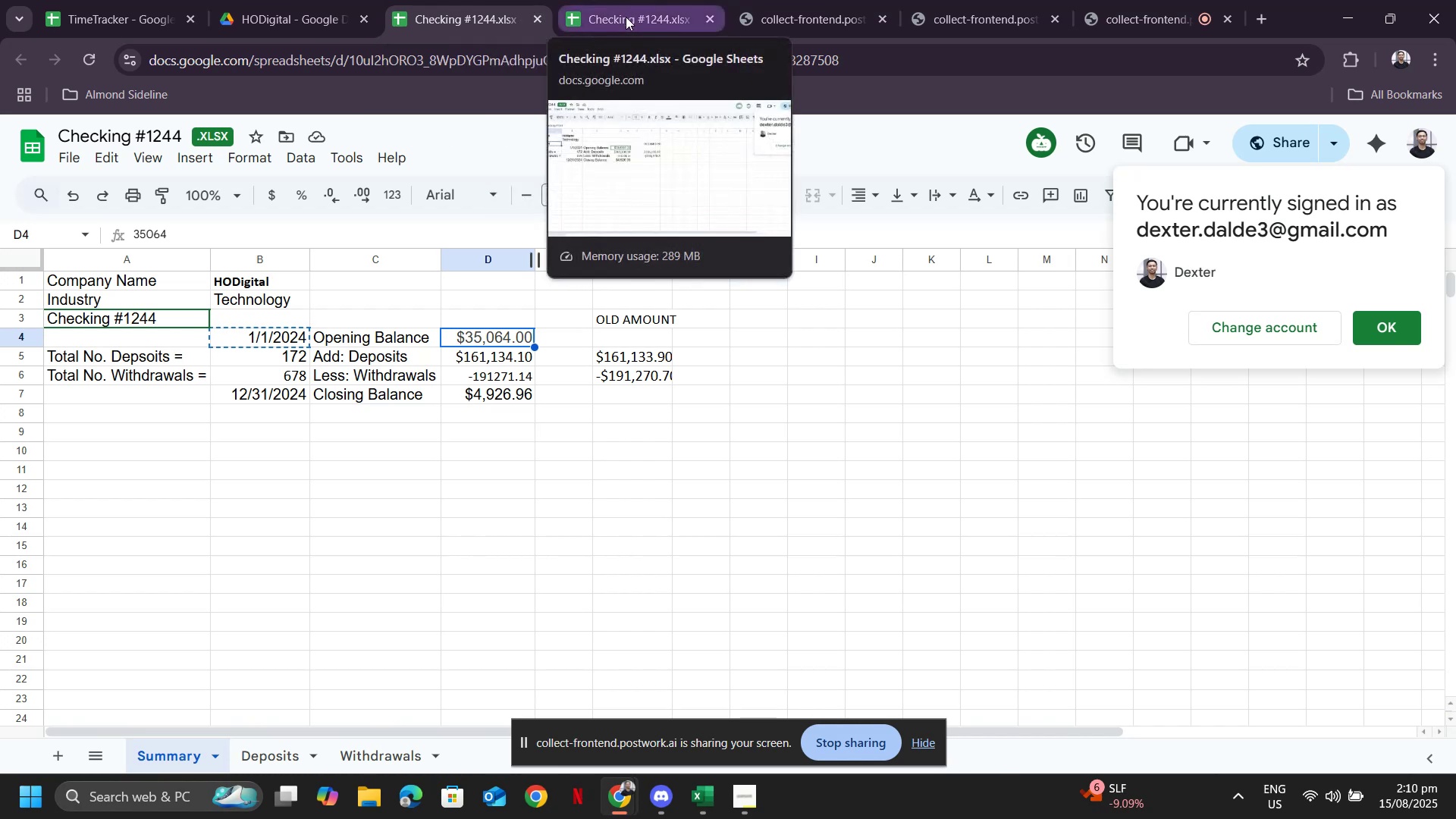 
left_click([626, 17])
 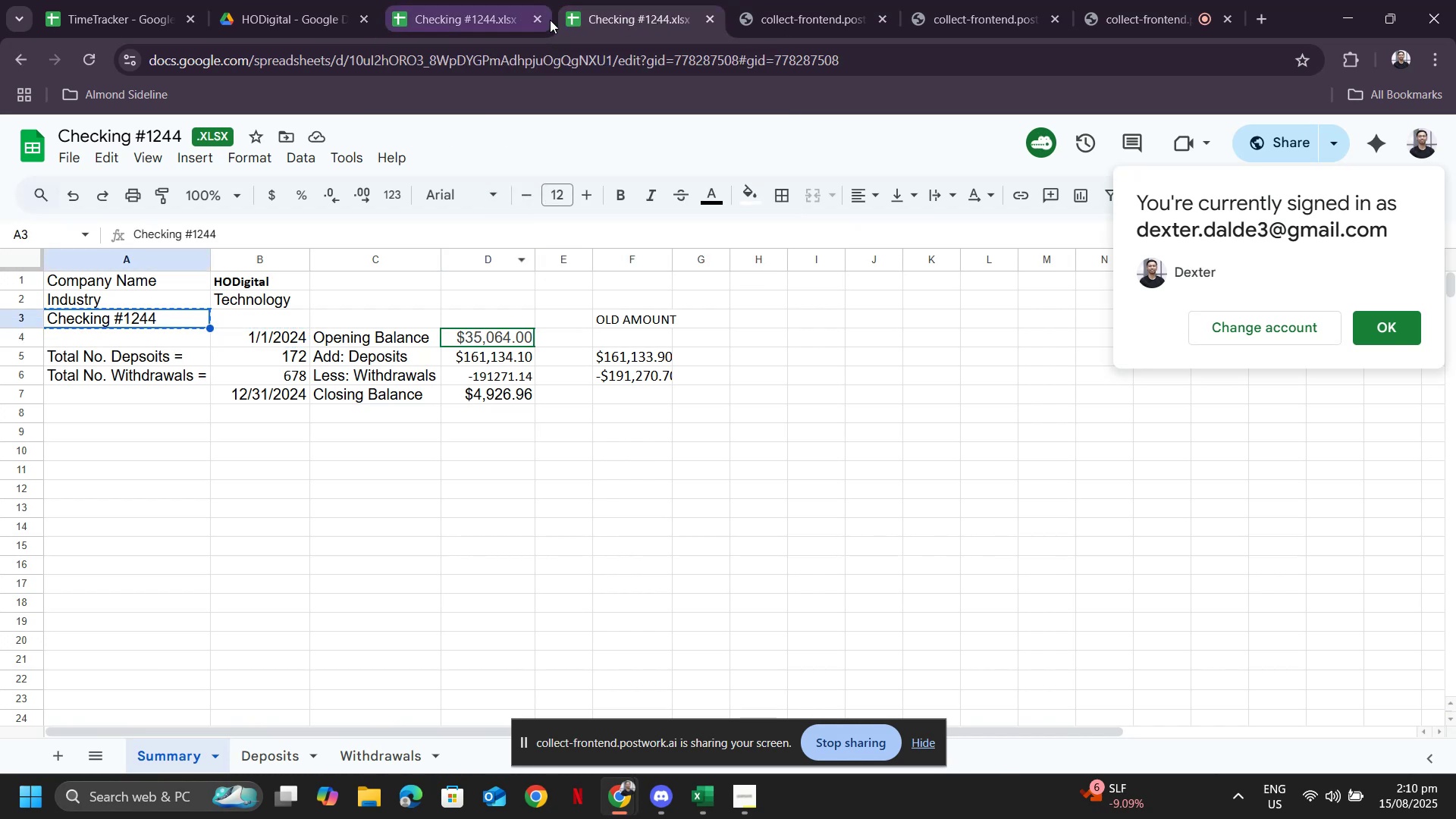 
left_click([537, 18])
 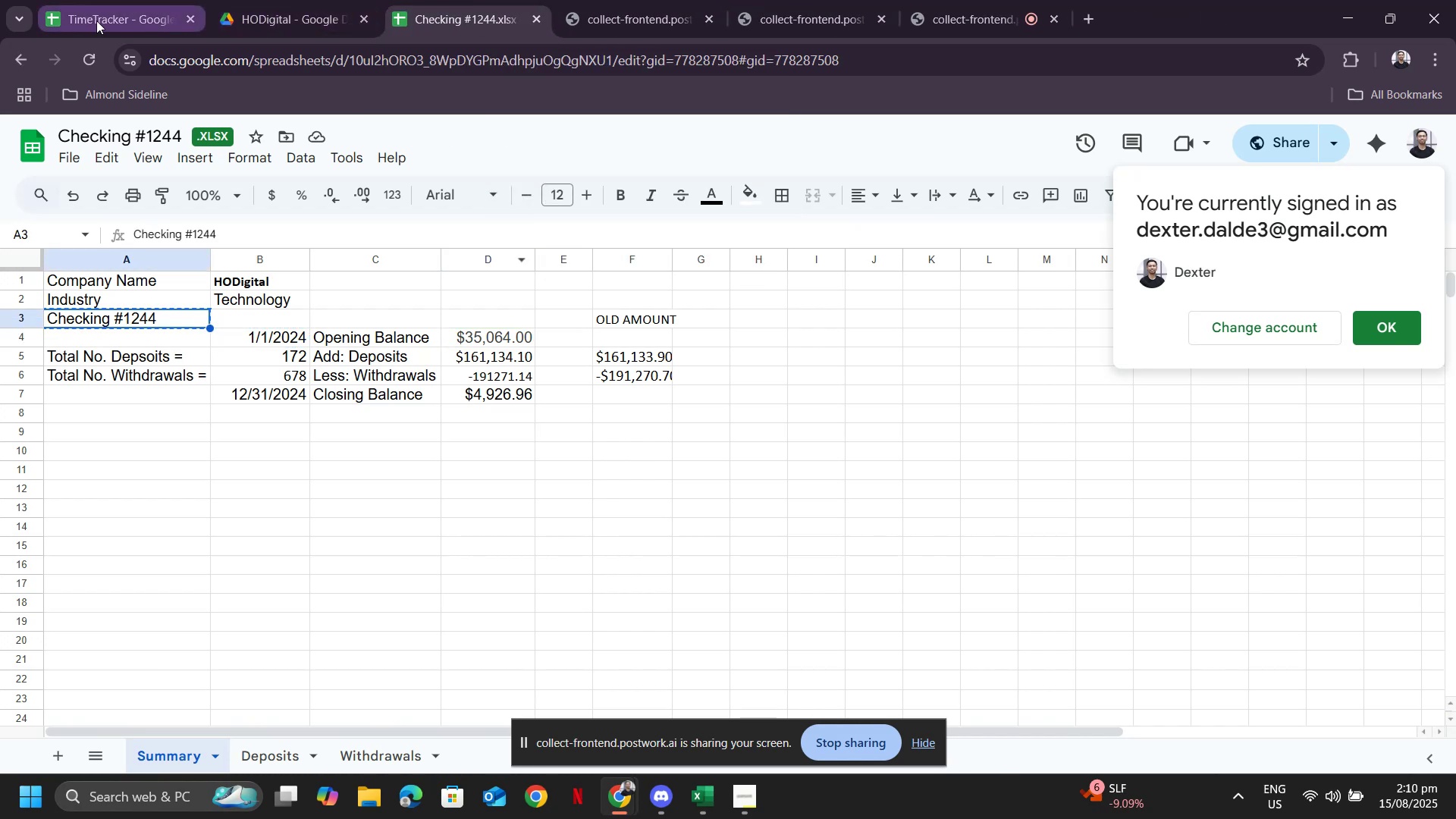 
left_click([85, 20])
 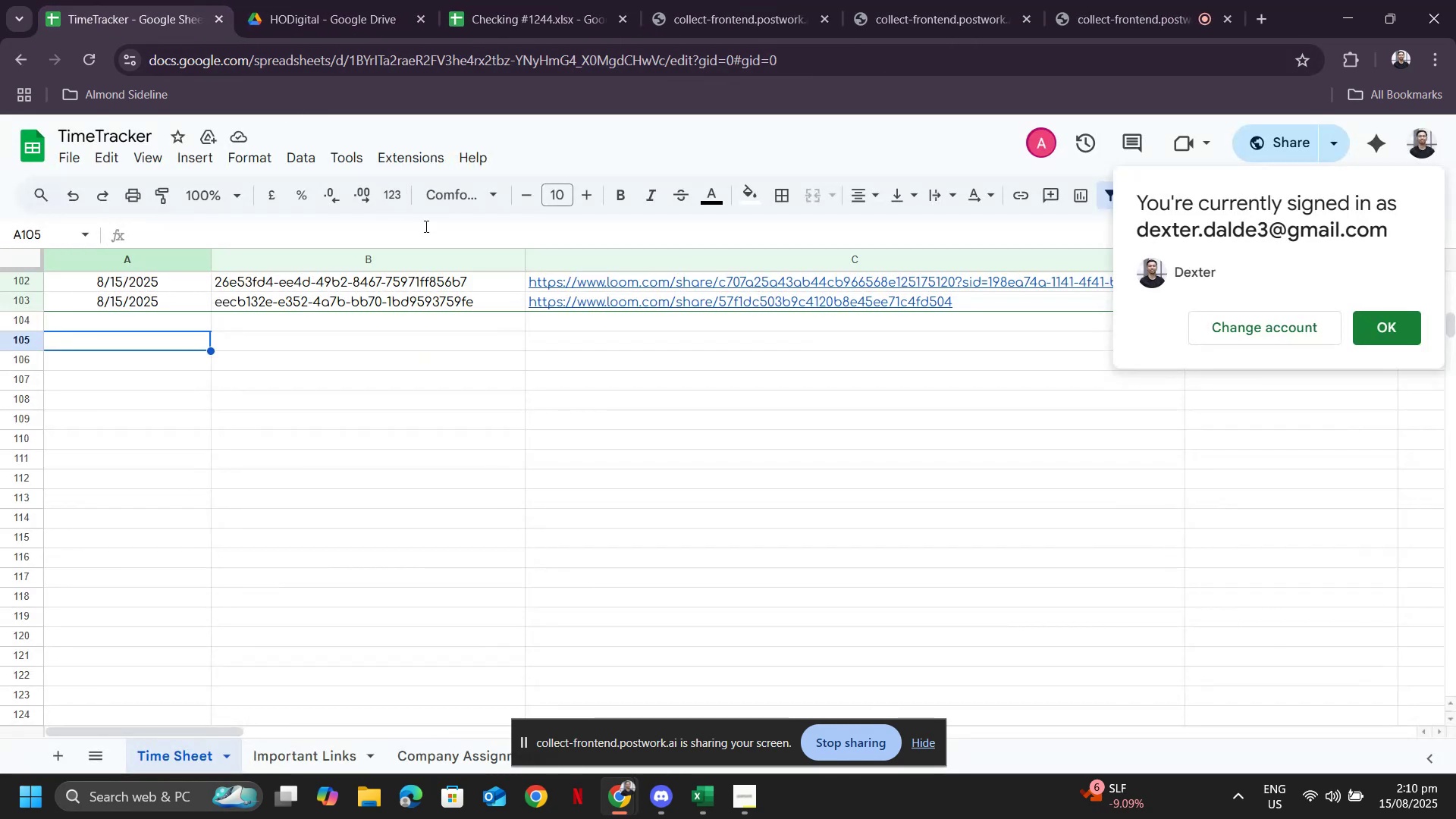 
hold_key(key=AltLeft, duration=1.85)
 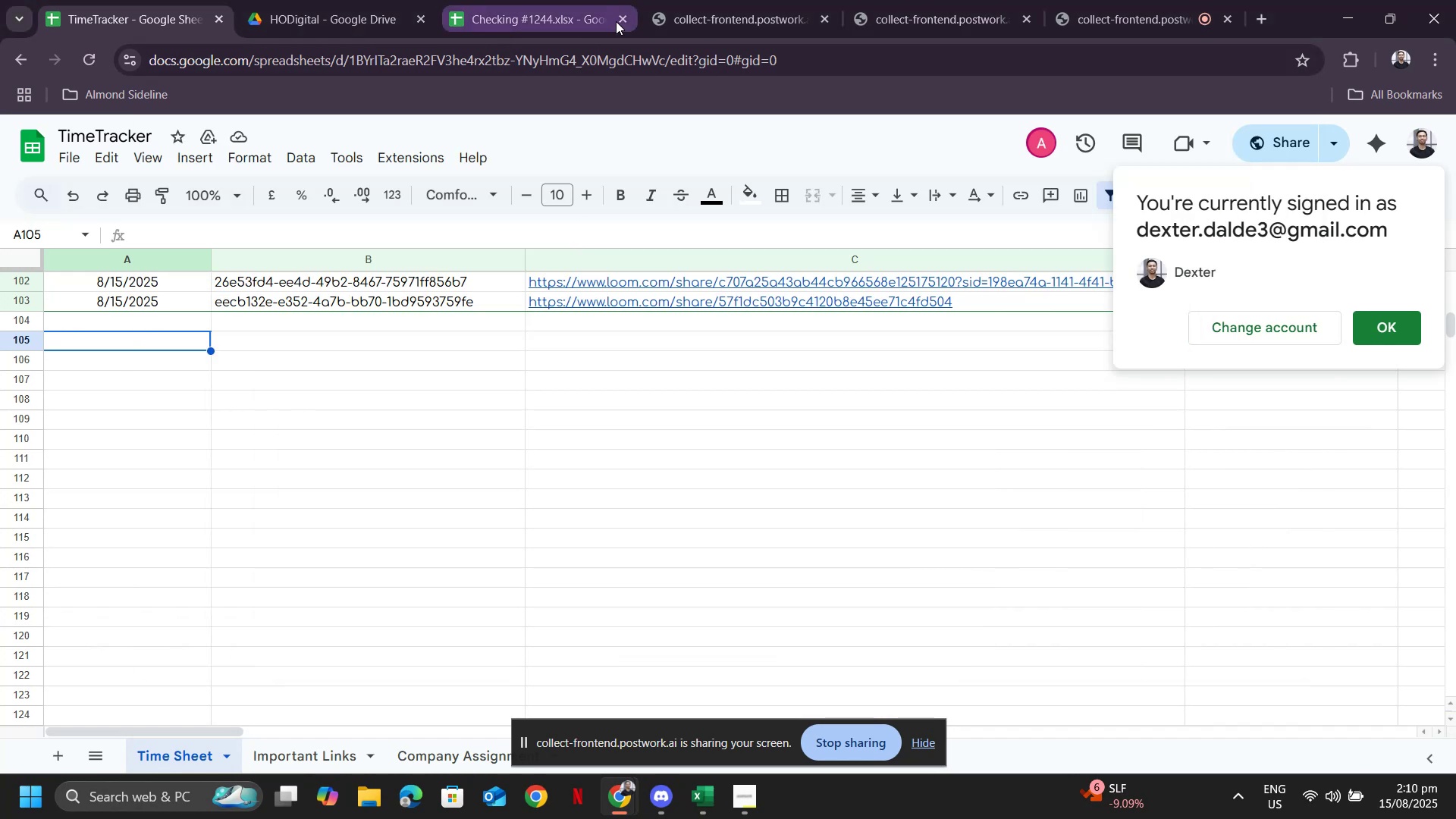 
key(Tab)
key(Tab)
key(Tab)
key(Tab)
key(Tab)
key(Tab)
key(Tab)
type(Uber)
 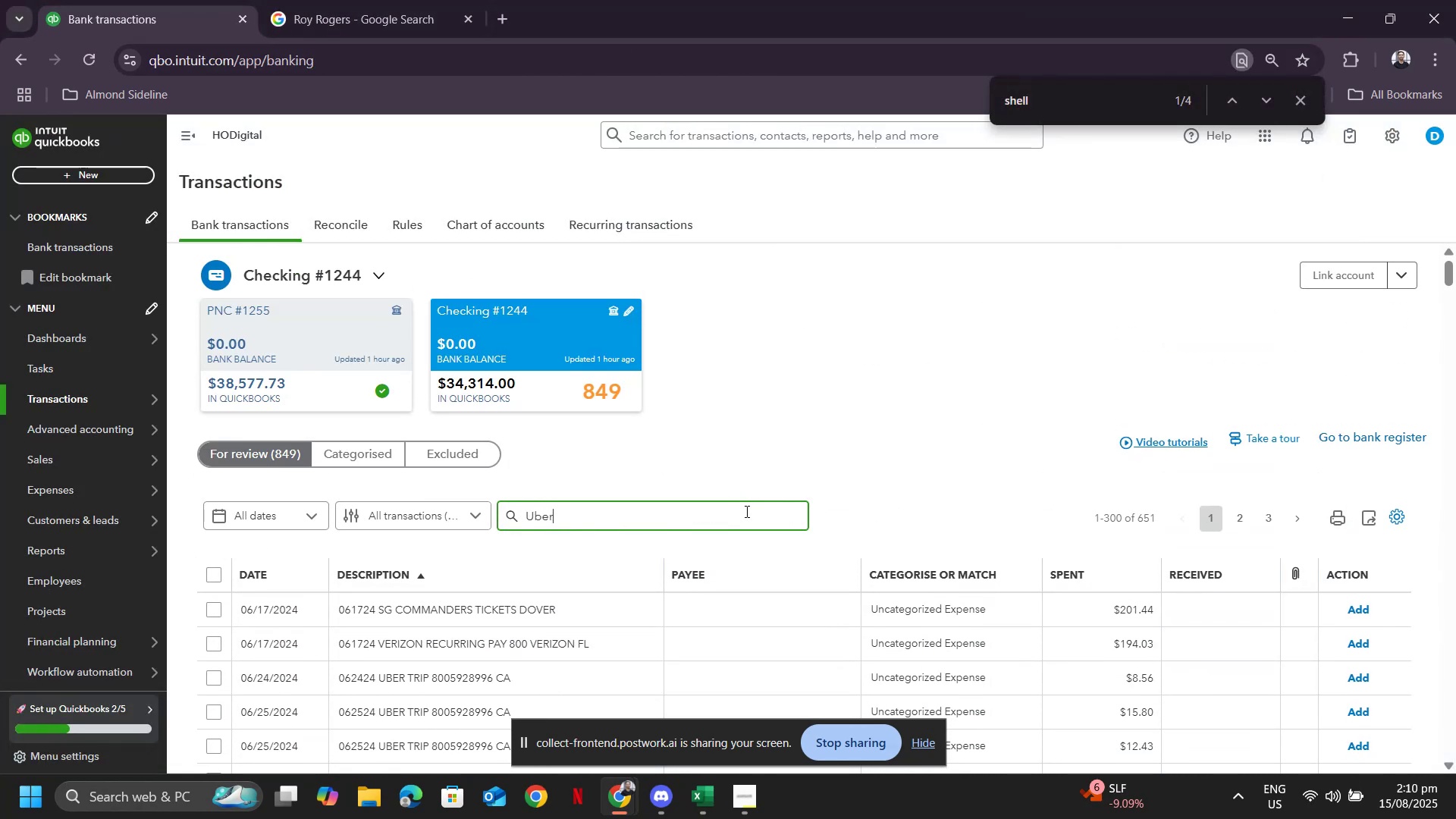 
 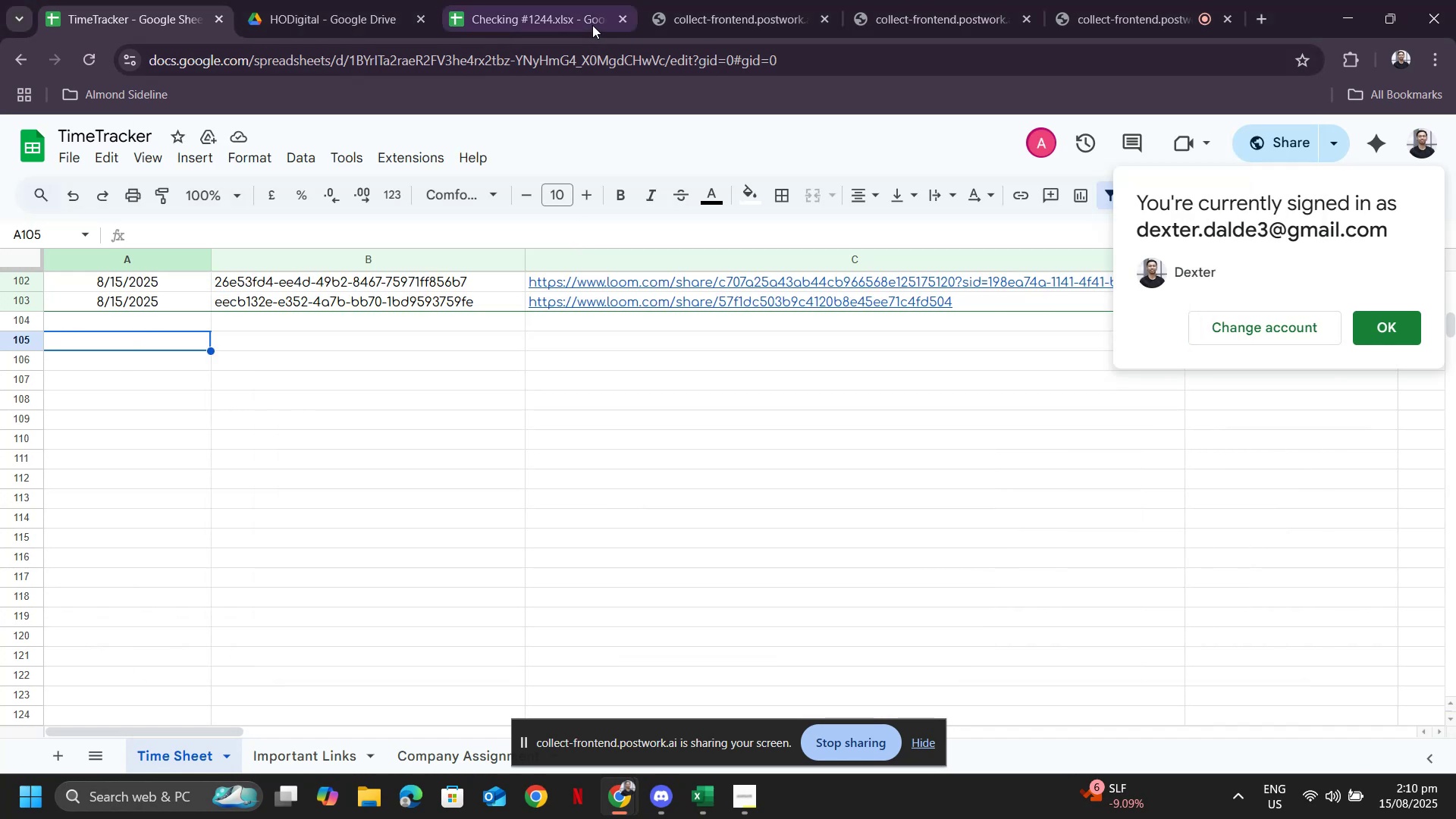 
hold_key(key=AltLeft, duration=1.36)
 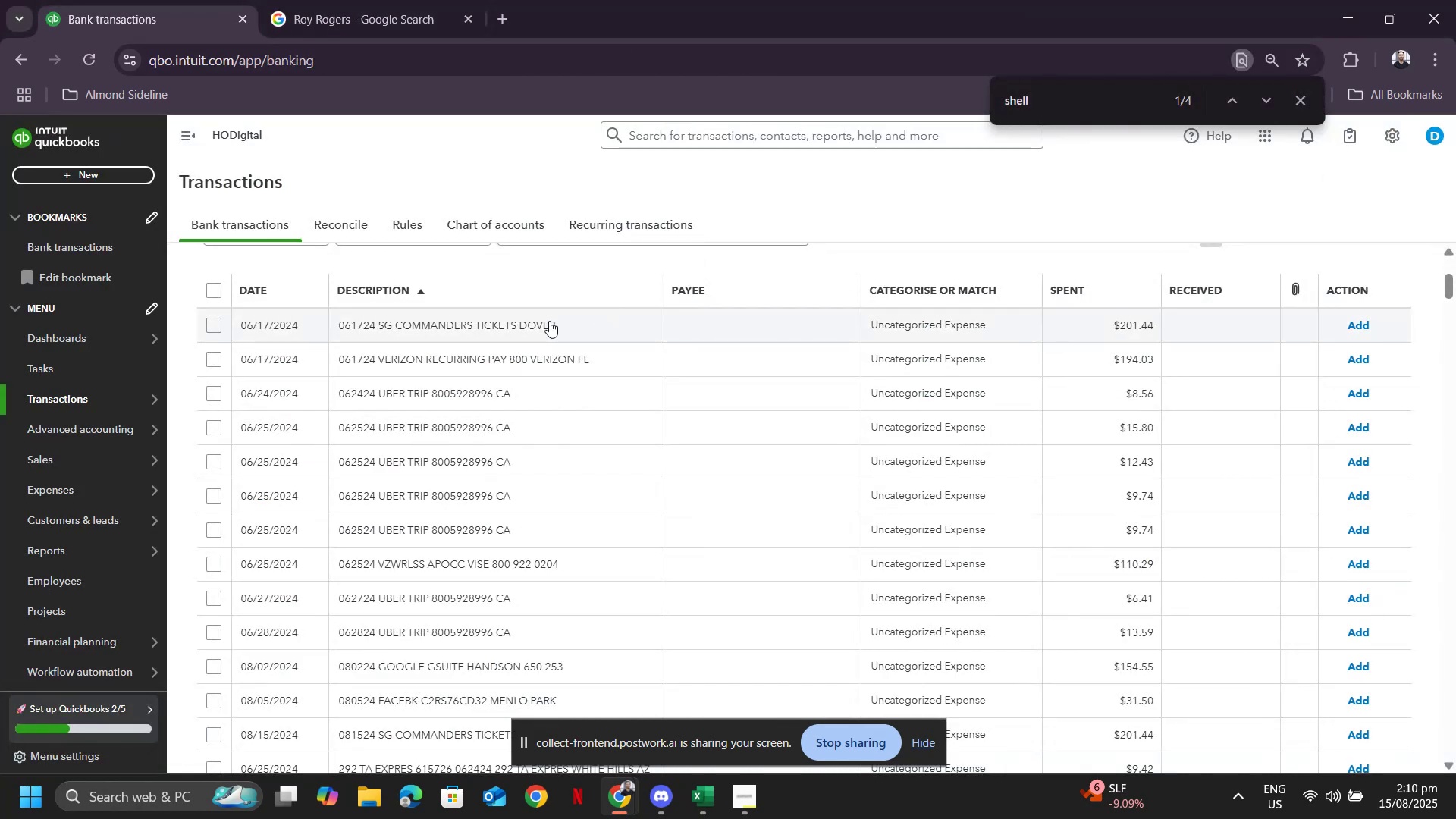 
scroll: coordinate [898, 528], scroll_direction: up, amount: 7.0
 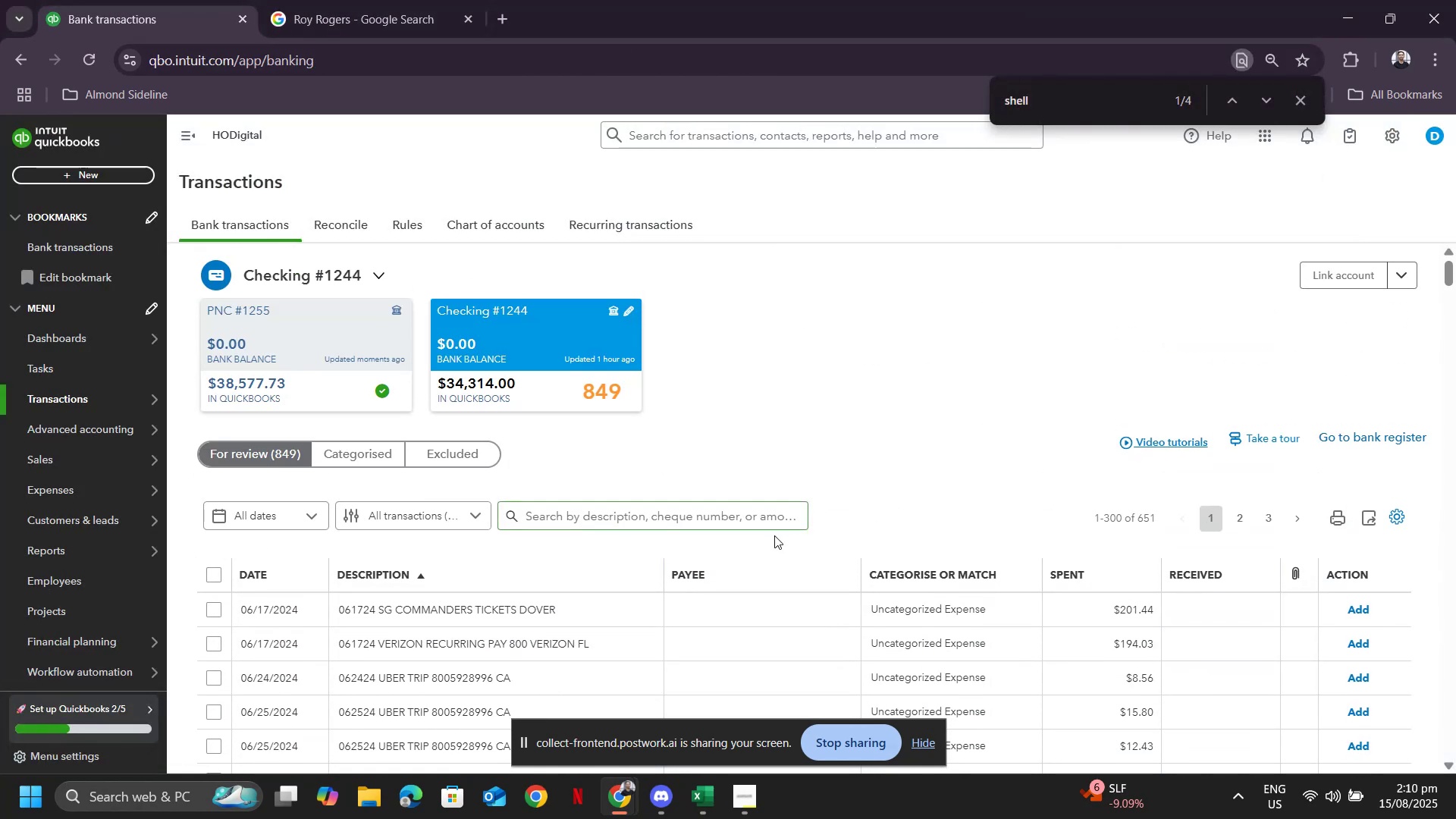 
left_click_drag(start_coordinate=[742, 501], to_coordinate=[742, 510])
 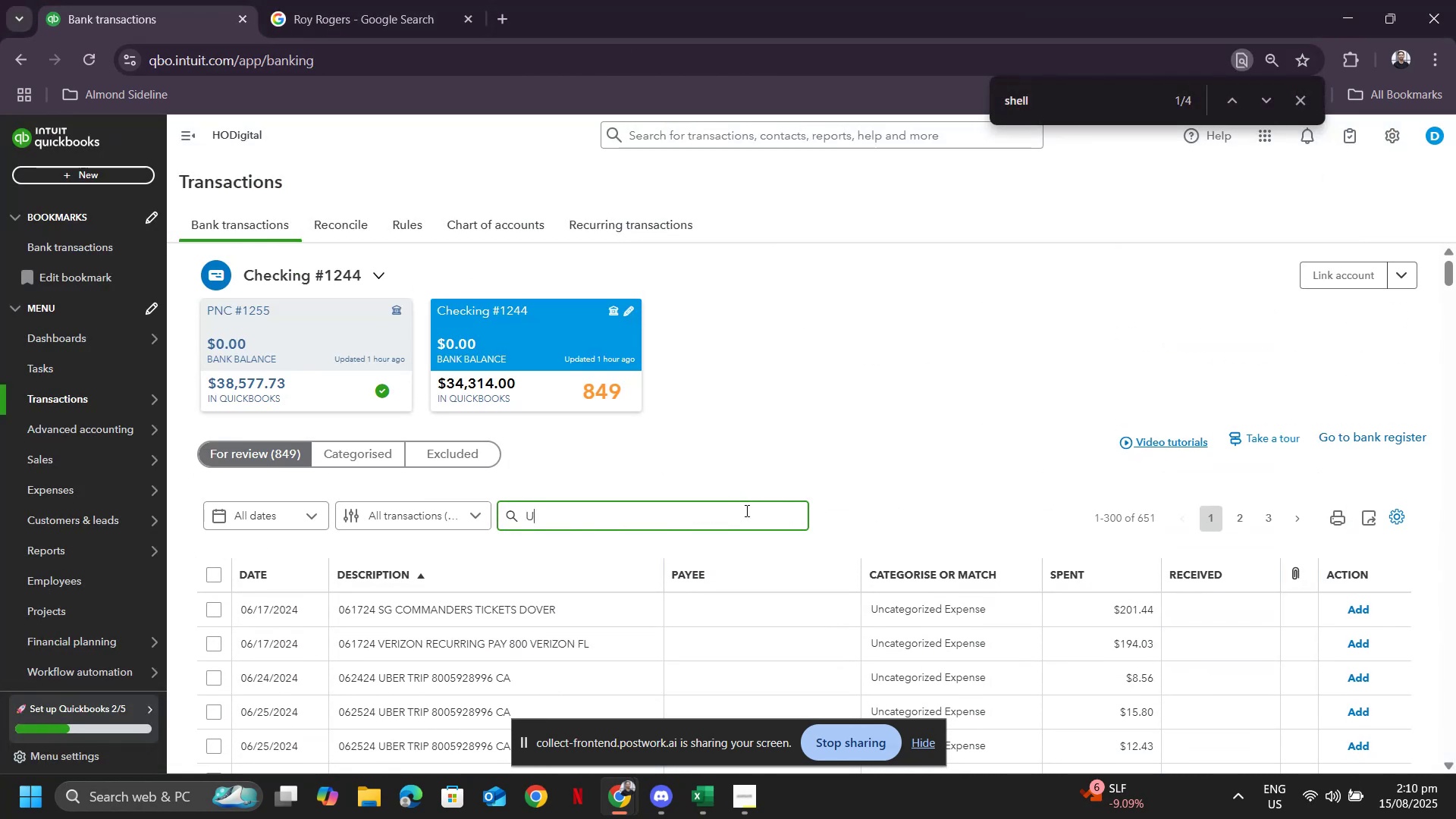 
key(Enter)
 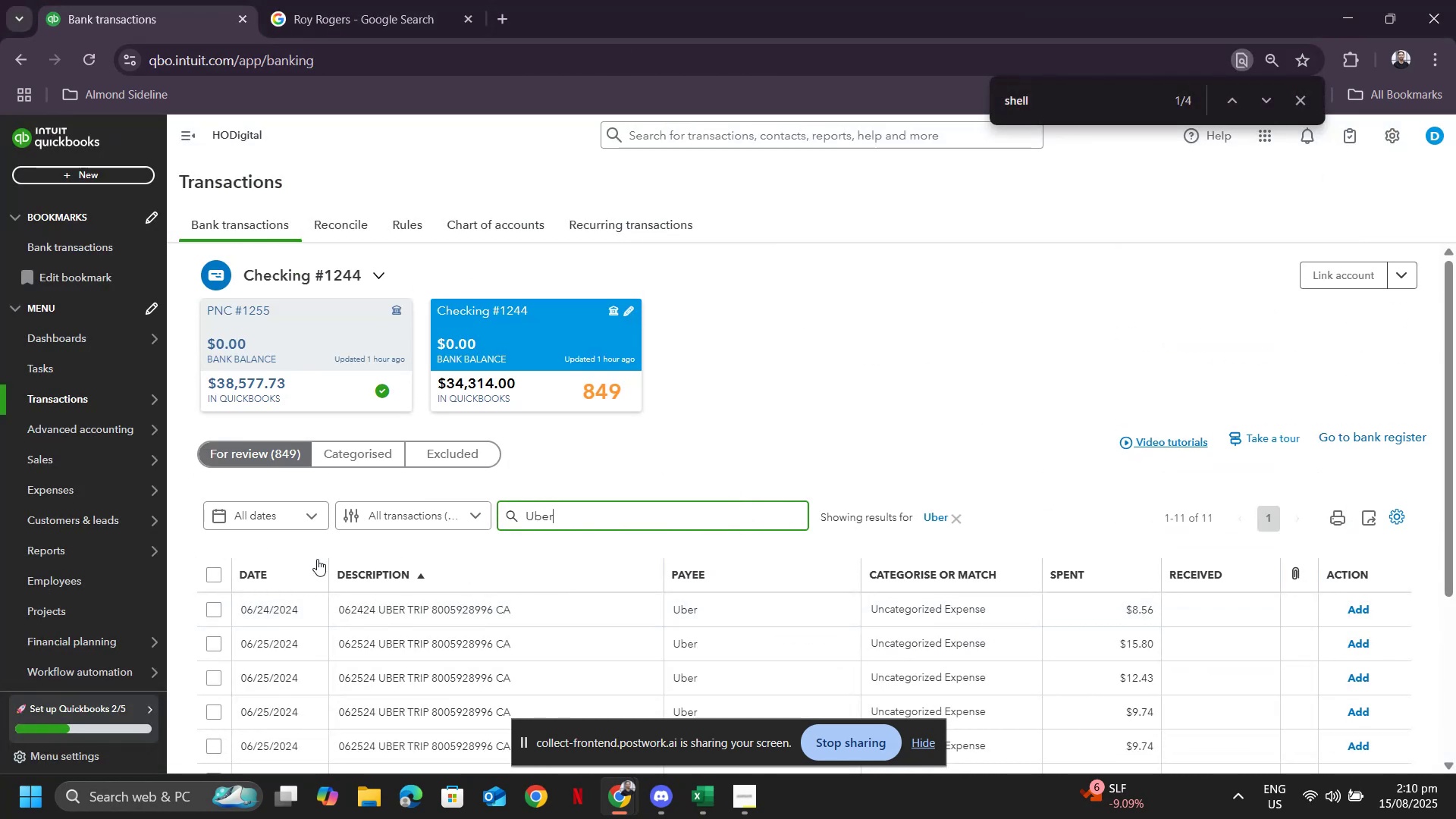 
left_click([215, 576])
 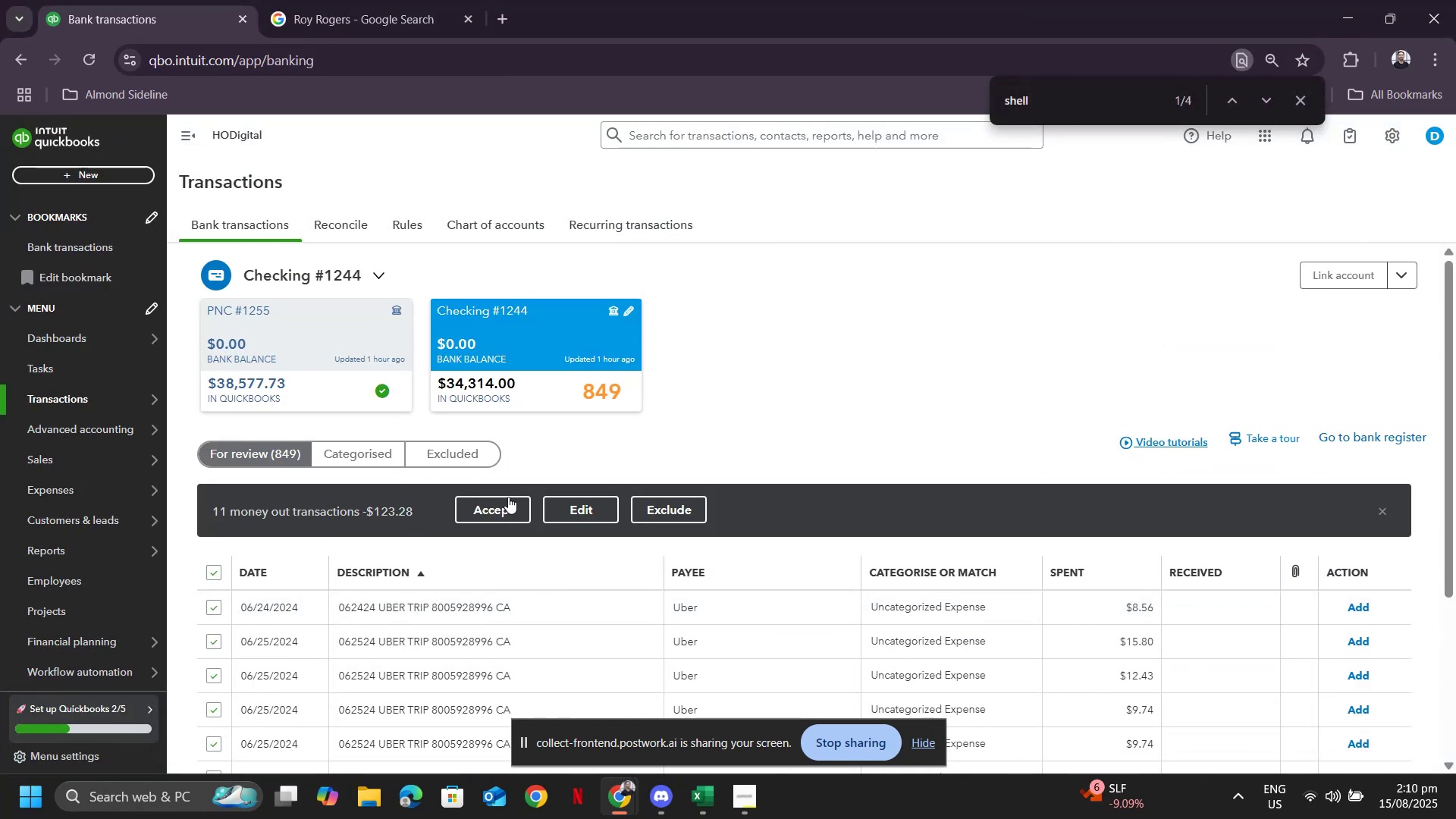 
left_click([566, 510])
 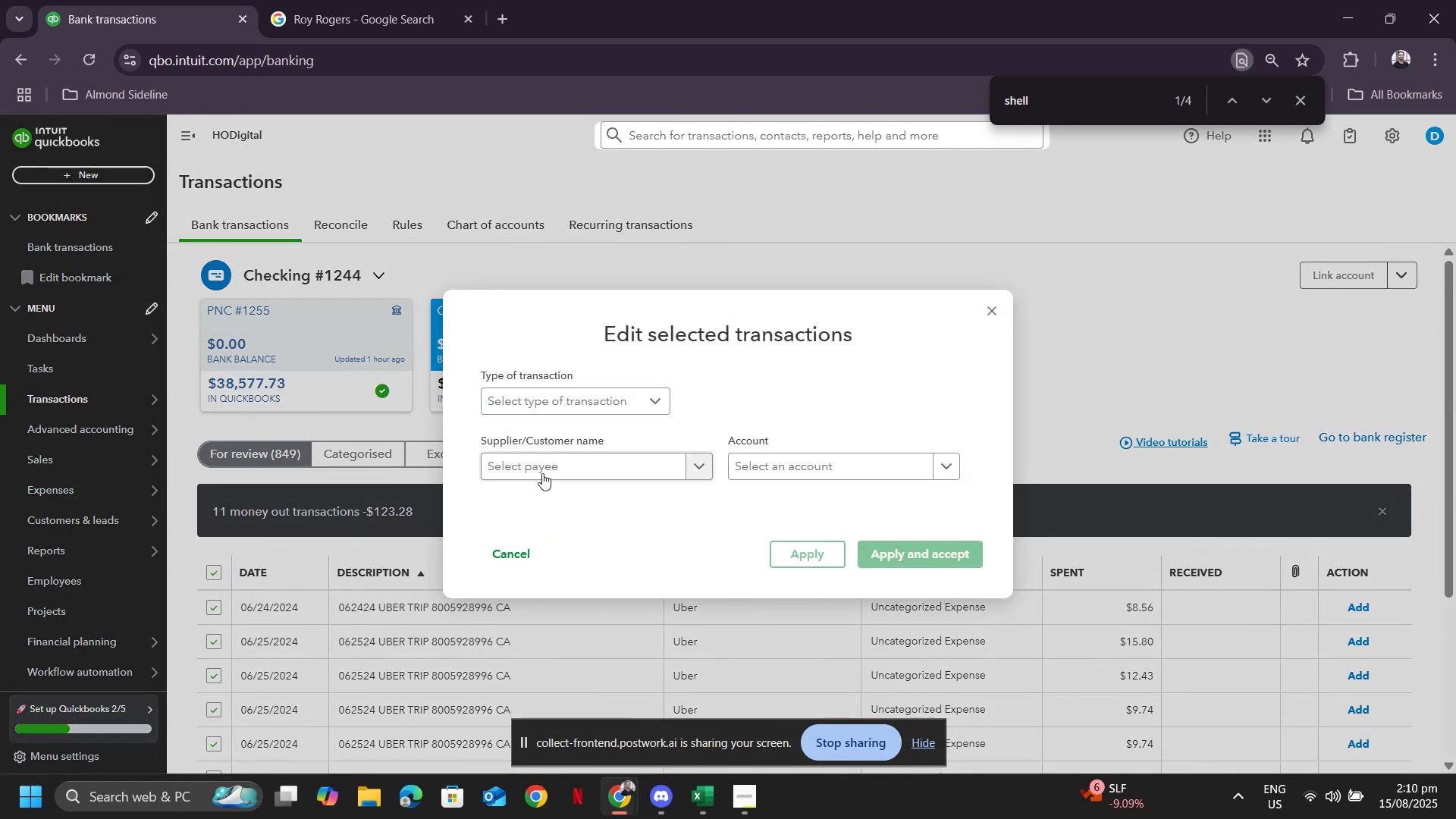 
left_click([542, 473])
 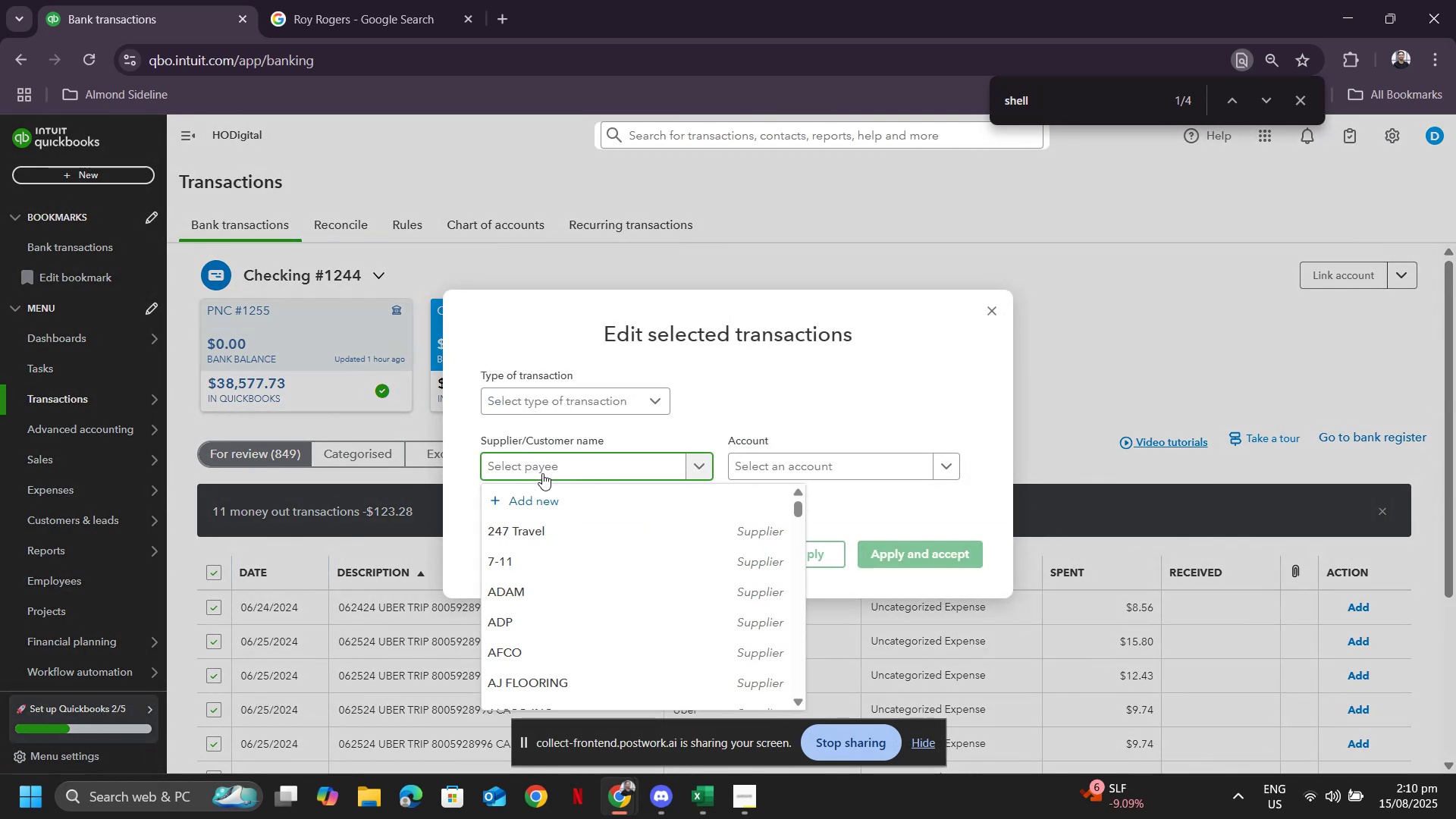 
type(uber)
 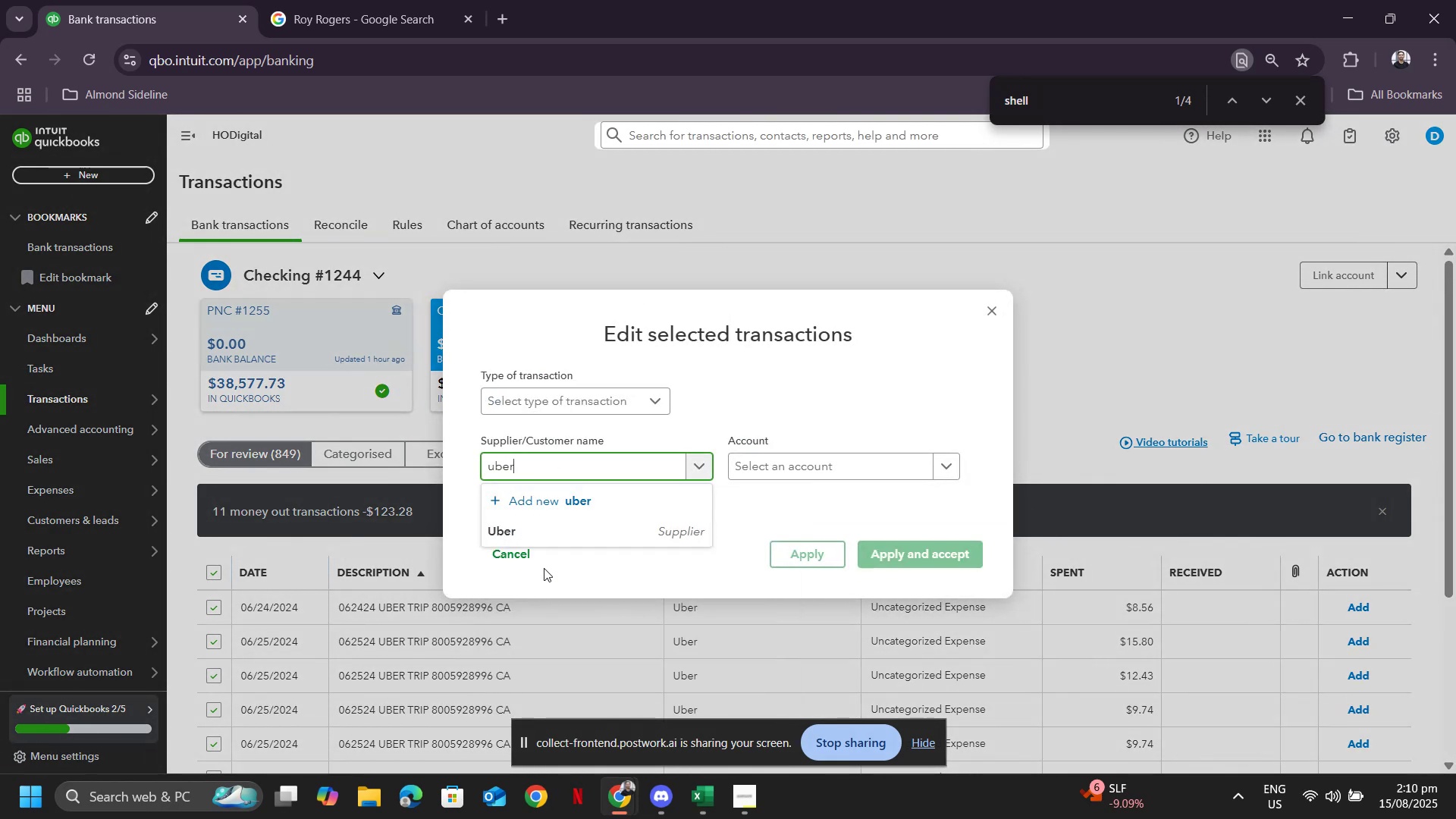 
left_click([532, 532])
 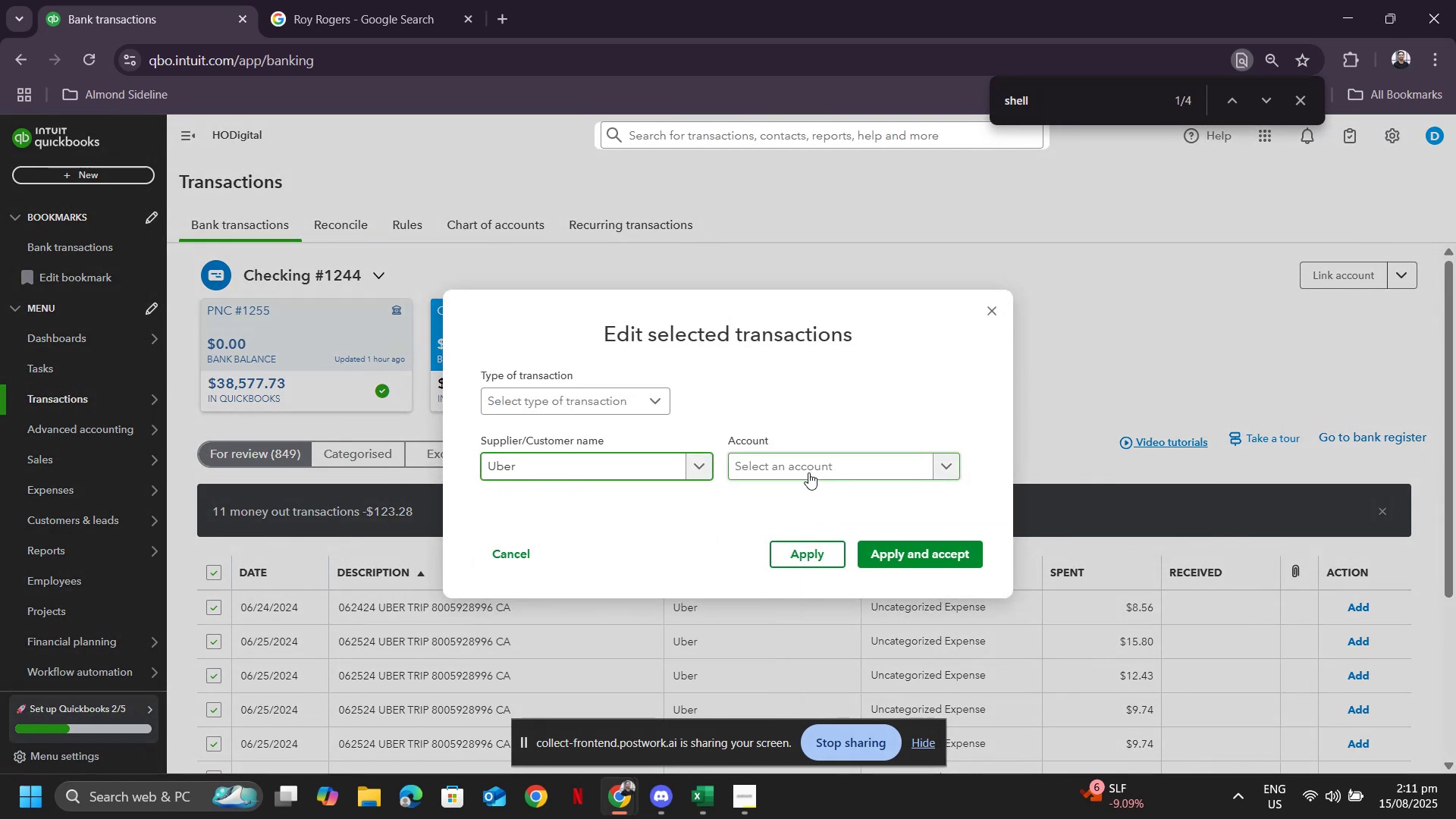 
left_click([808, 472])
 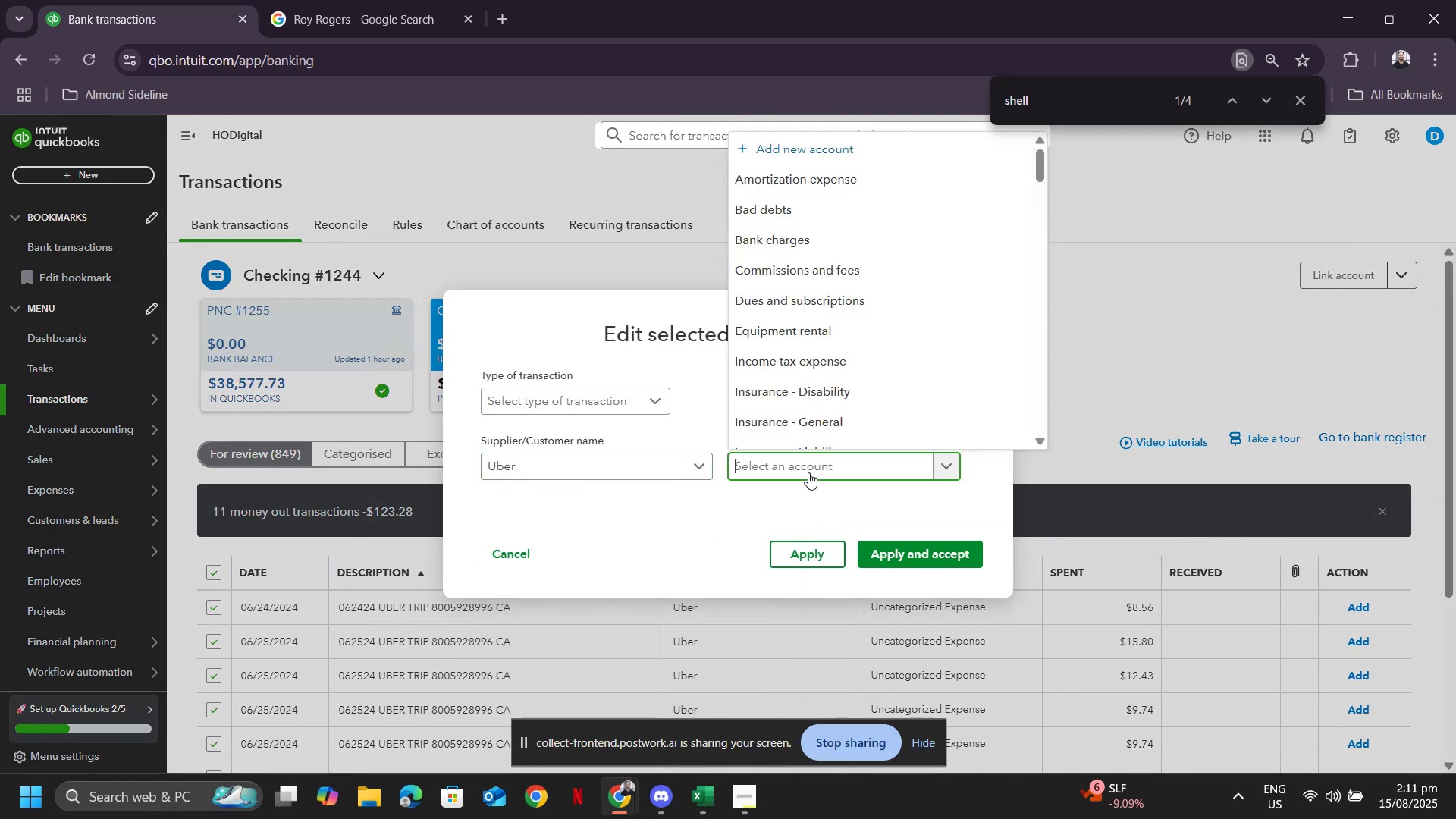 
type(Tra)
 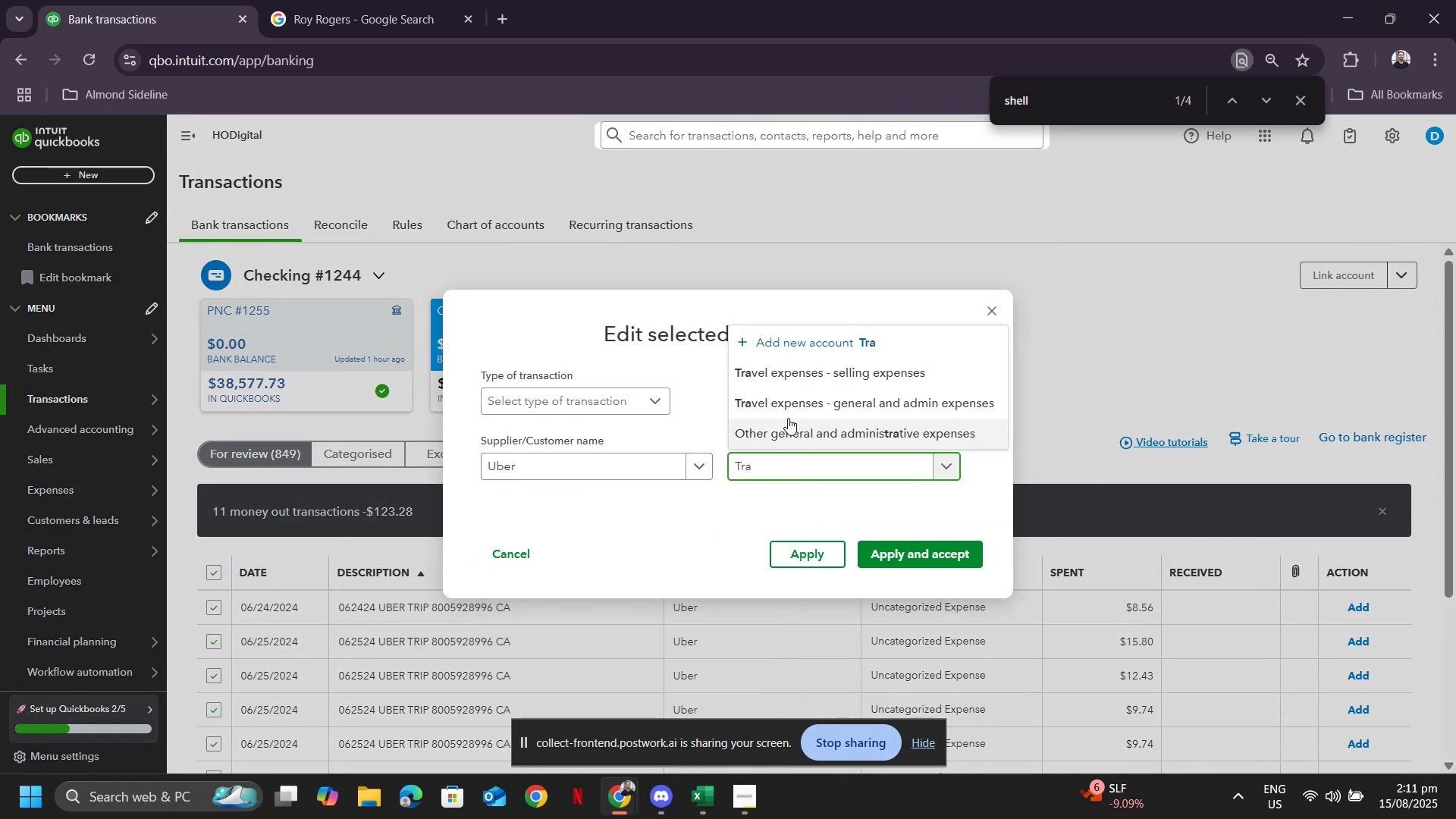 
left_click([785, 412])
 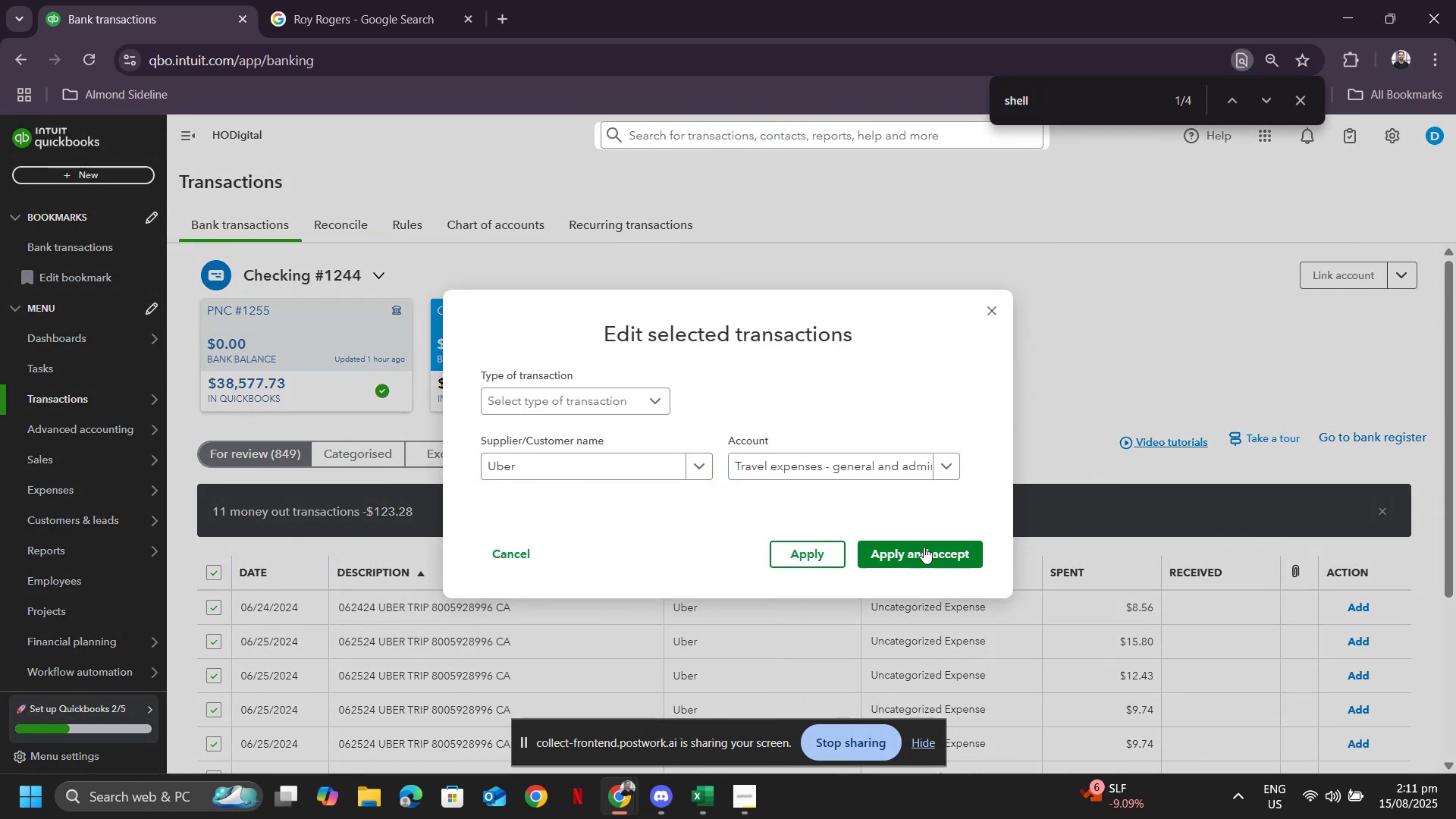 
left_click([924, 549])
 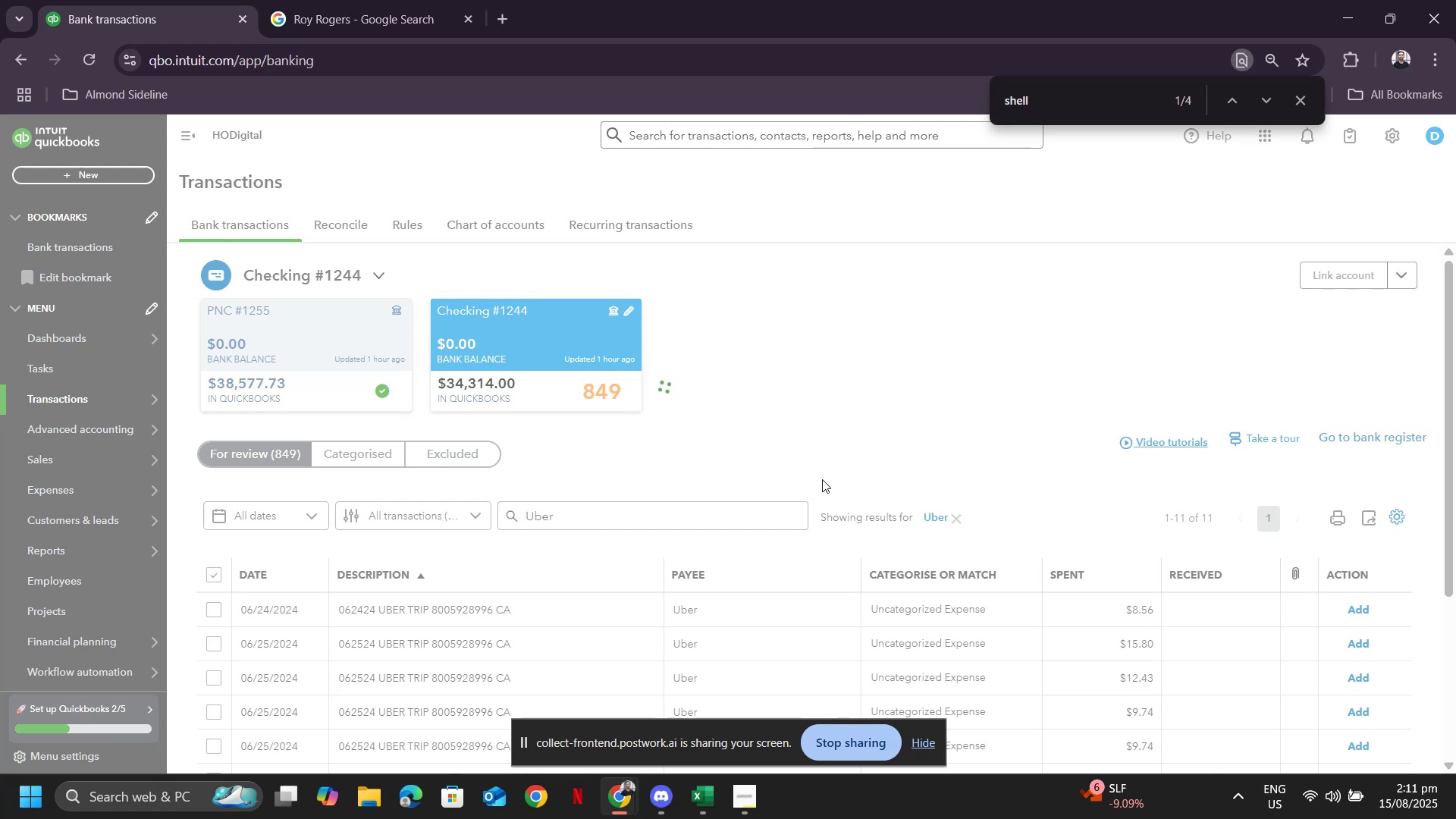 
scroll: coordinate [824, 475], scroll_direction: down, amount: 6.0
 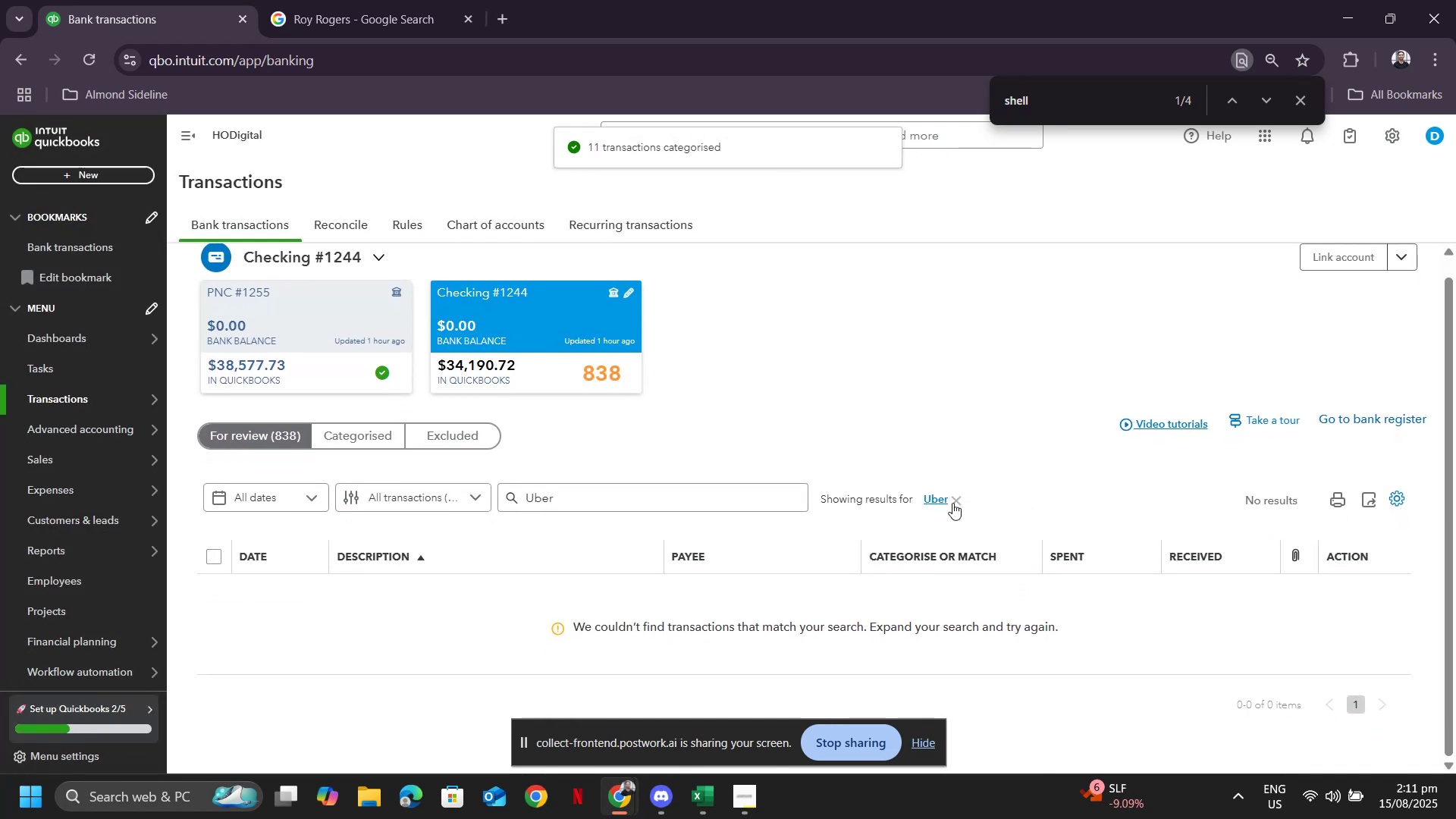 
left_click([948, 499])
 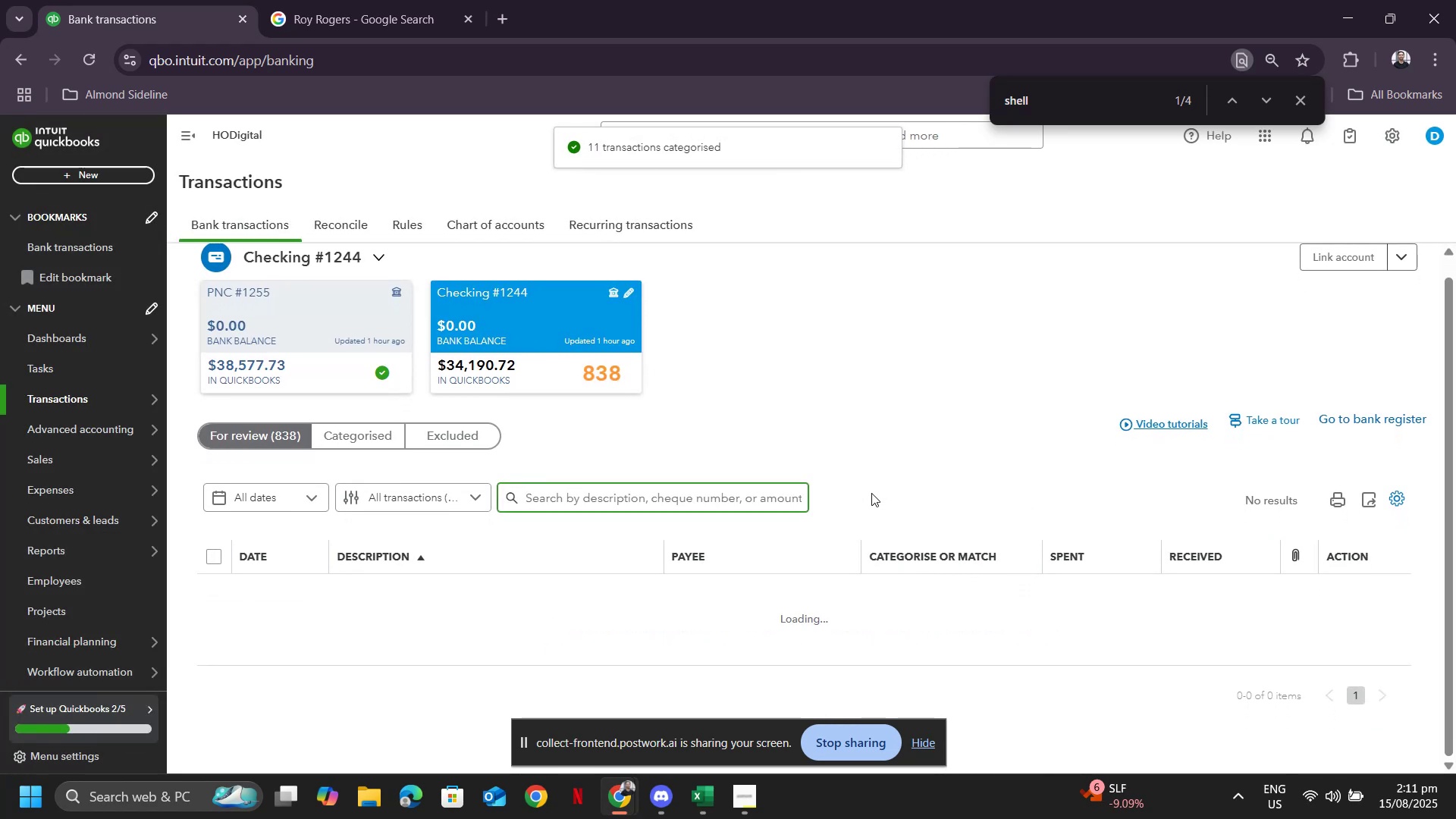 
scroll: coordinate [884, 482], scroll_direction: down, amount: 20.0
 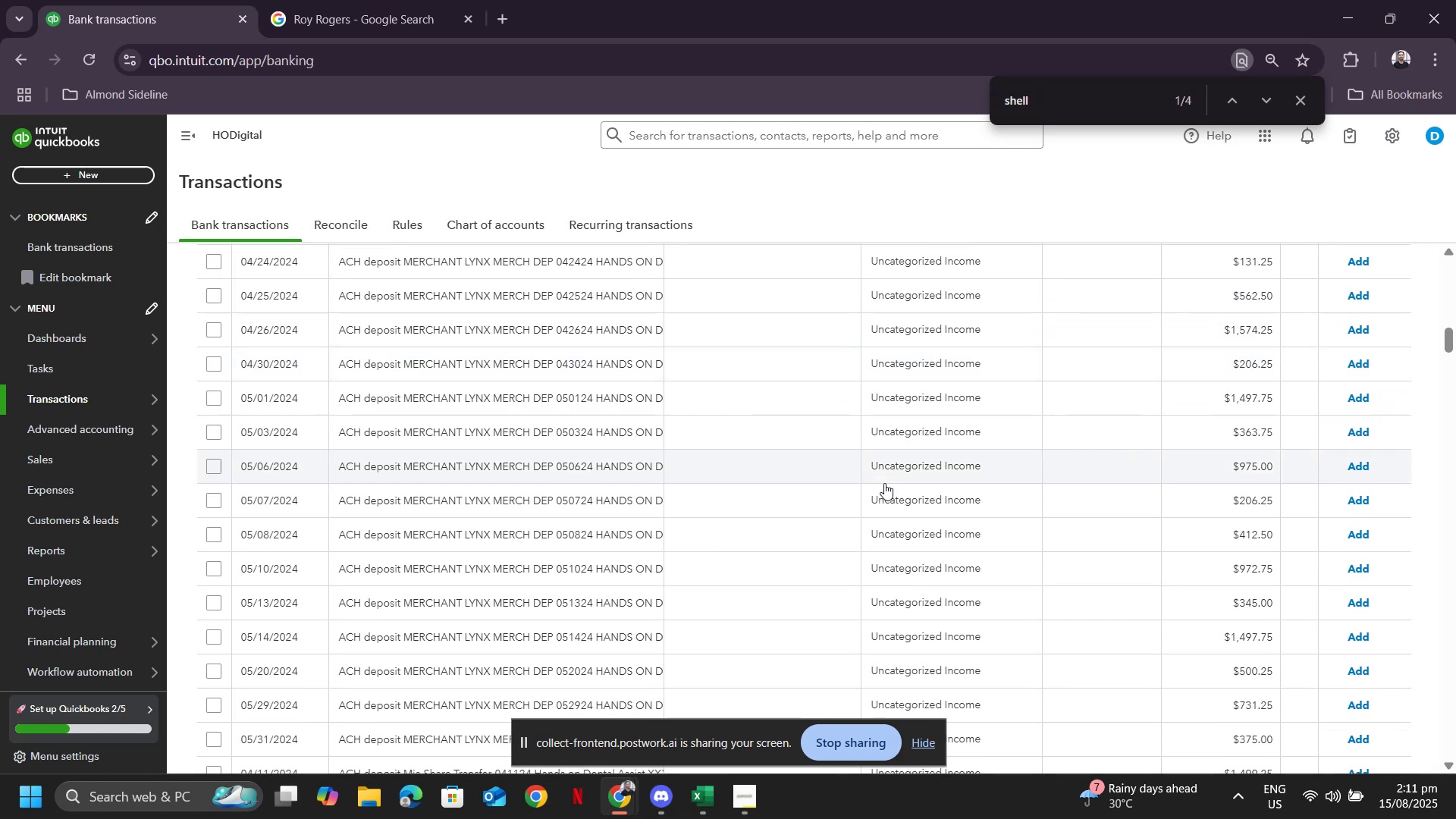 
scroll: coordinate [883, 476], scroll_direction: up, amount: 15.0
 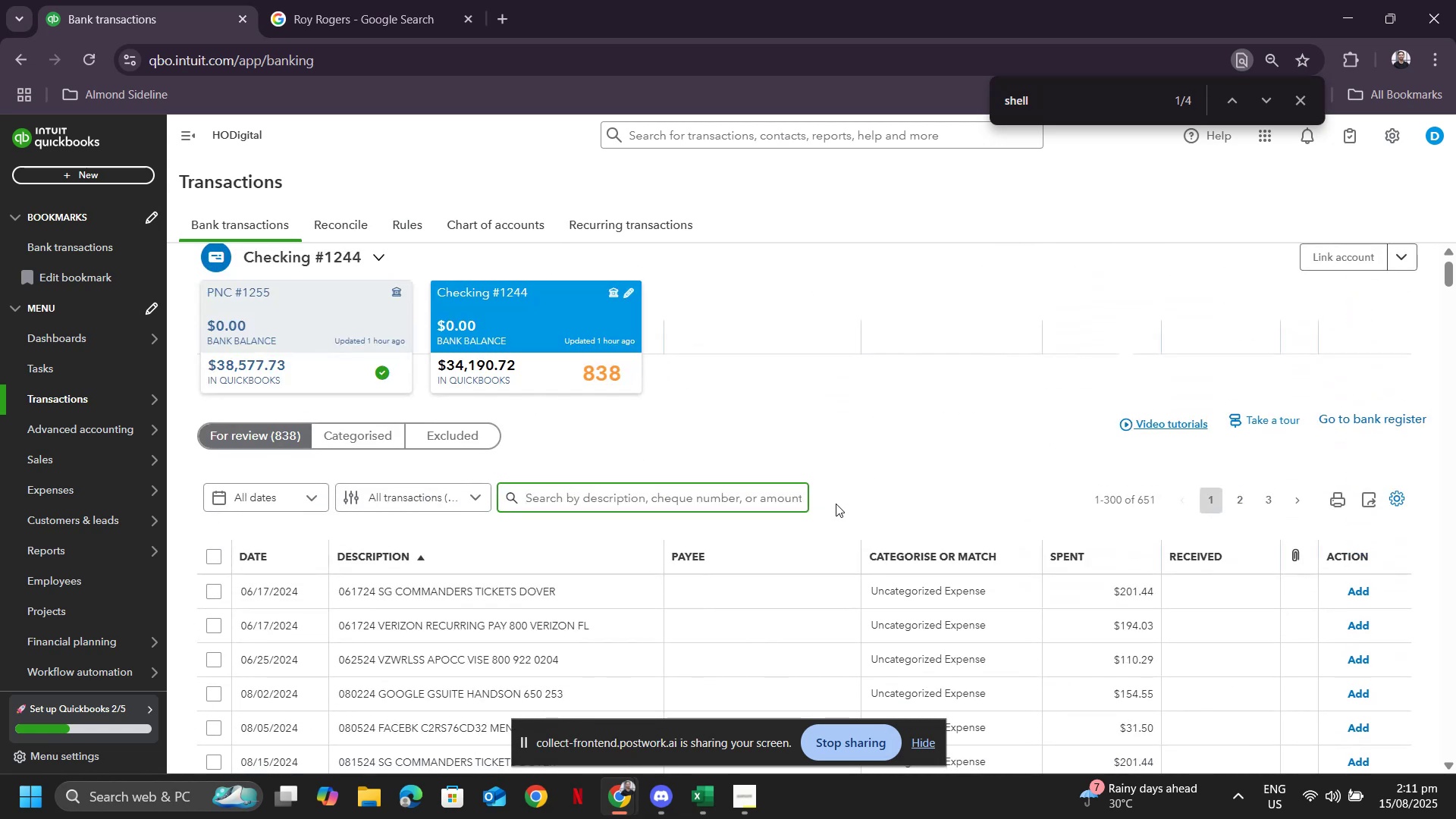 
scroll: coordinate [836, 504], scroll_direction: down, amount: 2.0
 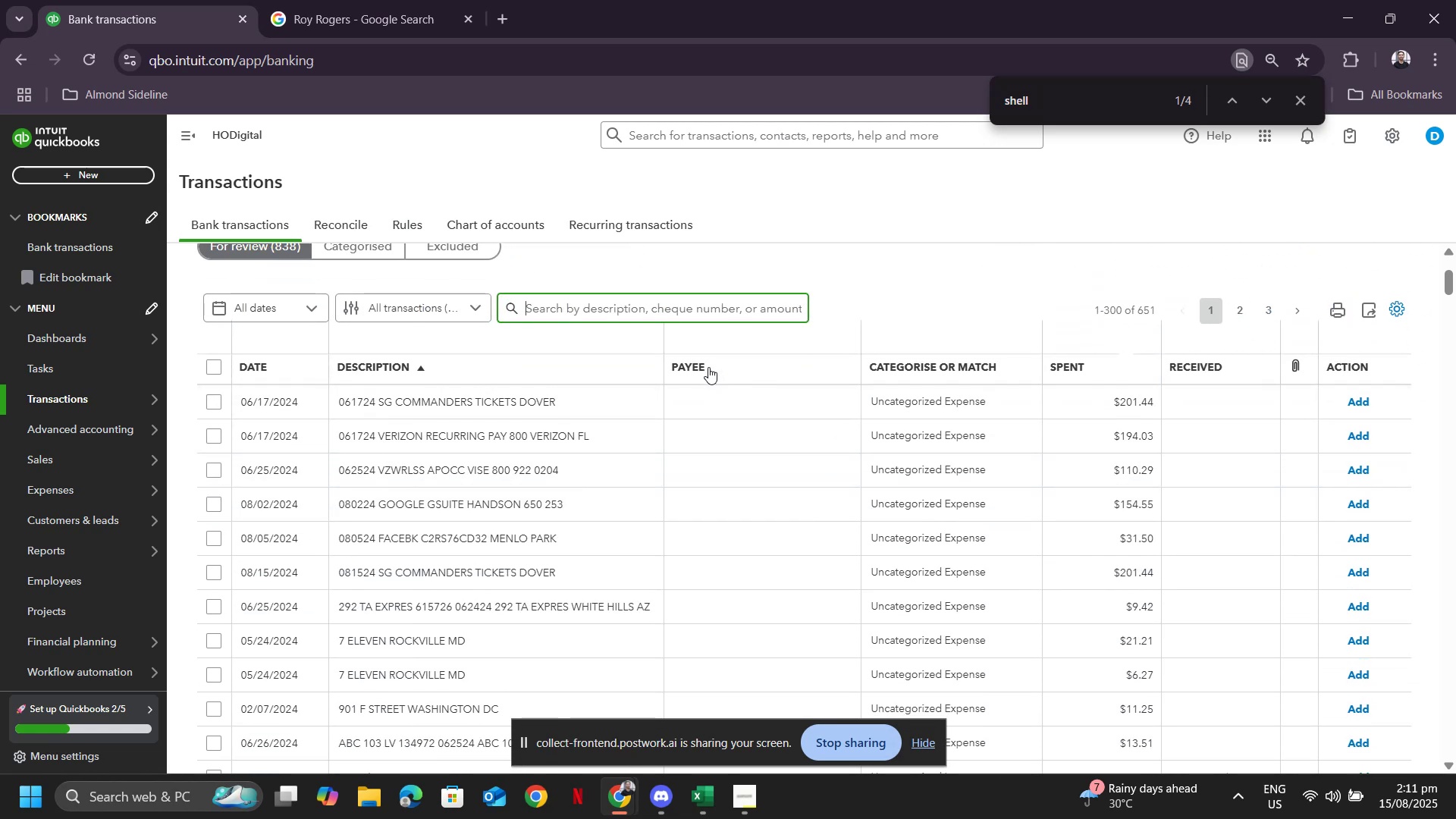 
scroll: coordinate [613, 325], scroll_direction: up, amount: 2.0
 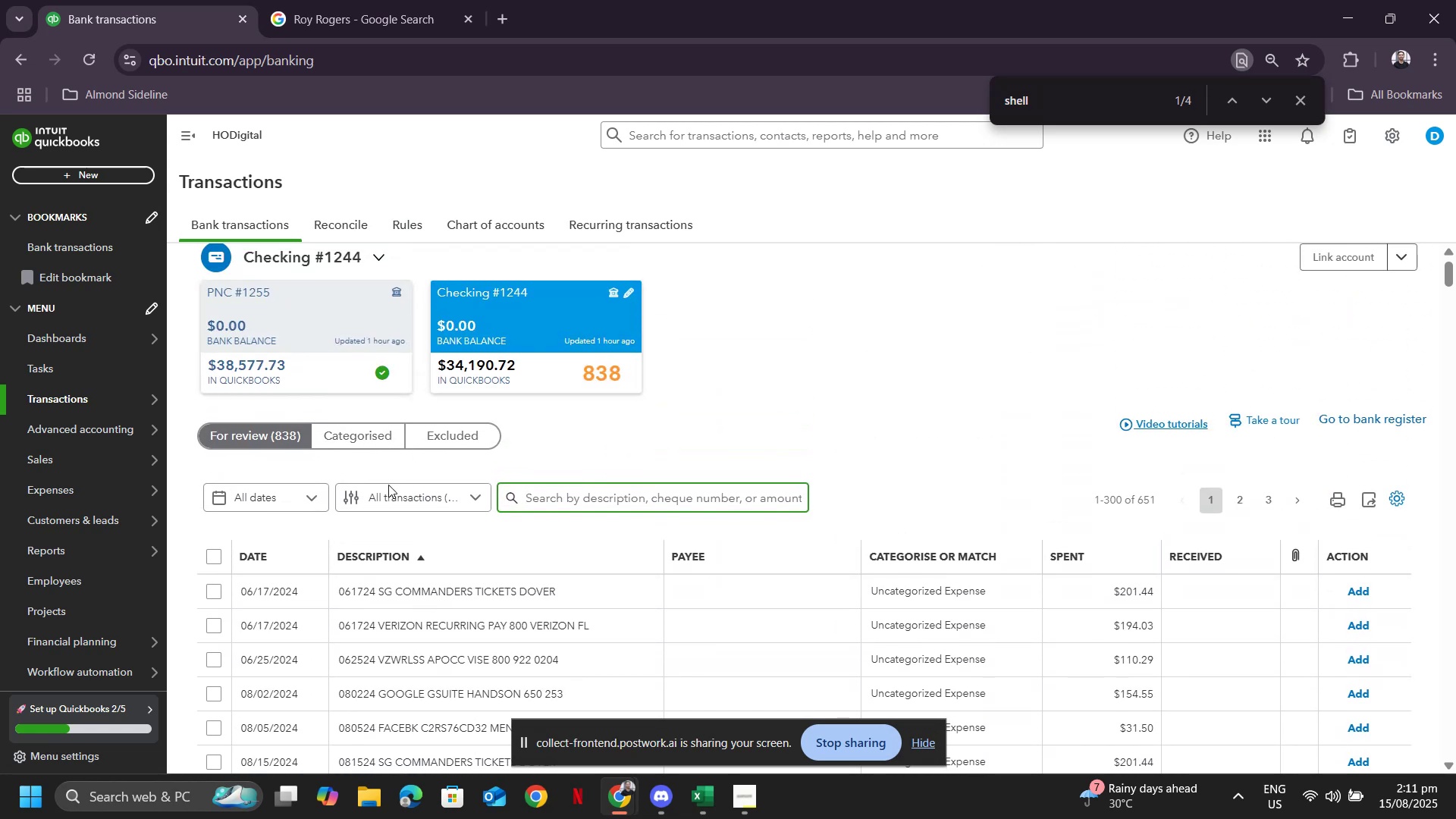 
left_click([420, 489])
 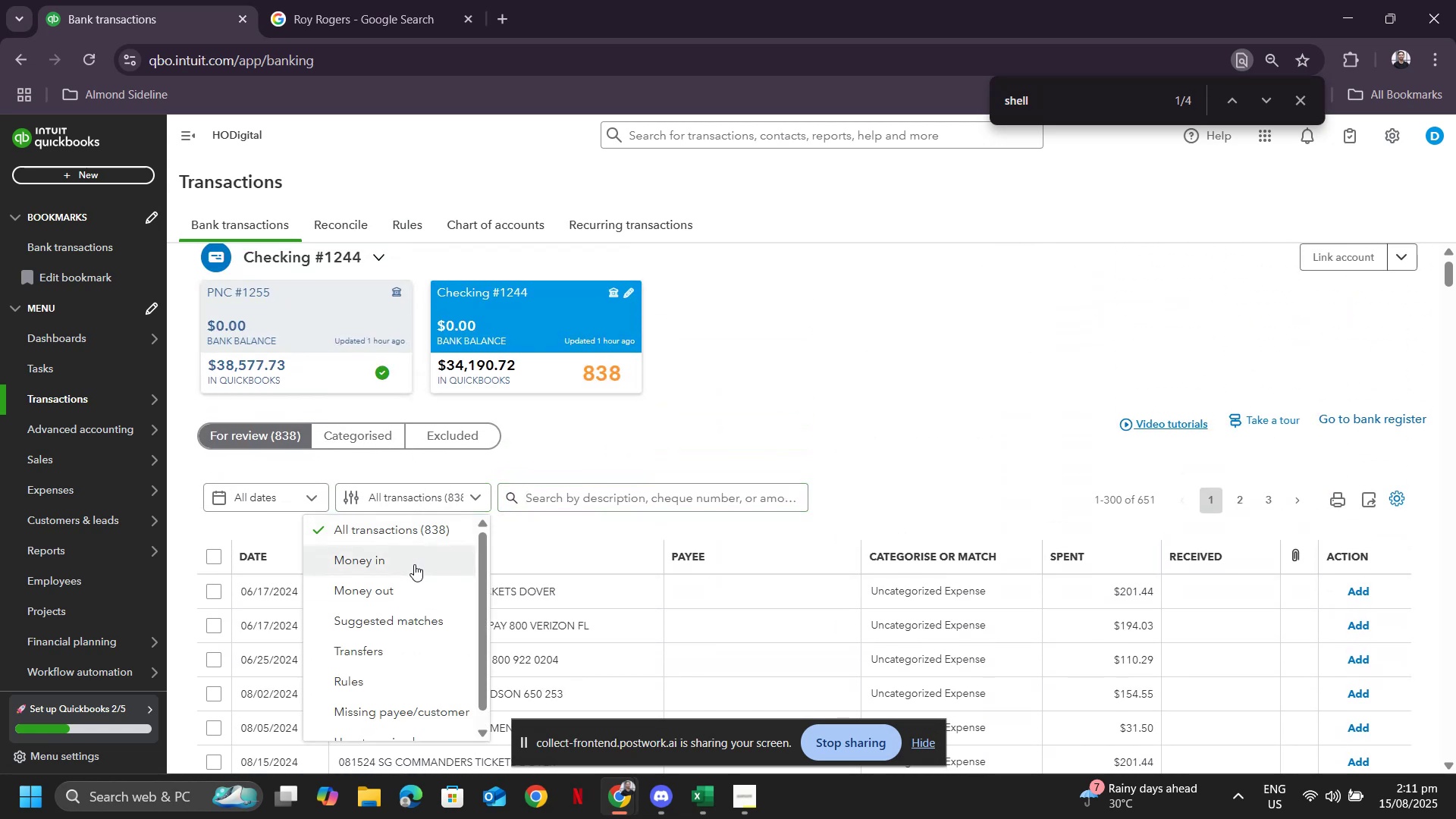 
left_click([414, 564])
 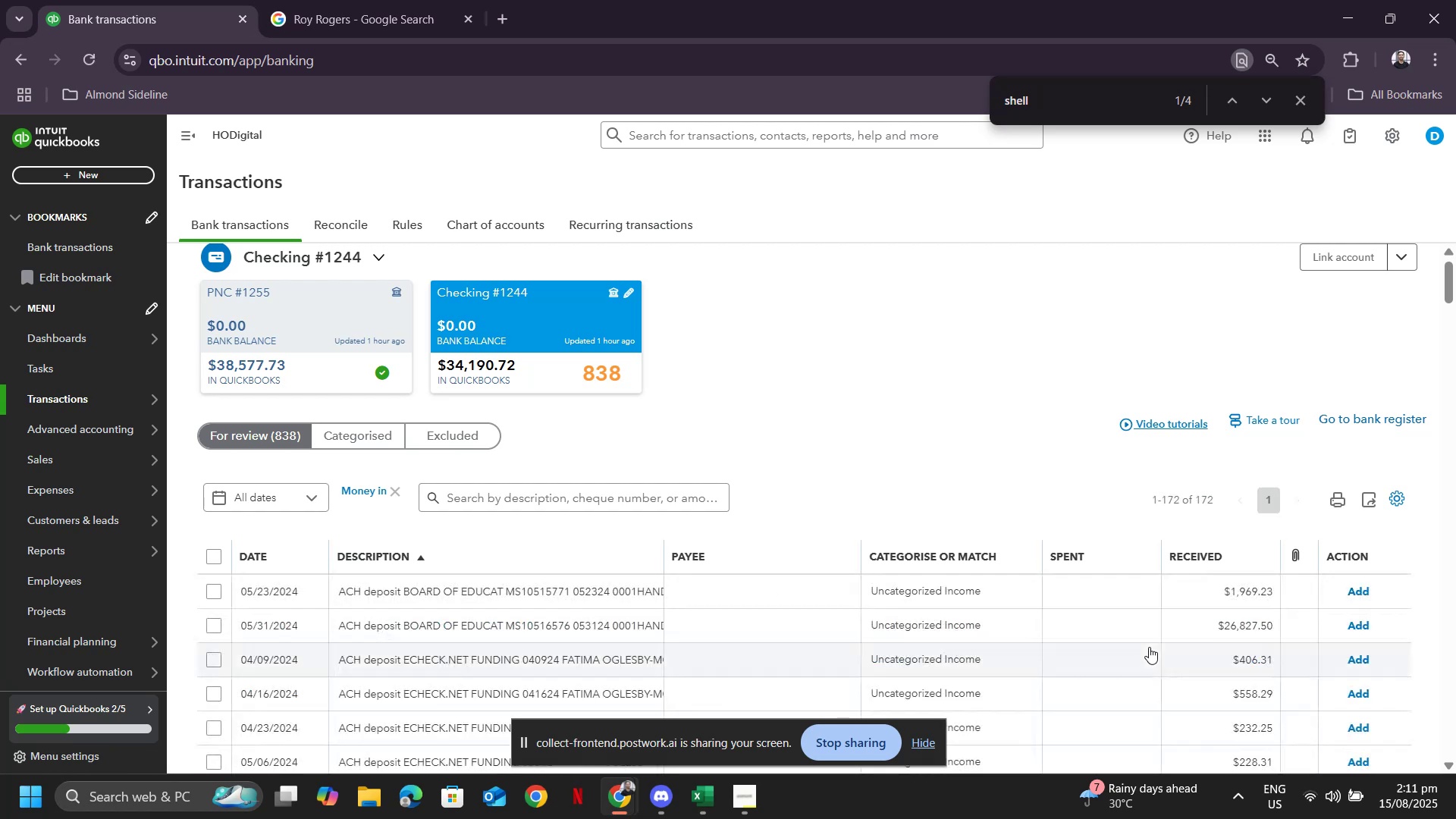 
wait(5.51)
 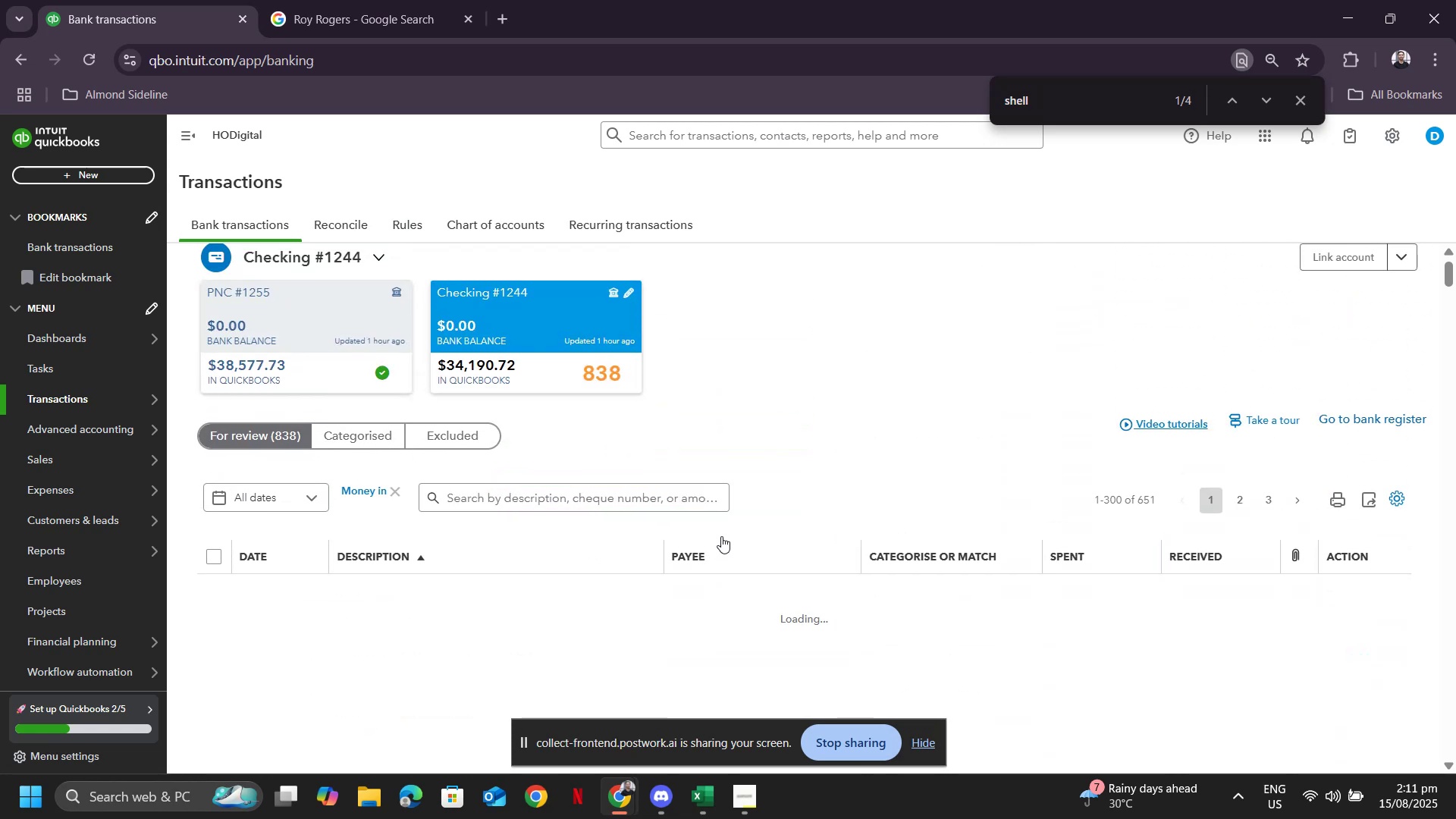 
scroll: coordinate [797, 526], scroll_direction: down, amount: 2.0
 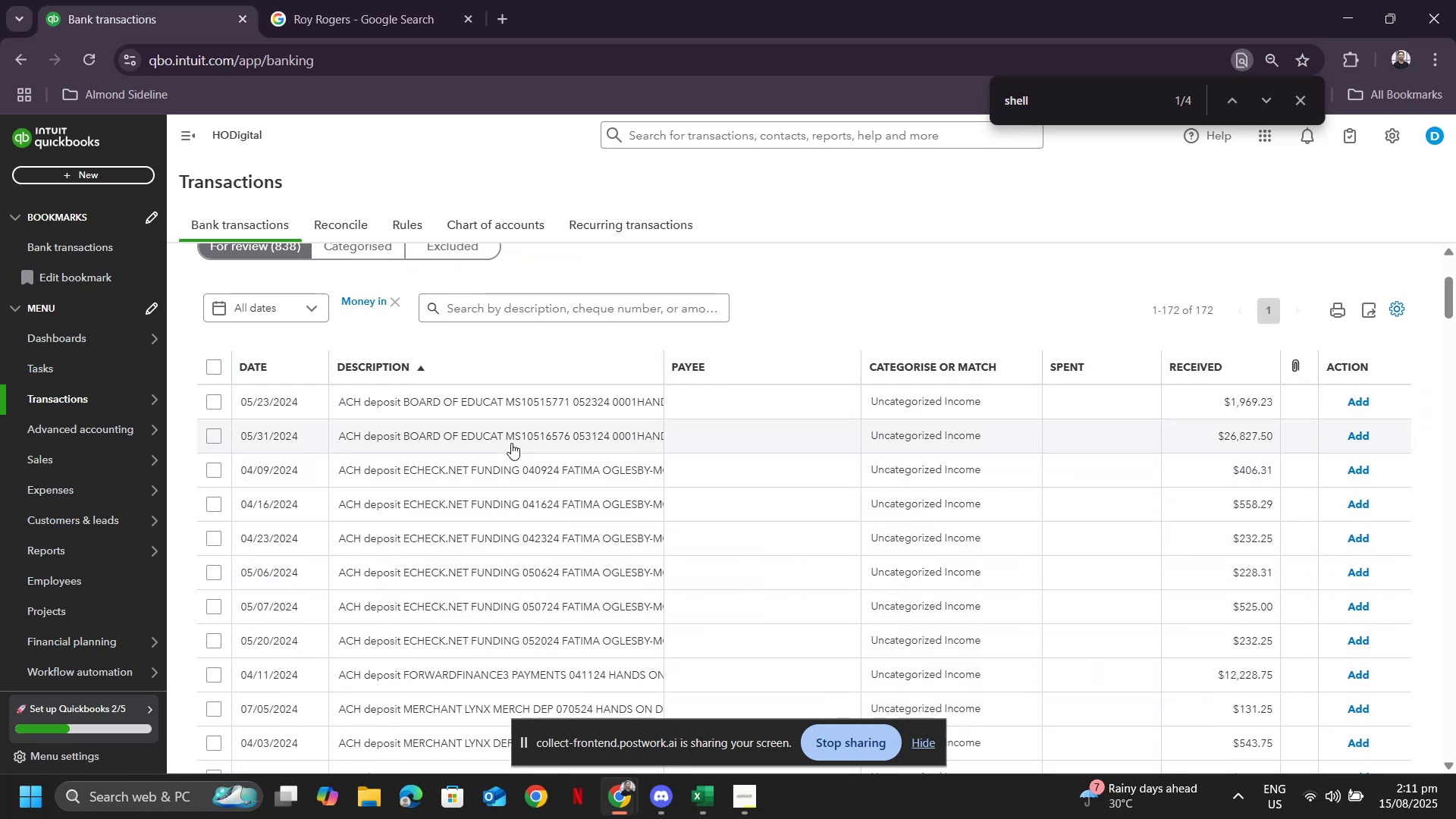 
scroll: coordinate [562, 425], scroll_direction: up, amount: 1.0
 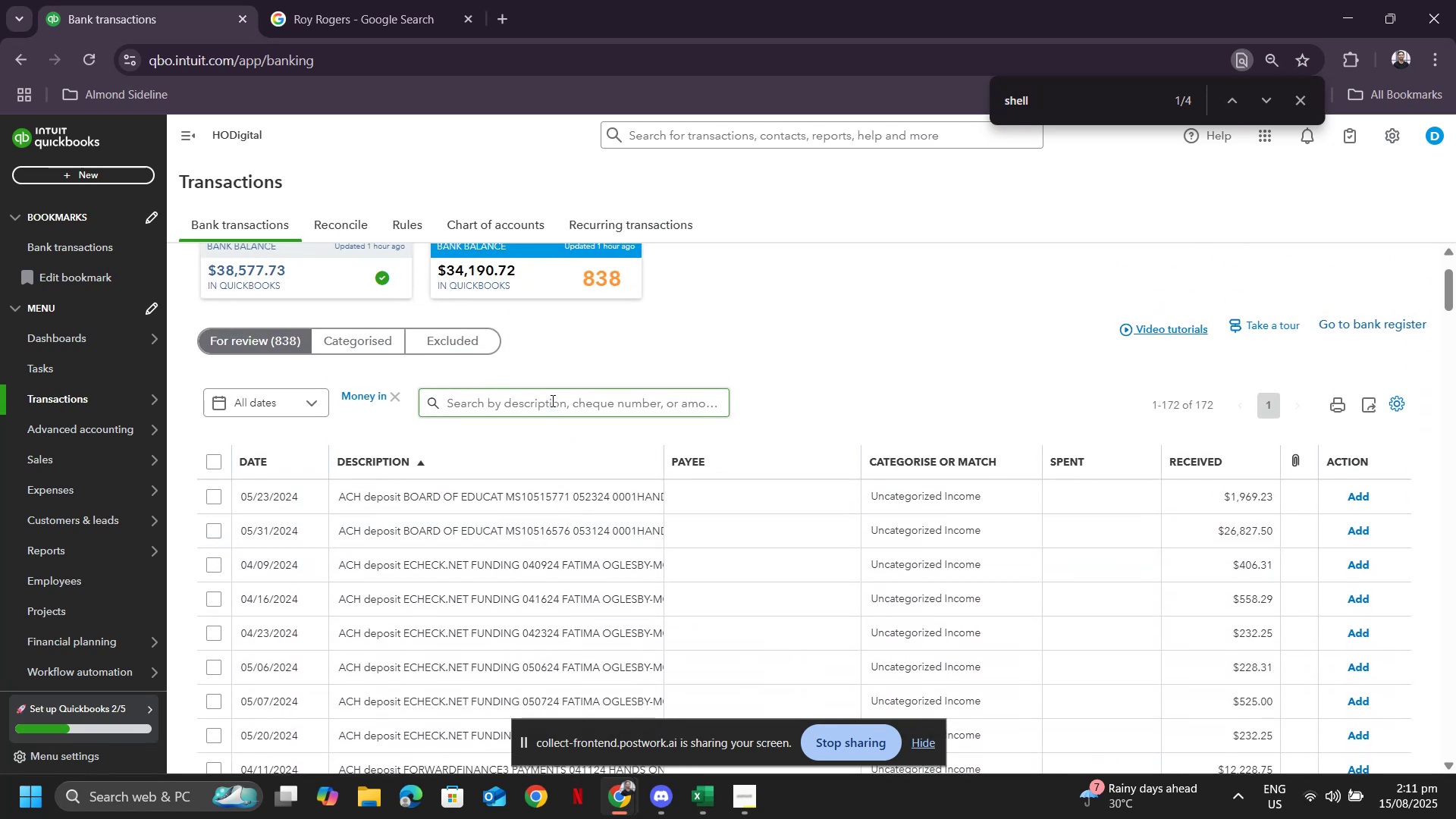 
left_click([551, 400])
 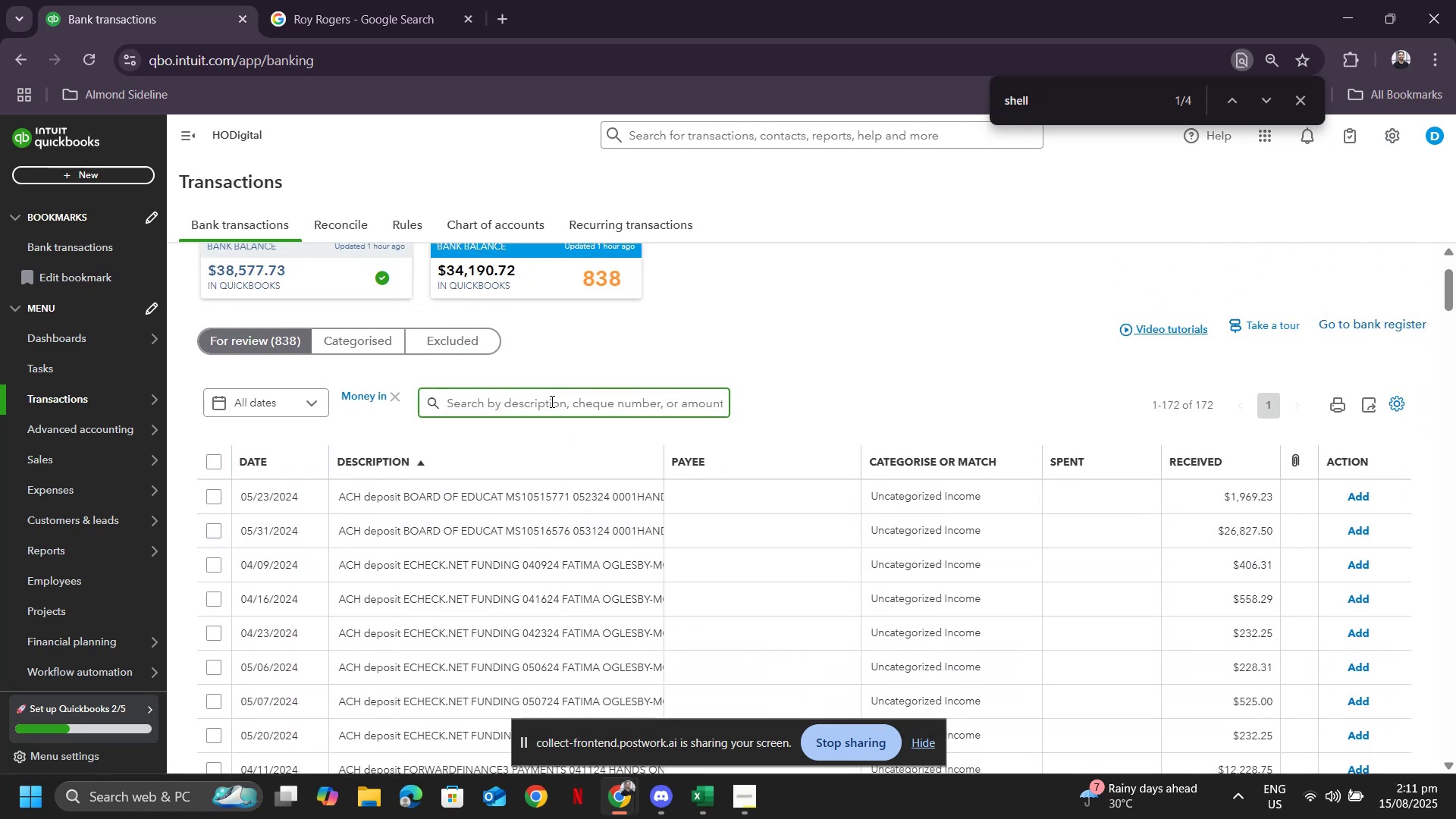 
scroll: coordinate [551, 400], scroll_direction: down, amount: 3.0
 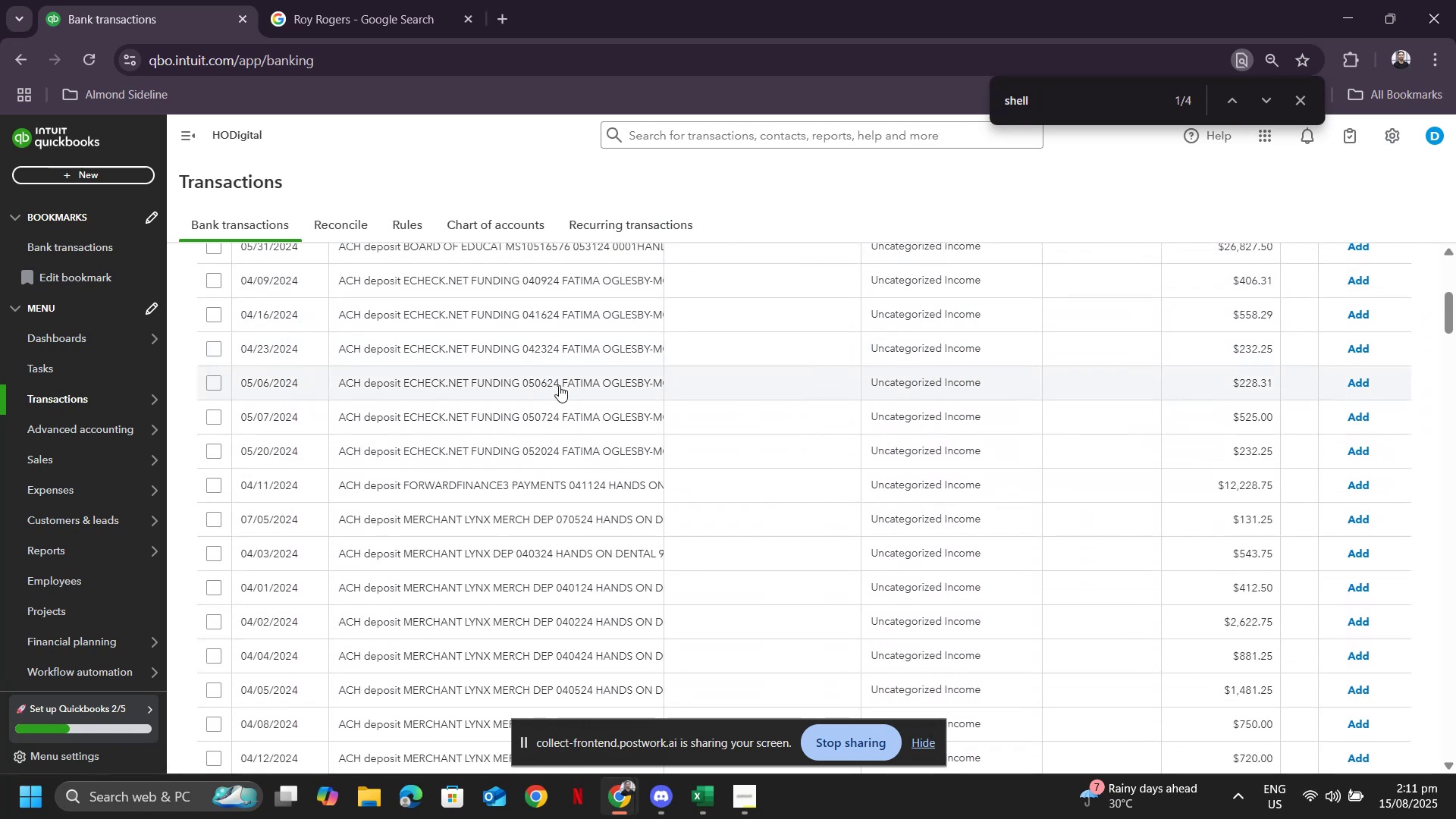 
type(Lync)
 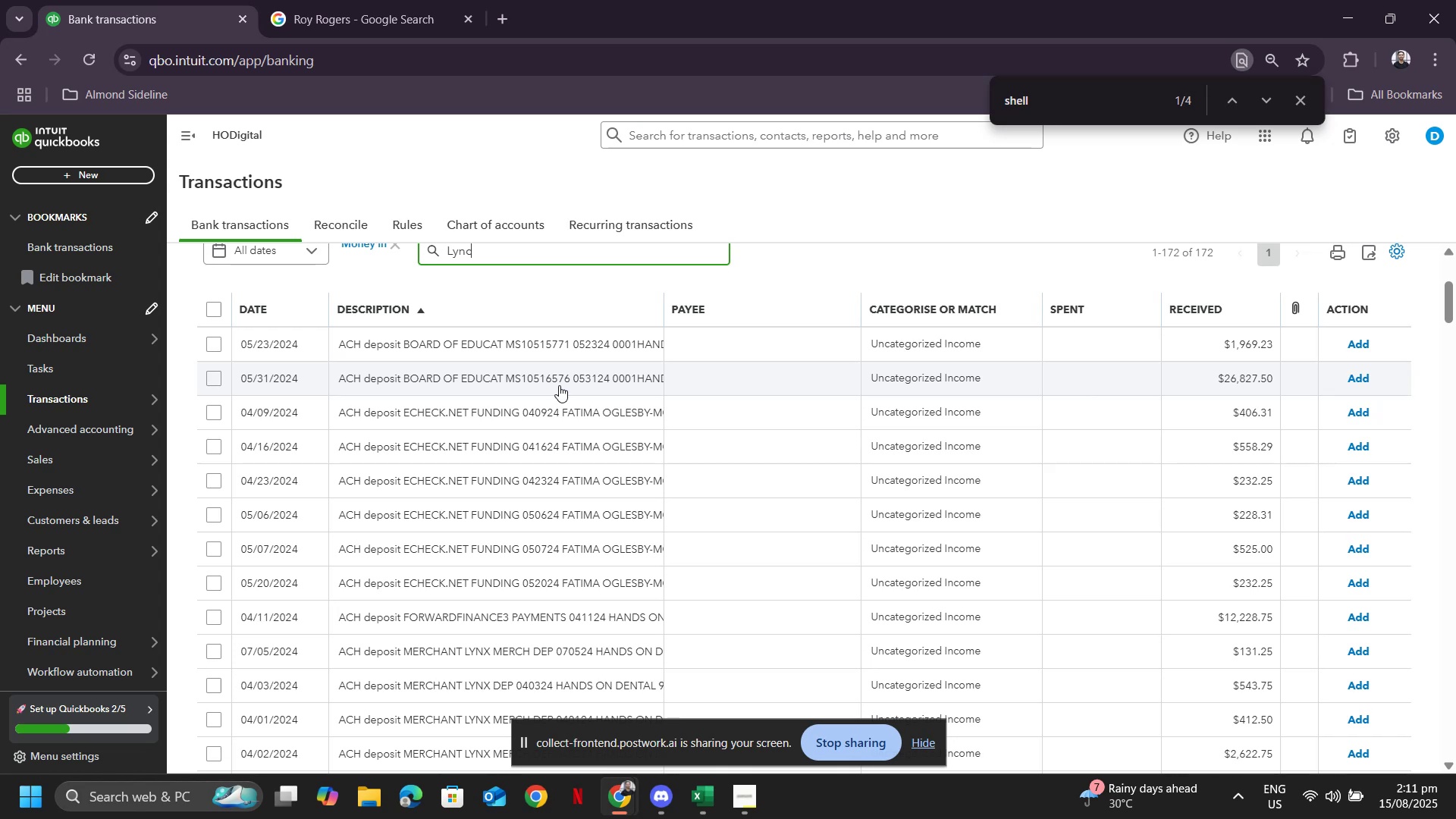 
key(Enter)
 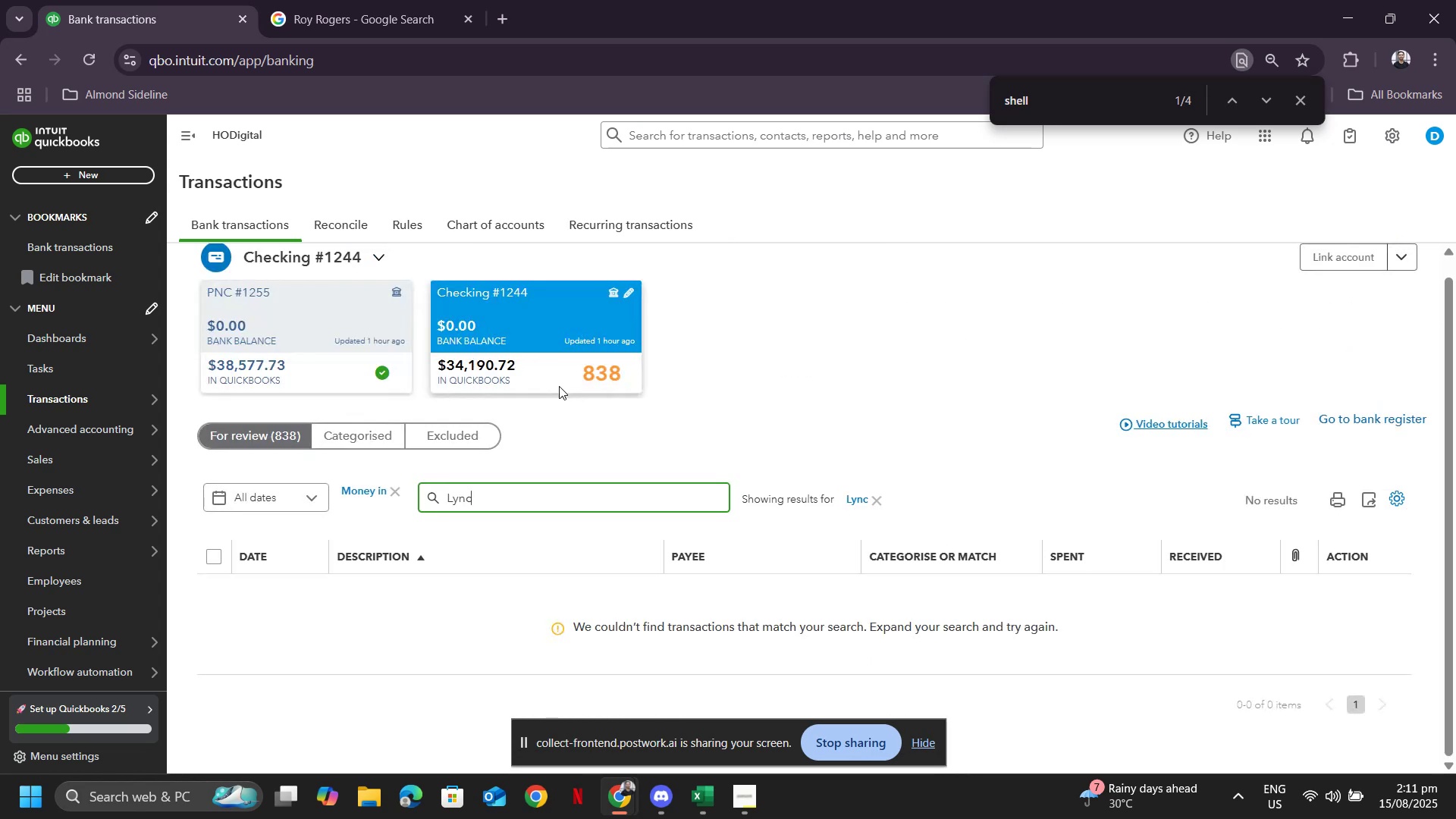 
key(Backspace)
 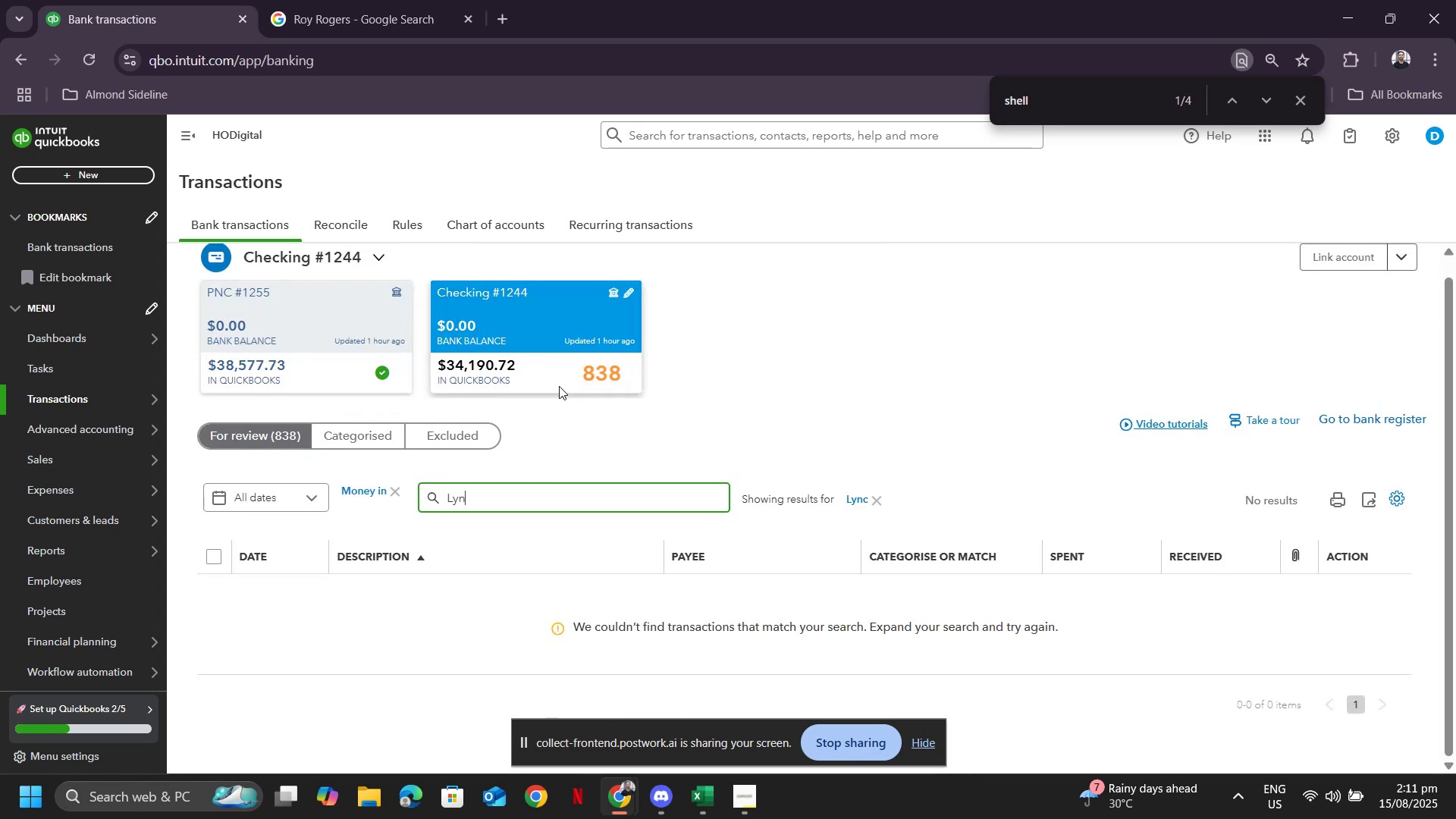 
key(X)
 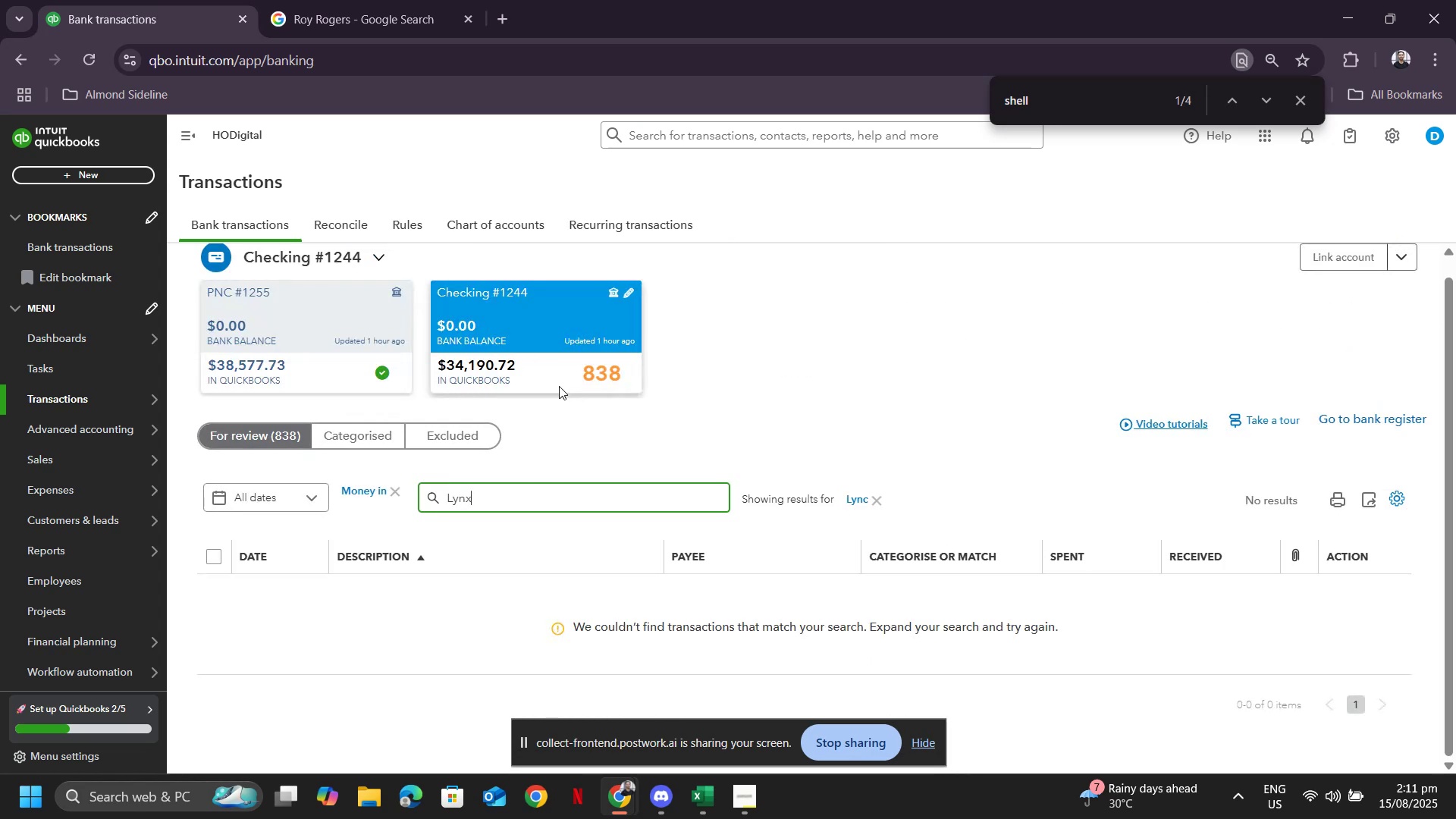 
key(Enter)
 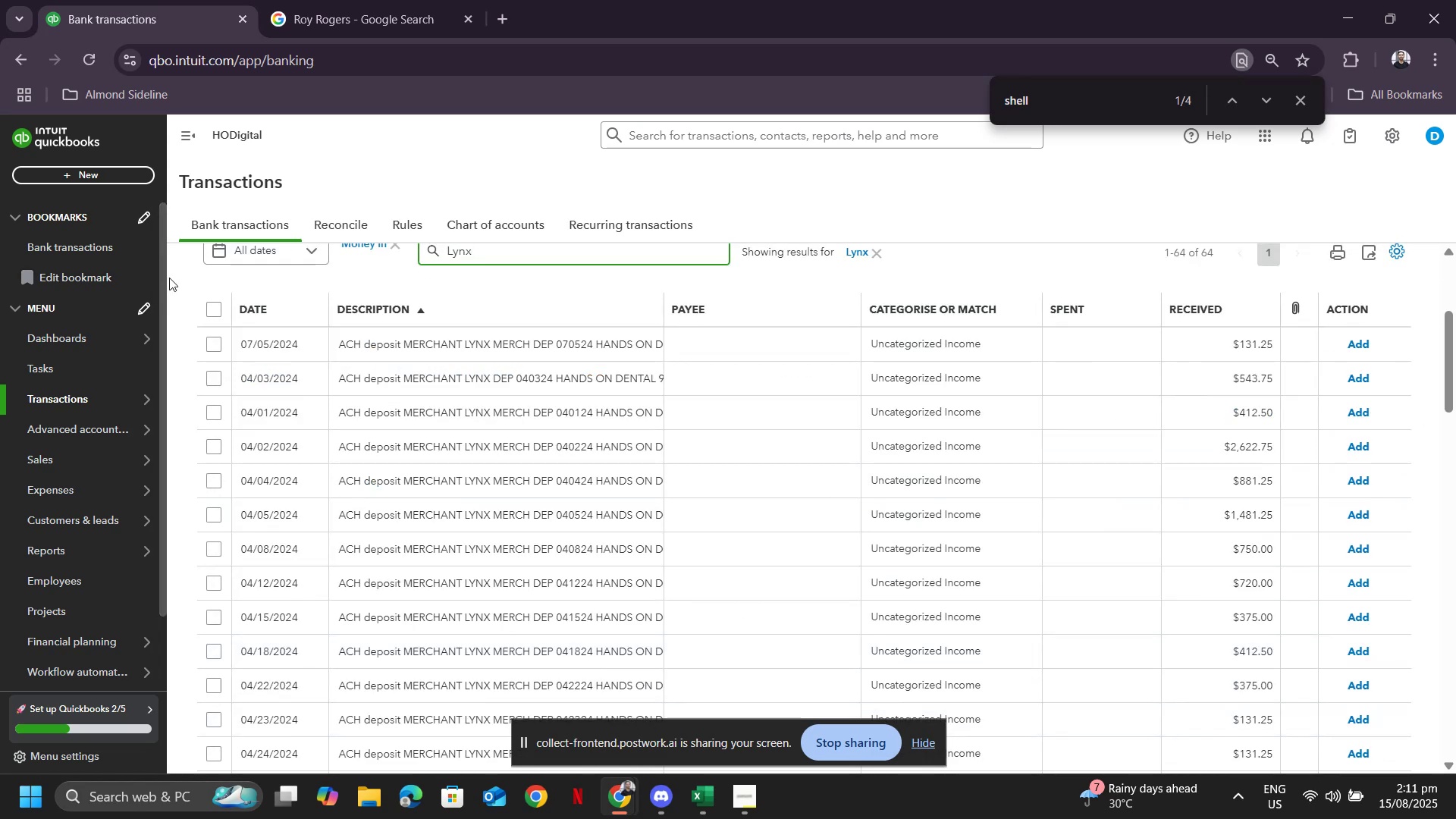 
left_click([216, 309])
 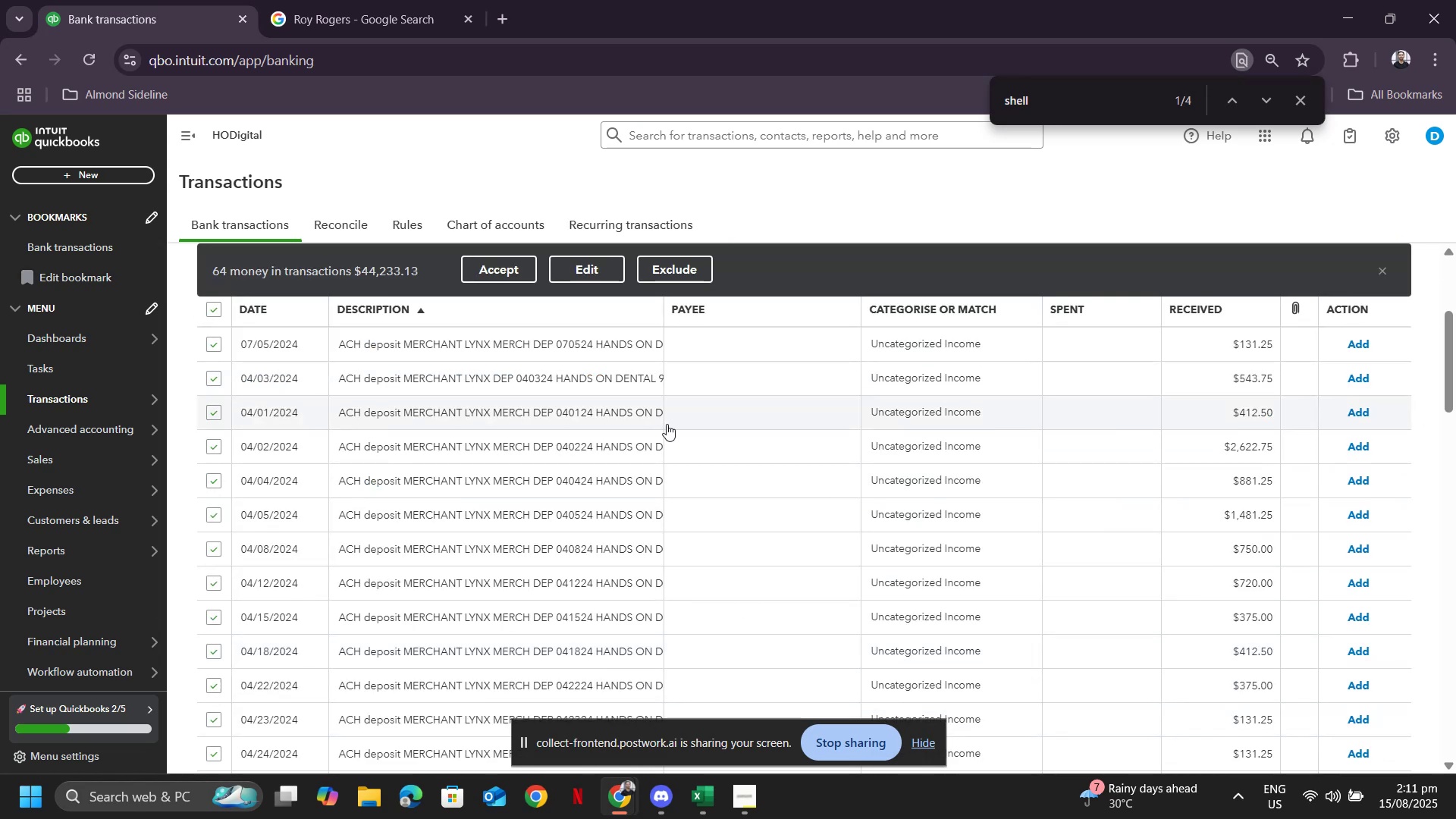 
scroll: coordinate [804, 443], scroll_direction: up, amount: 2.0
 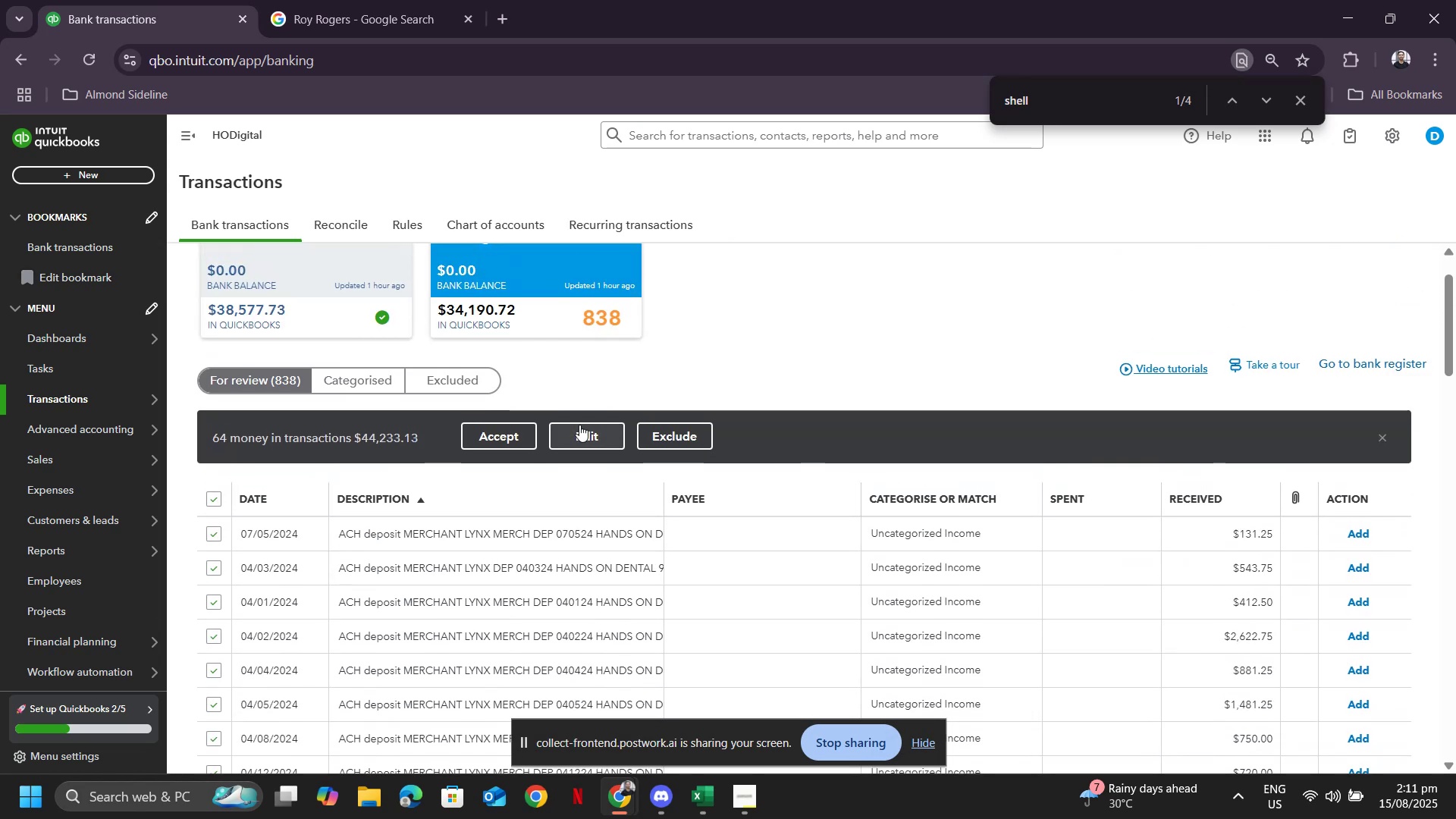 
left_click([579, 435])
 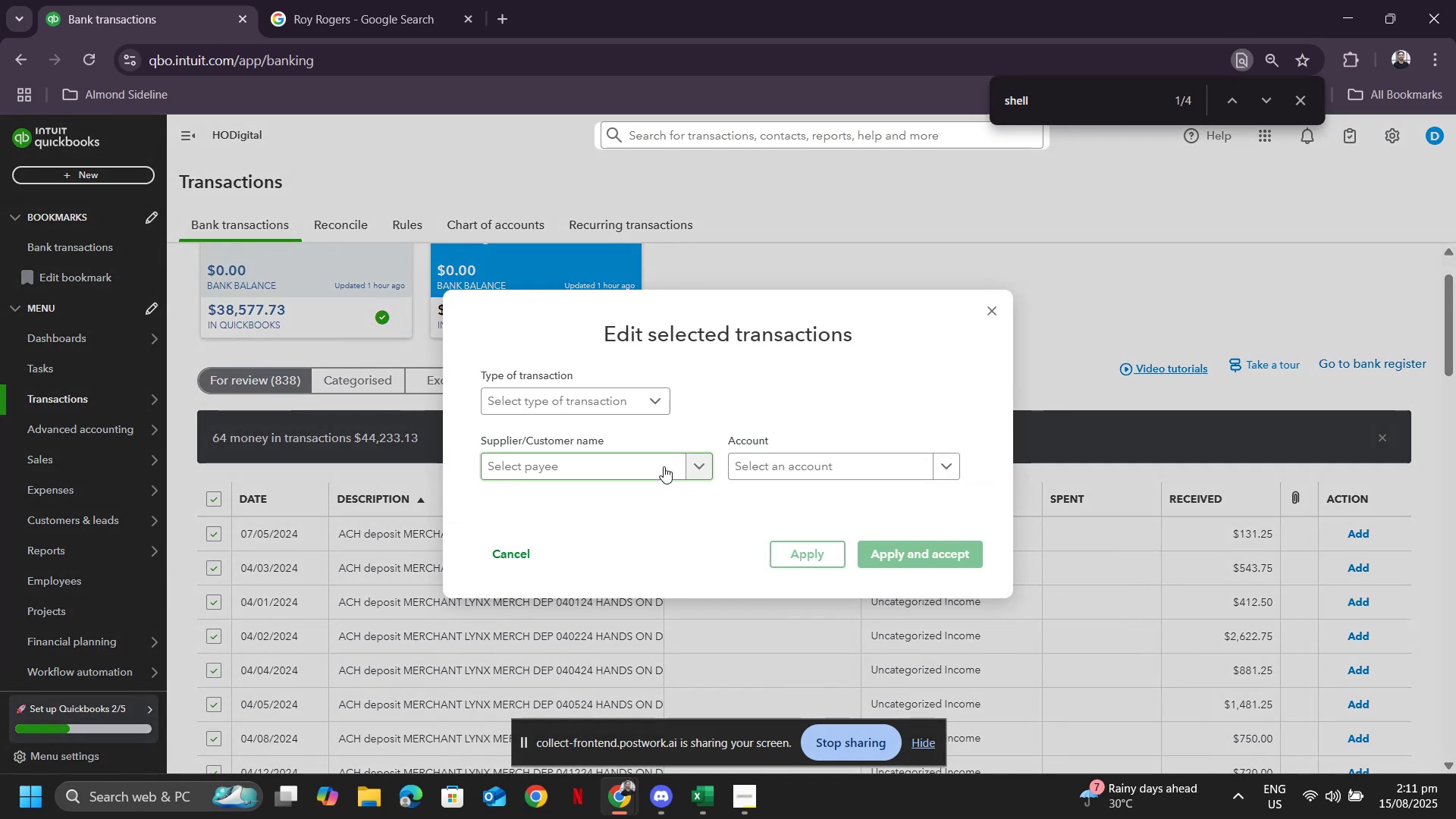 
left_click([604, 456])
 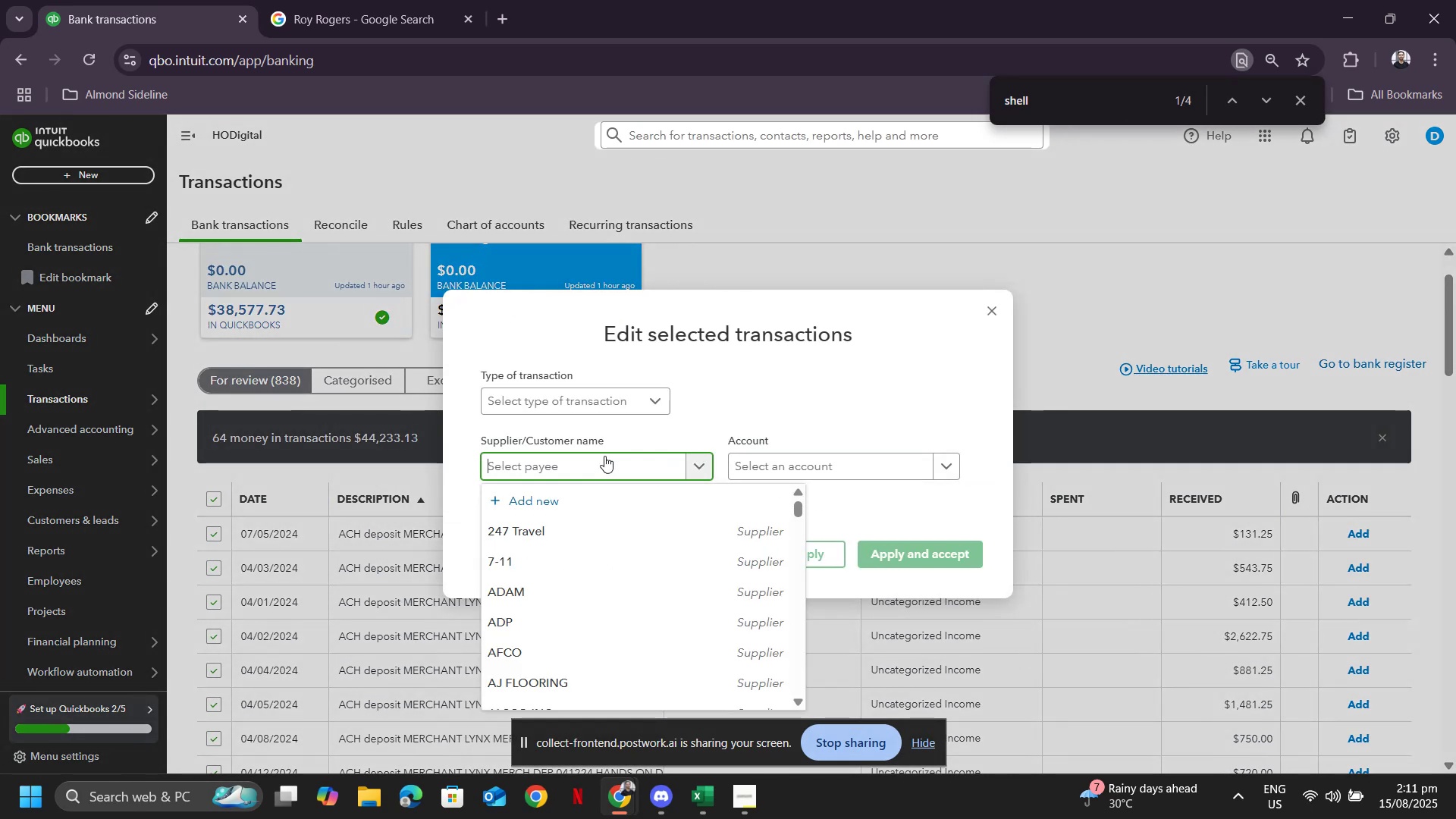 
key(Control+V)
 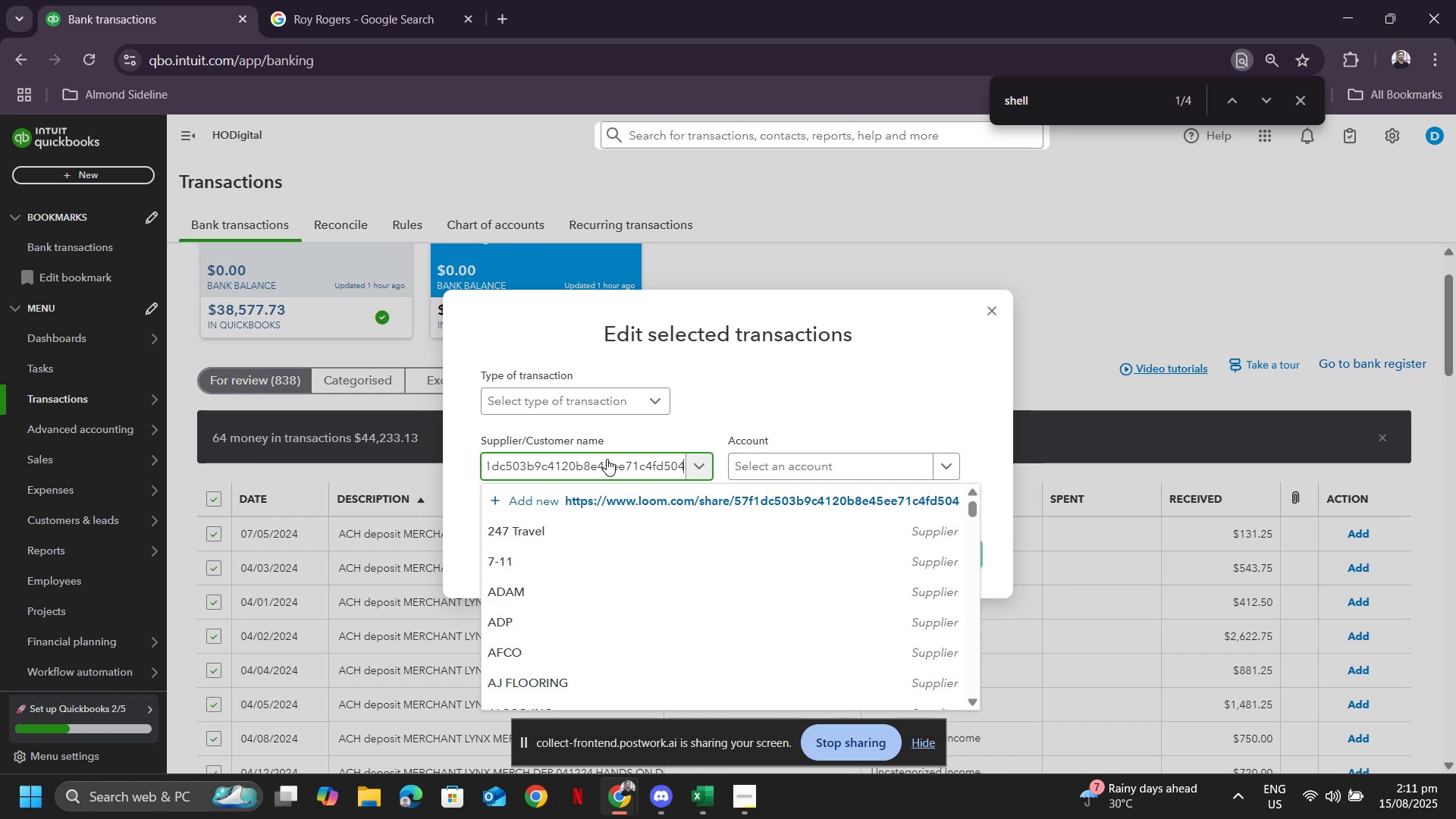 
key(Control+Z)
 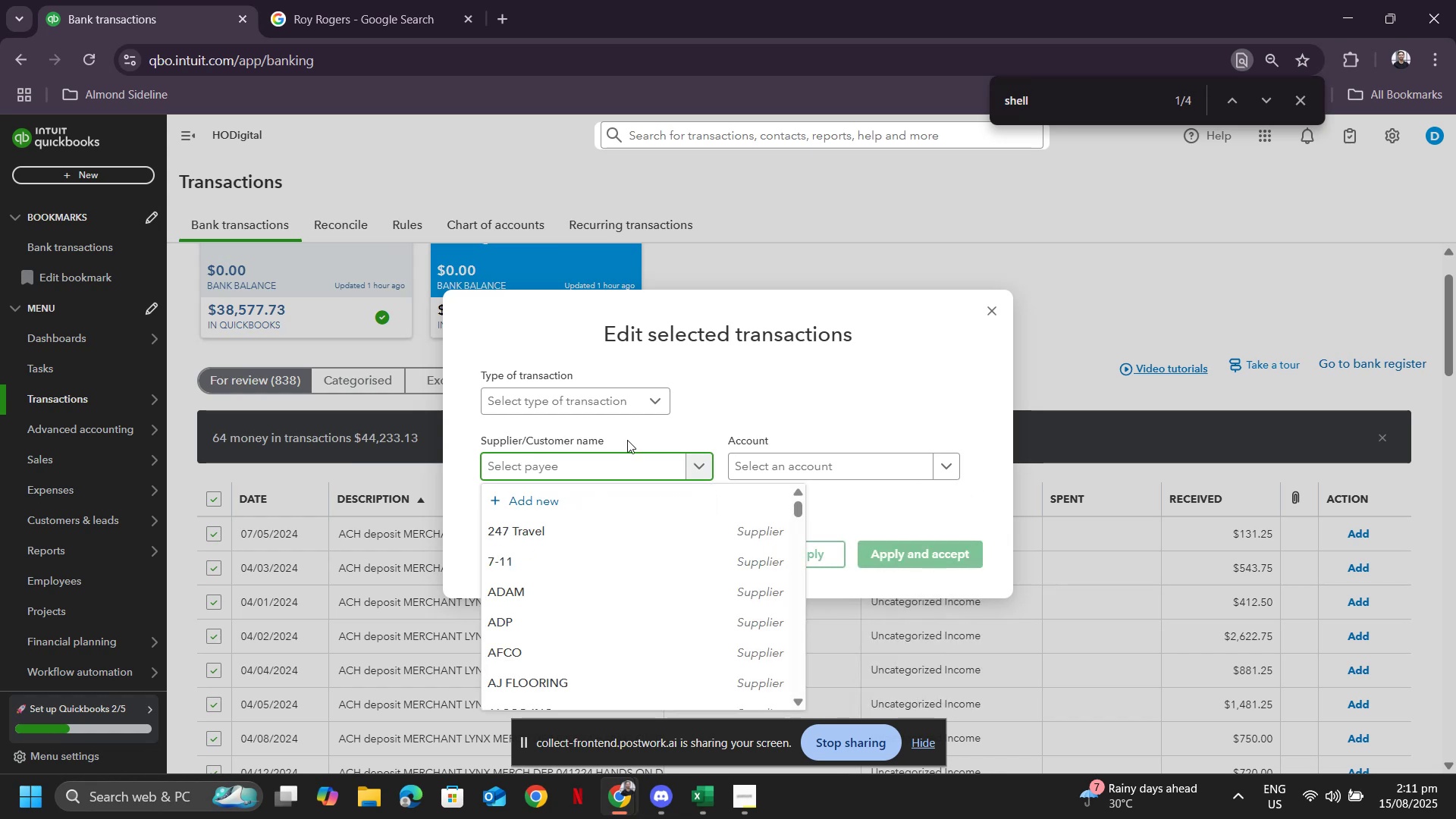 
type(Lync)
key(Backspace)
type(x)
 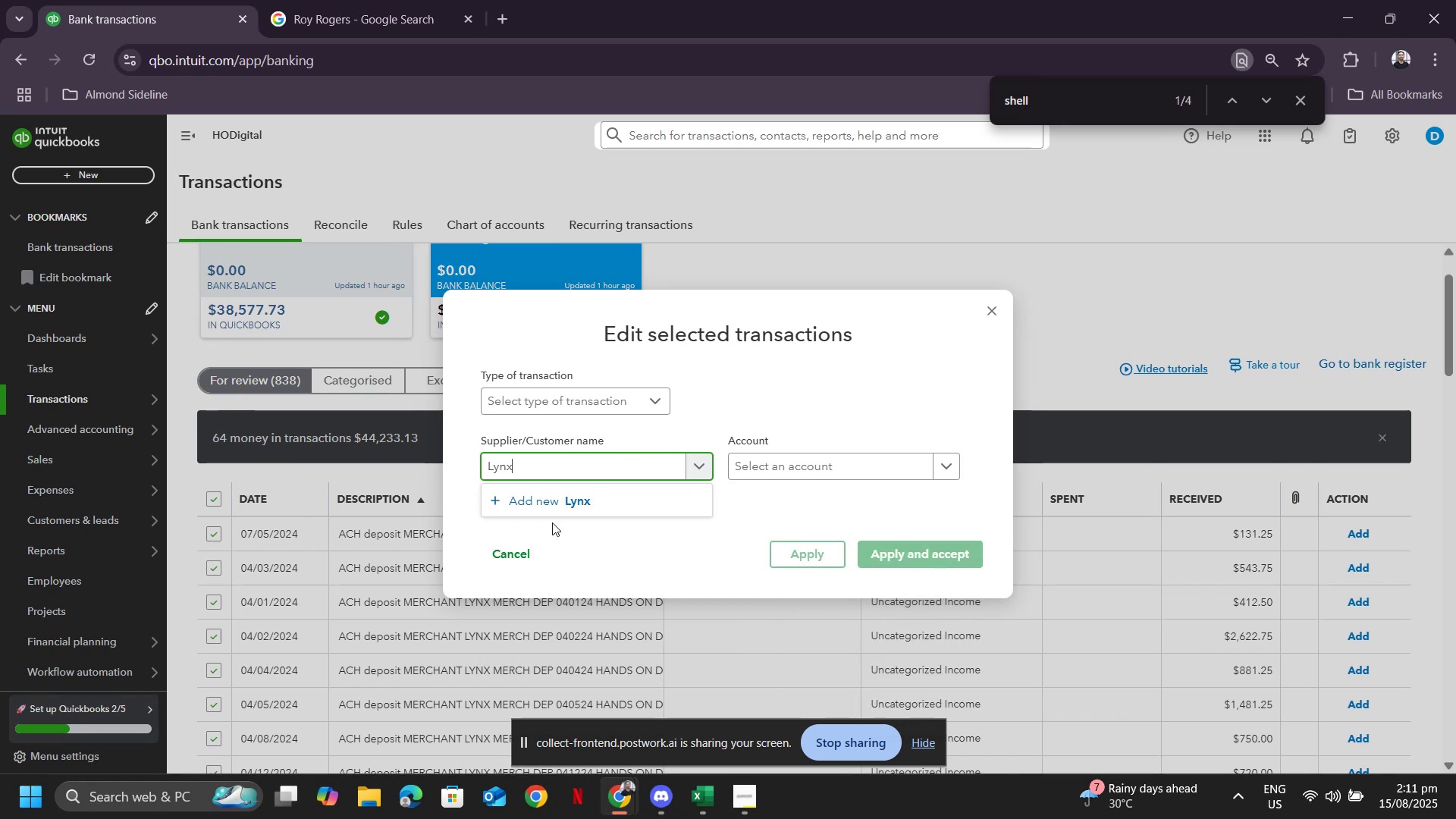 
left_click([556, 504])
 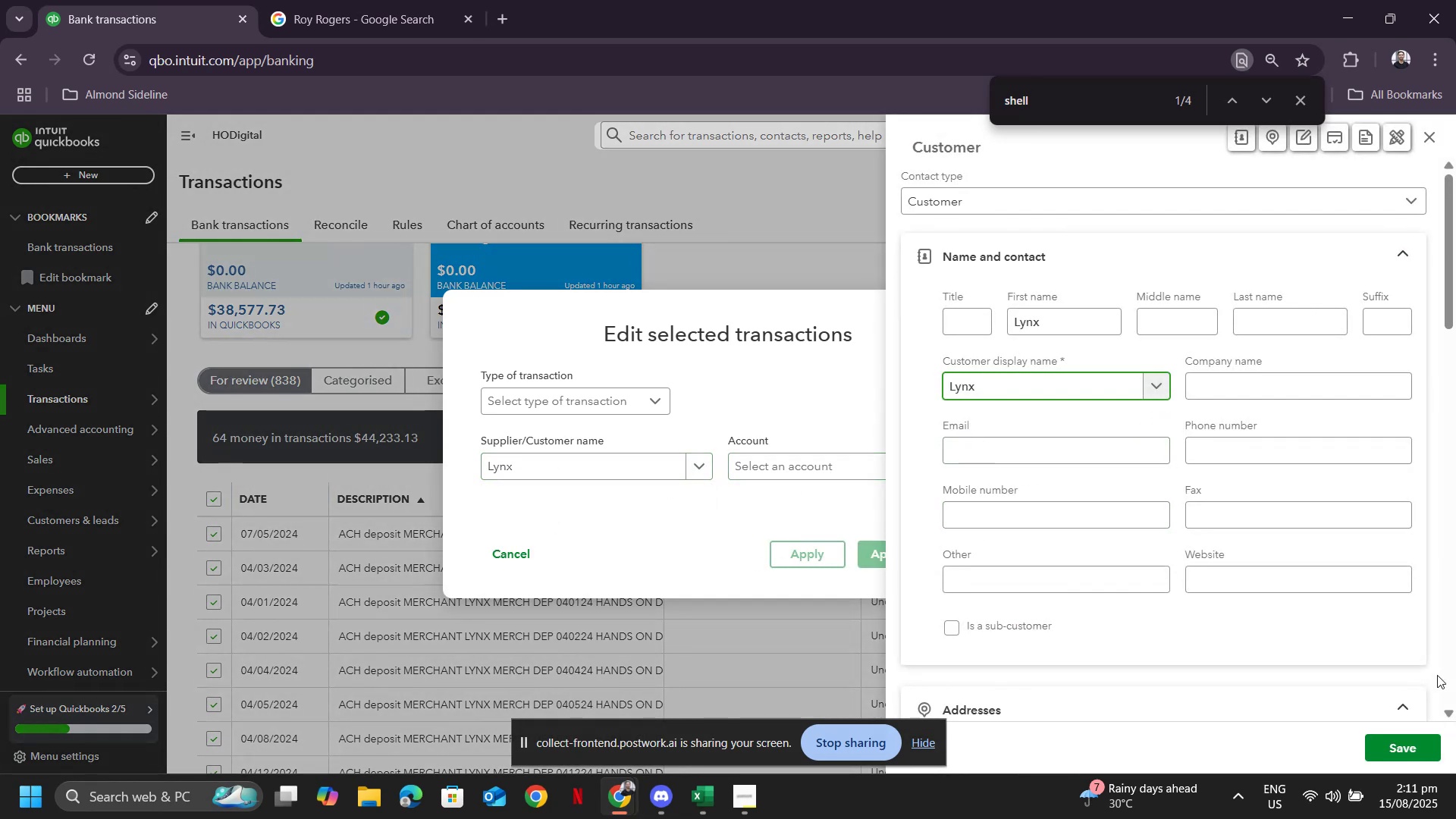 
left_click([1402, 755])
 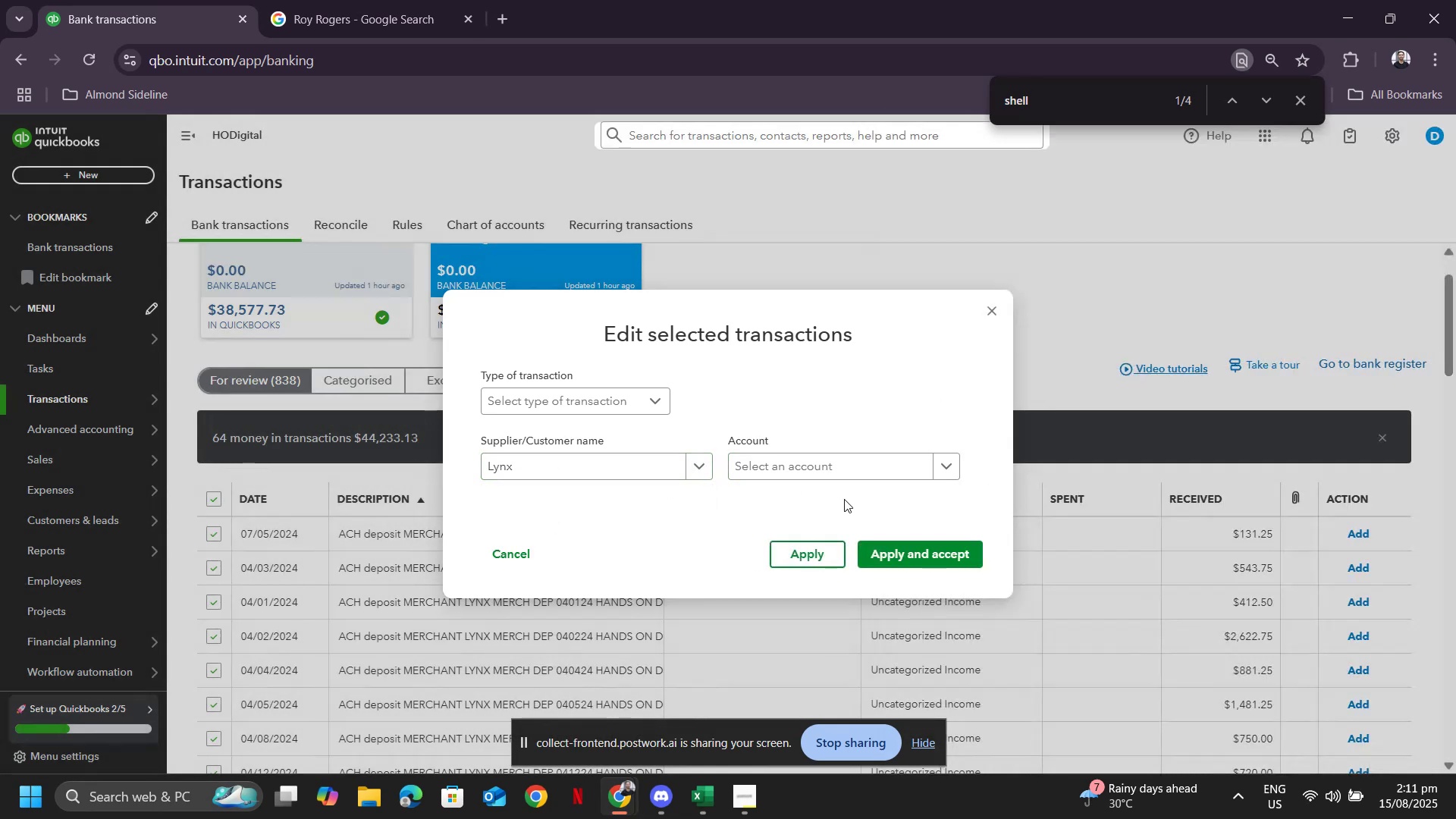 
left_click([838, 471])
 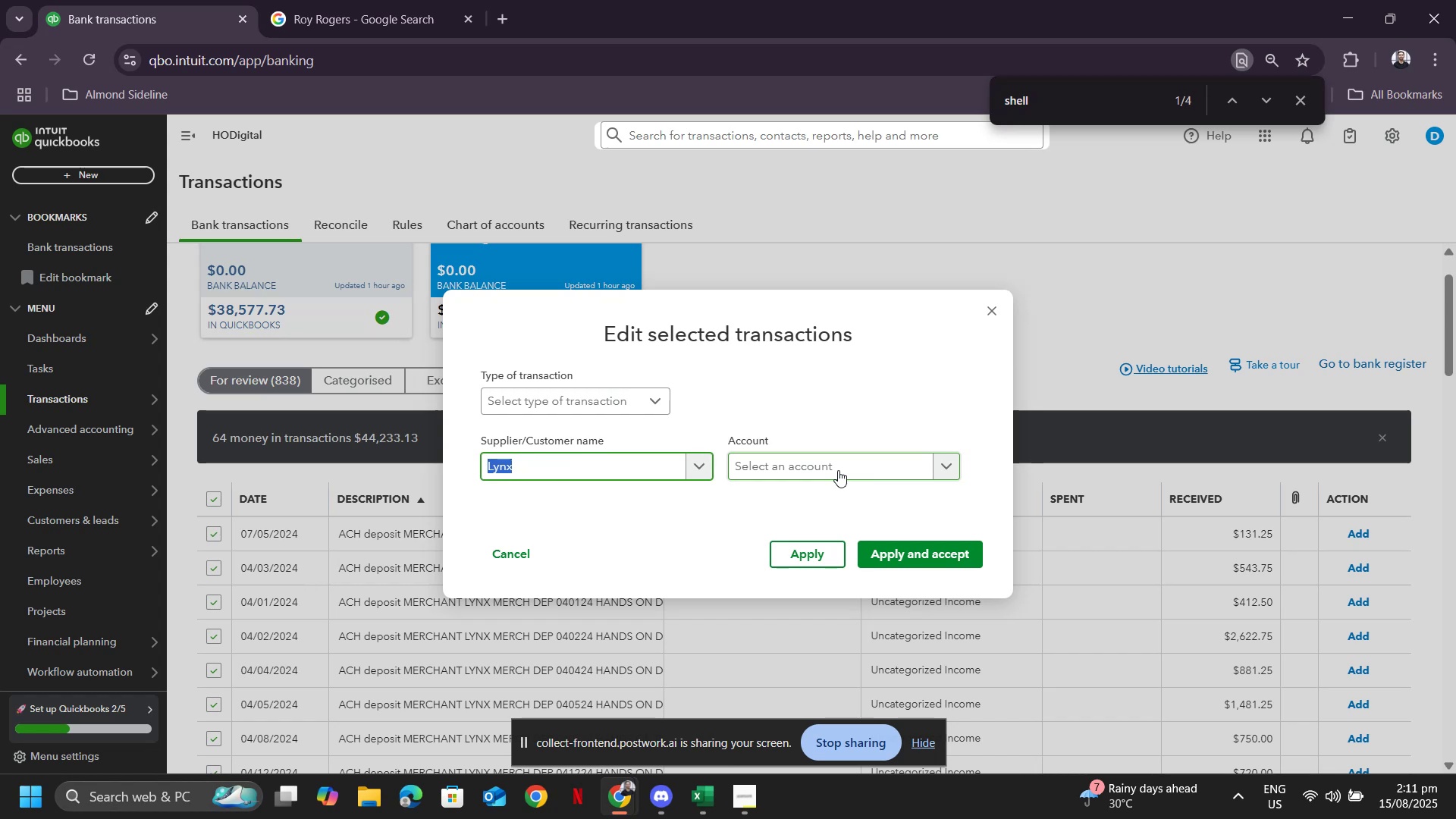 
left_click([838, 470])
 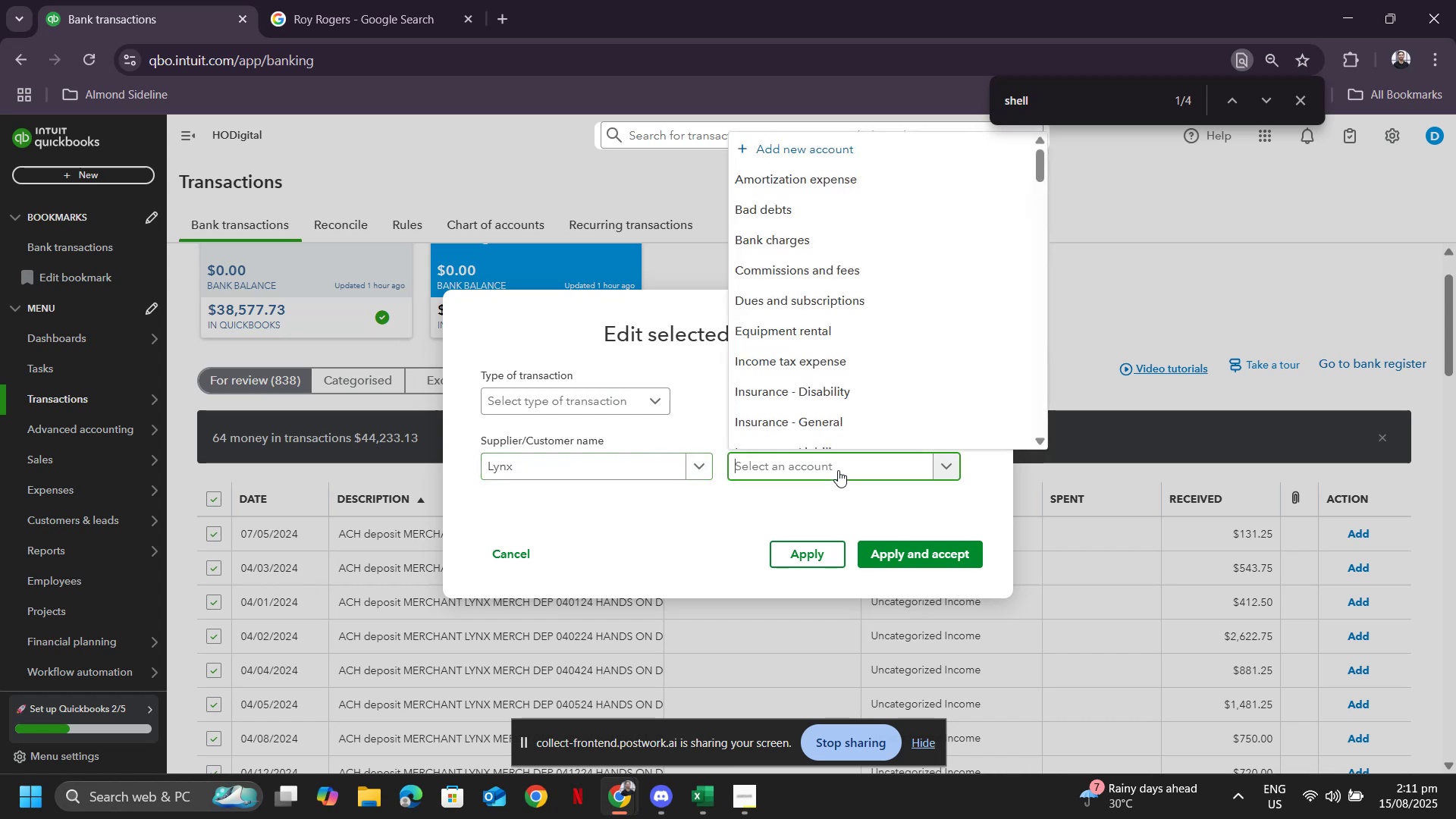 
type(sales)
 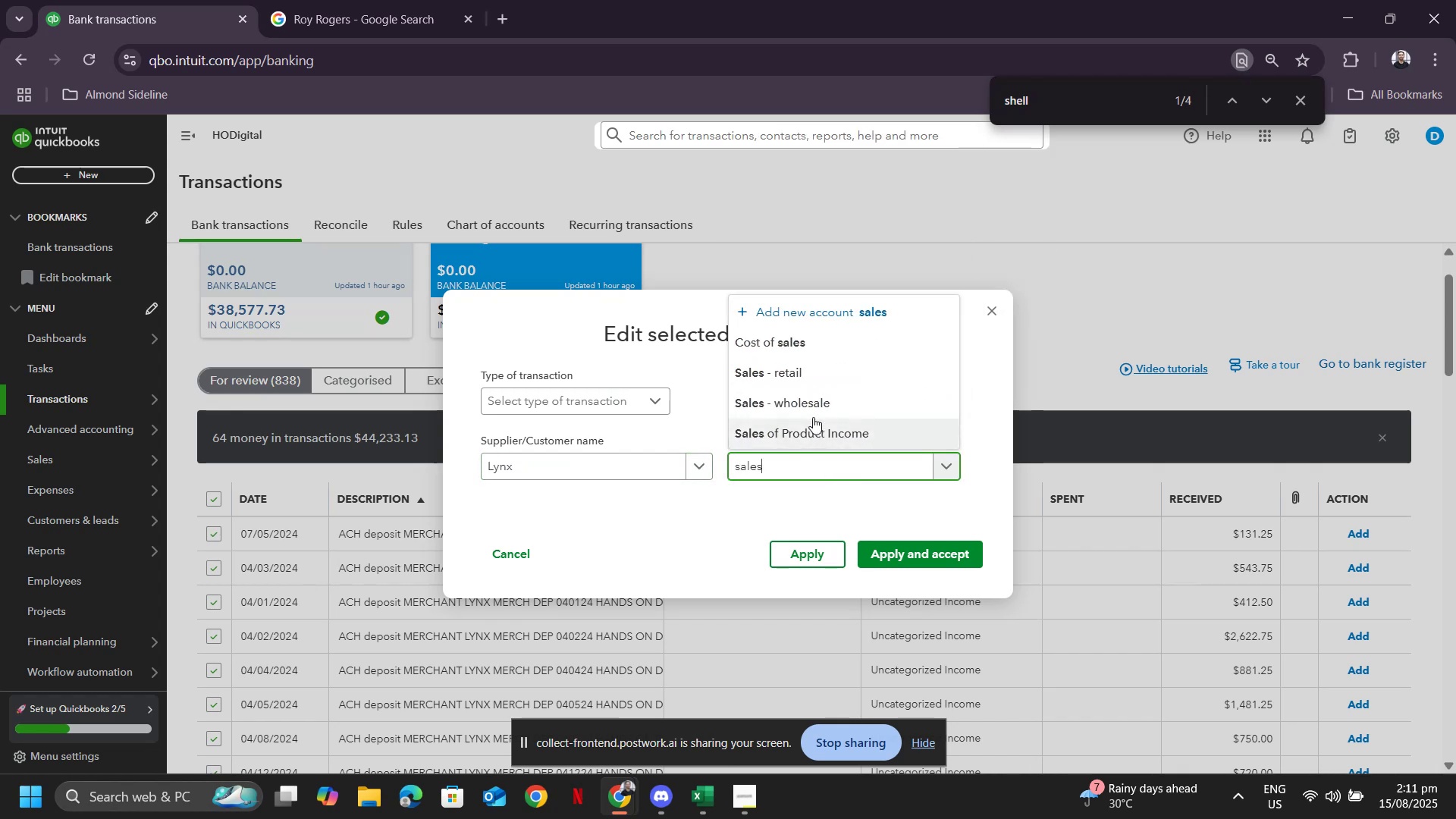 
left_click_drag(start_coordinate=[808, 372], to_coordinate=[803, 411])
 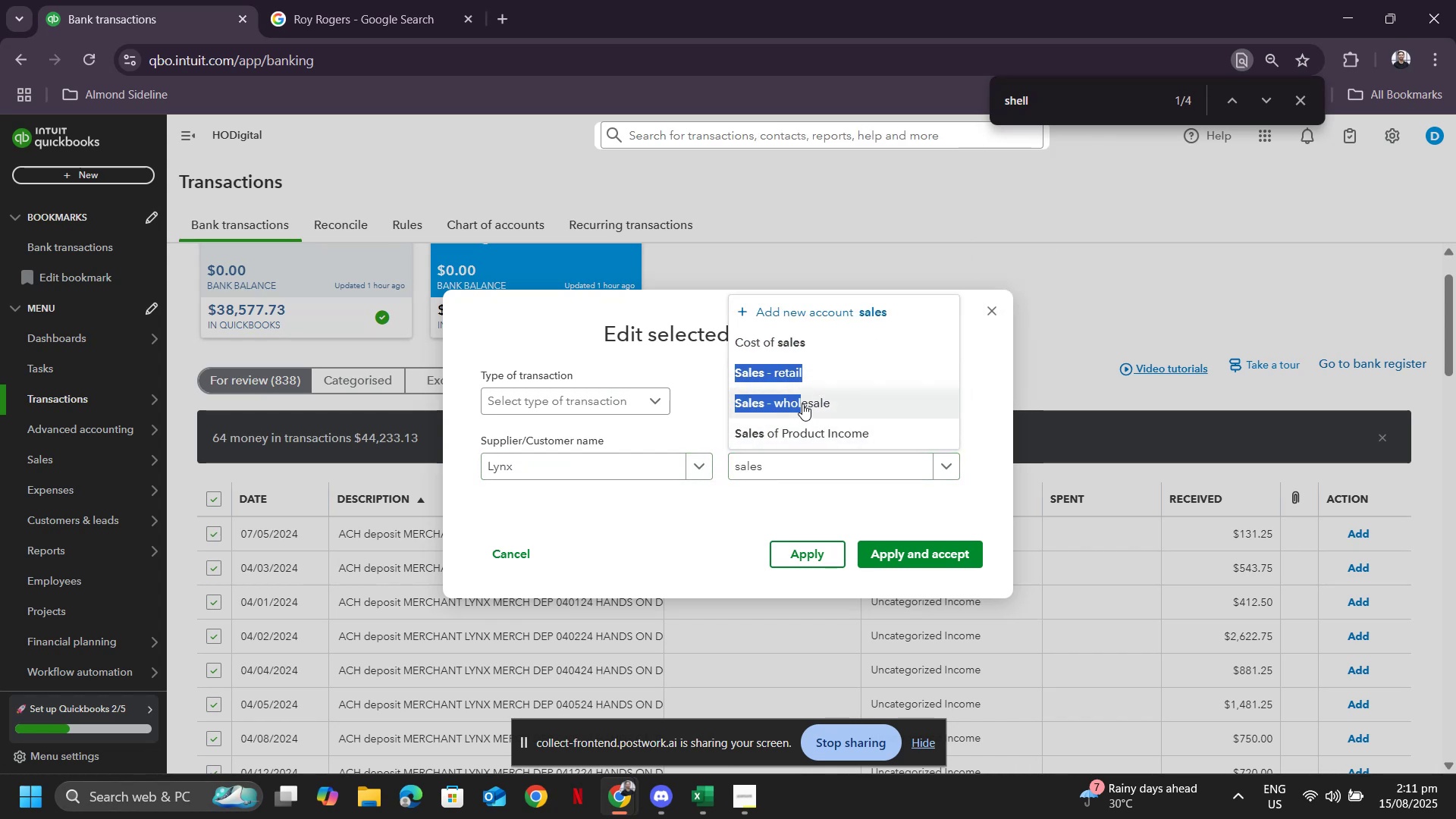 
left_click([802, 403])
 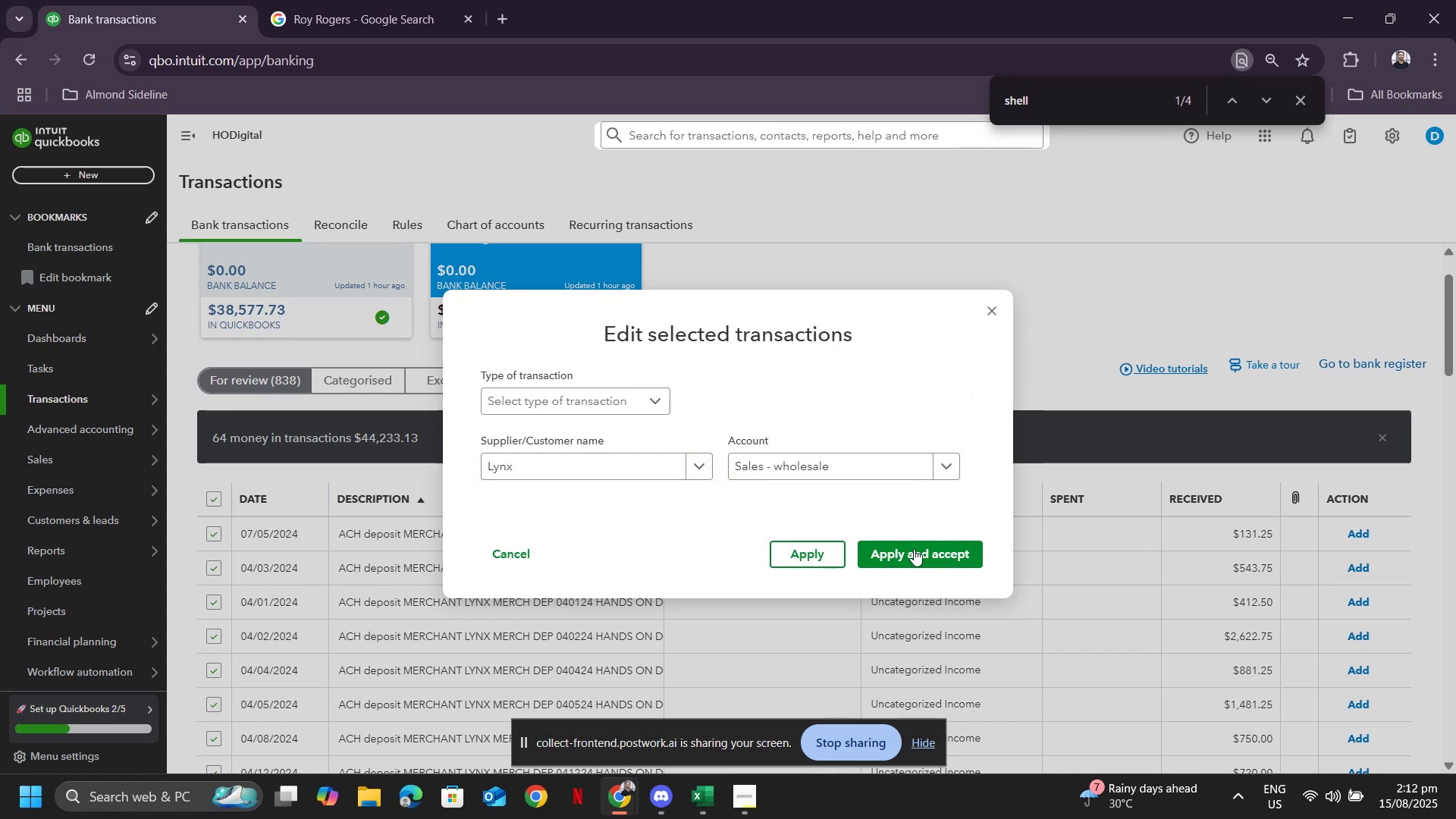 
left_click([914, 555])
 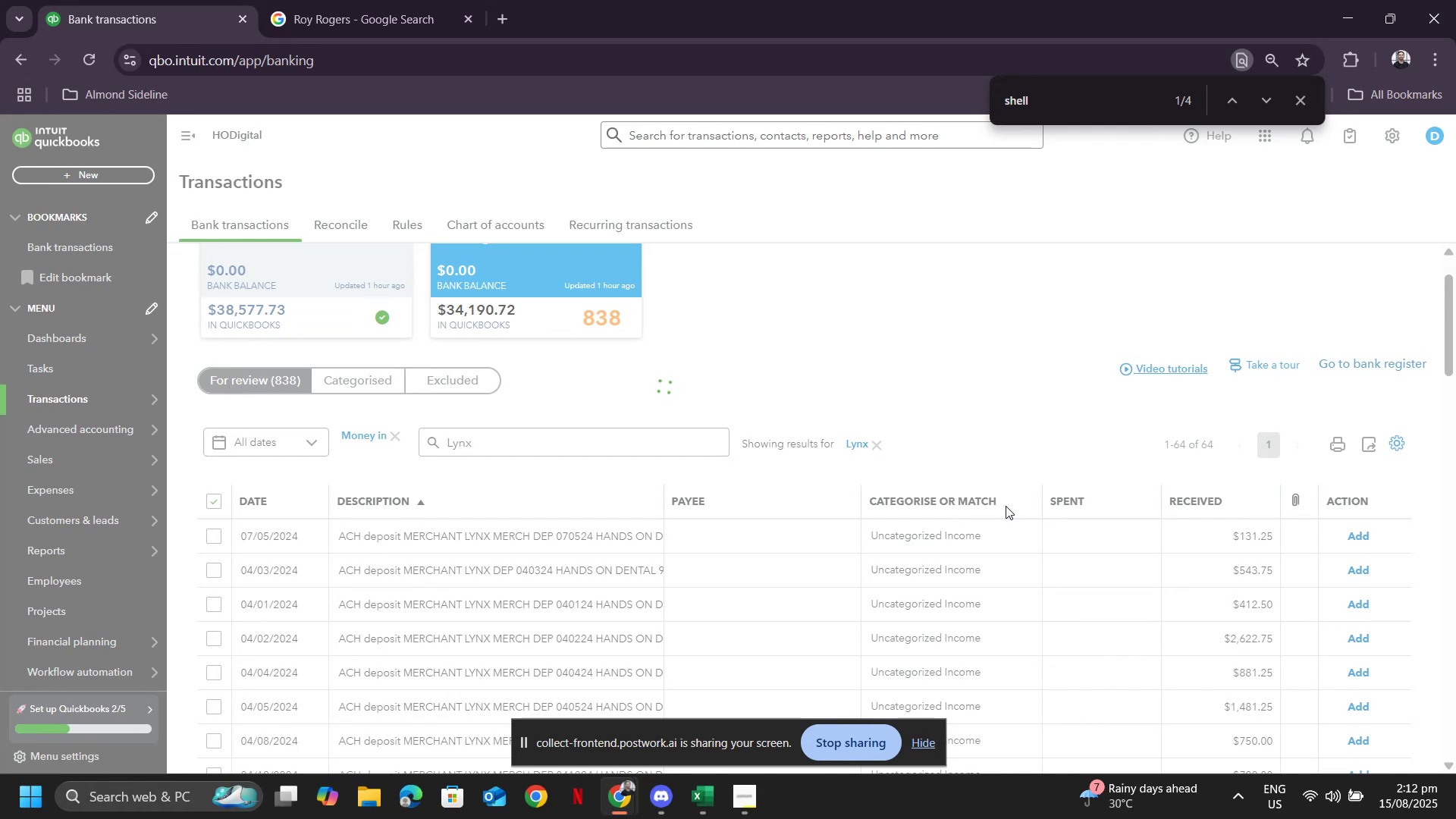 
wait(12.94)
 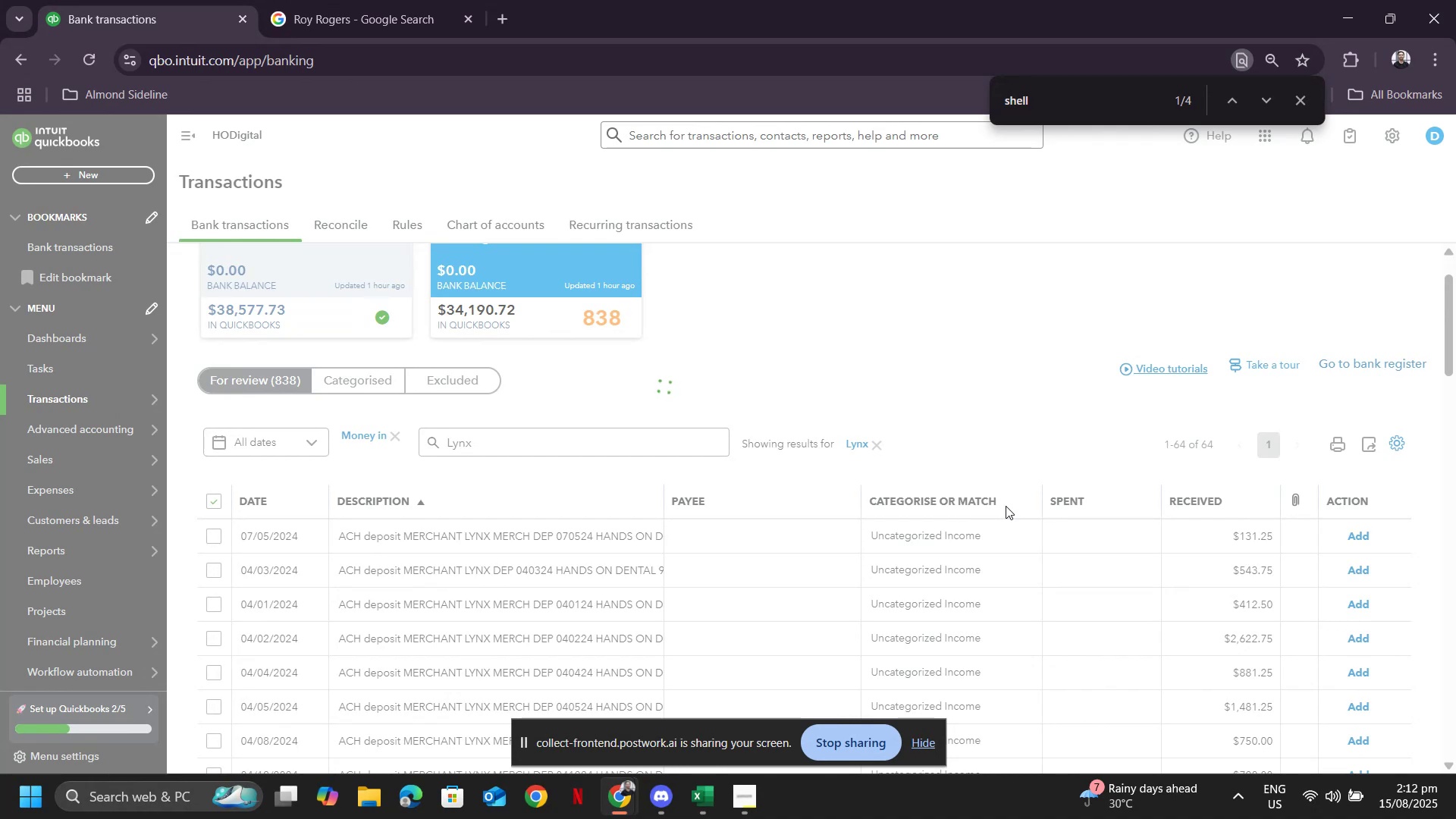 
left_click([930, 745])
 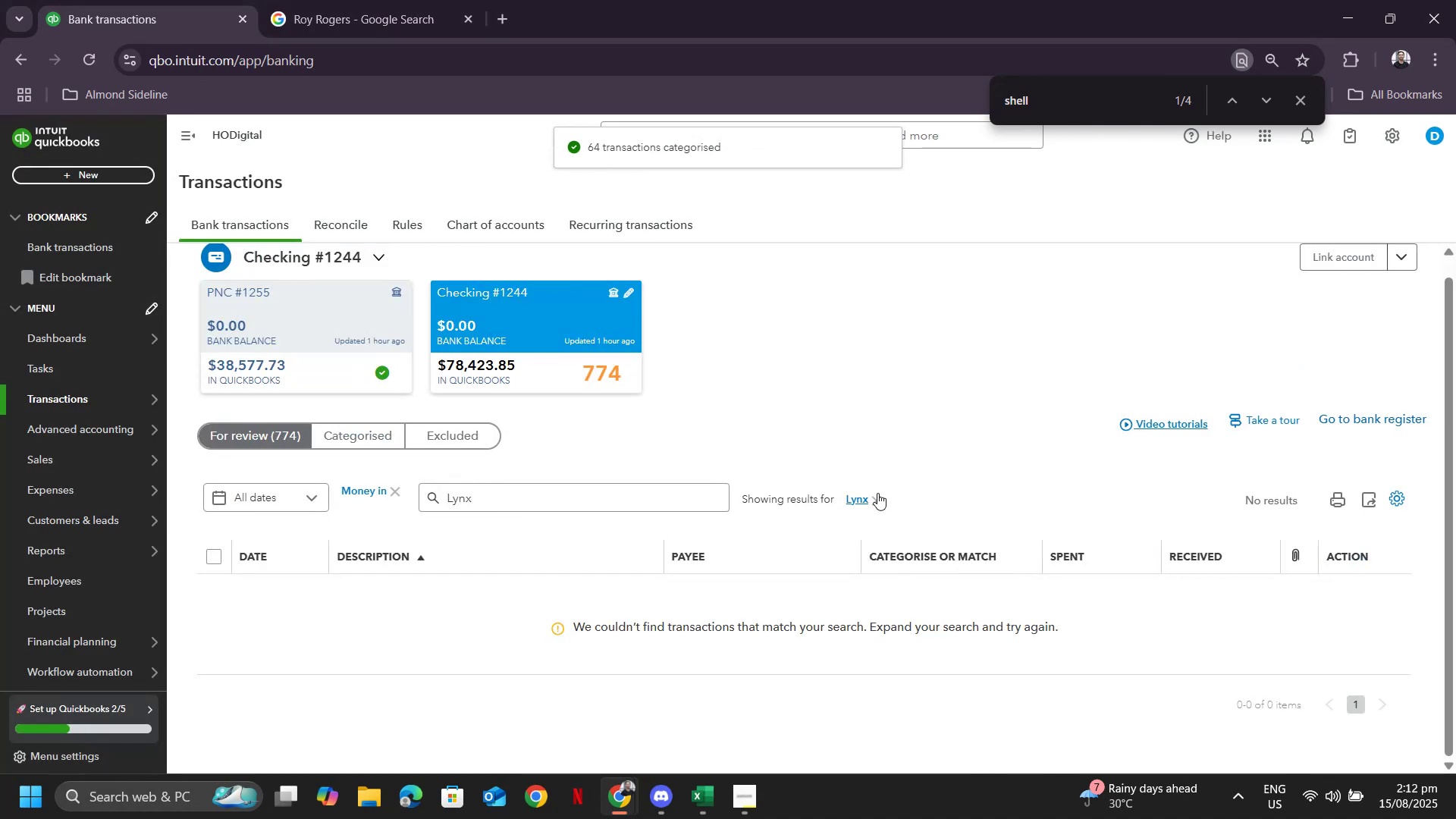 
left_click([879, 493])
 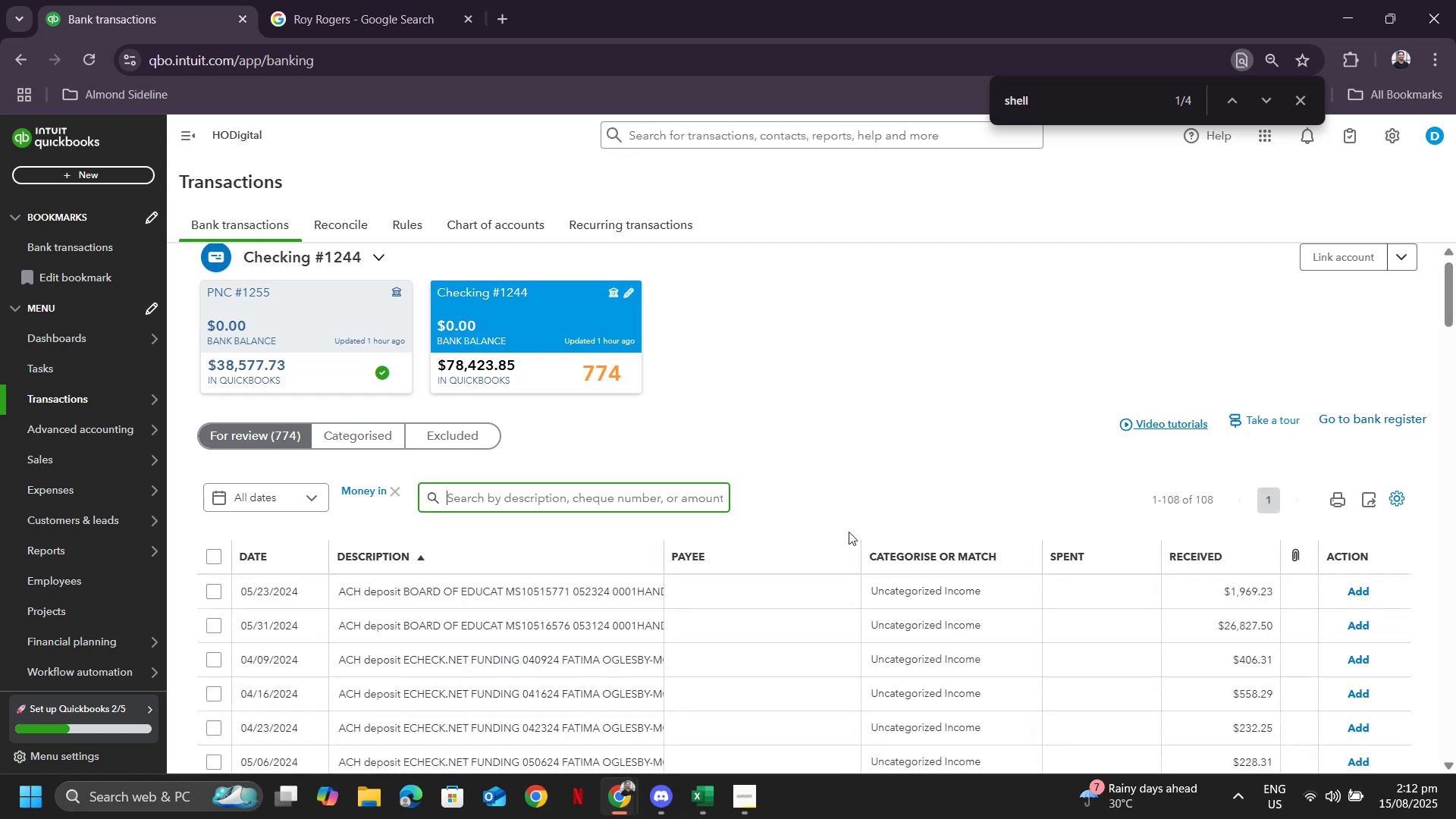 
scroll: coordinate [978, 517], scroll_direction: down, amount: 1.0
 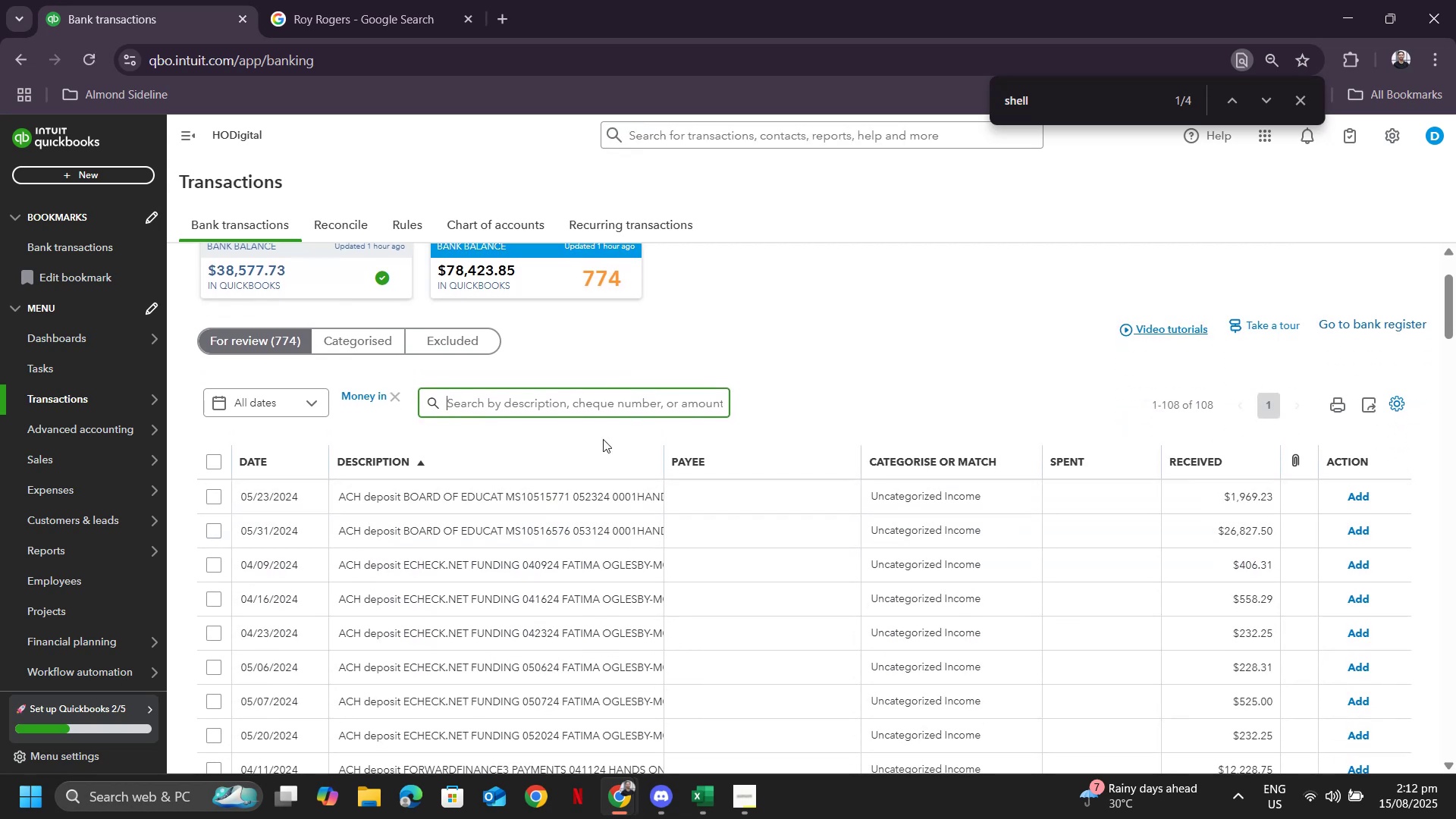 
left_click([585, 405])
 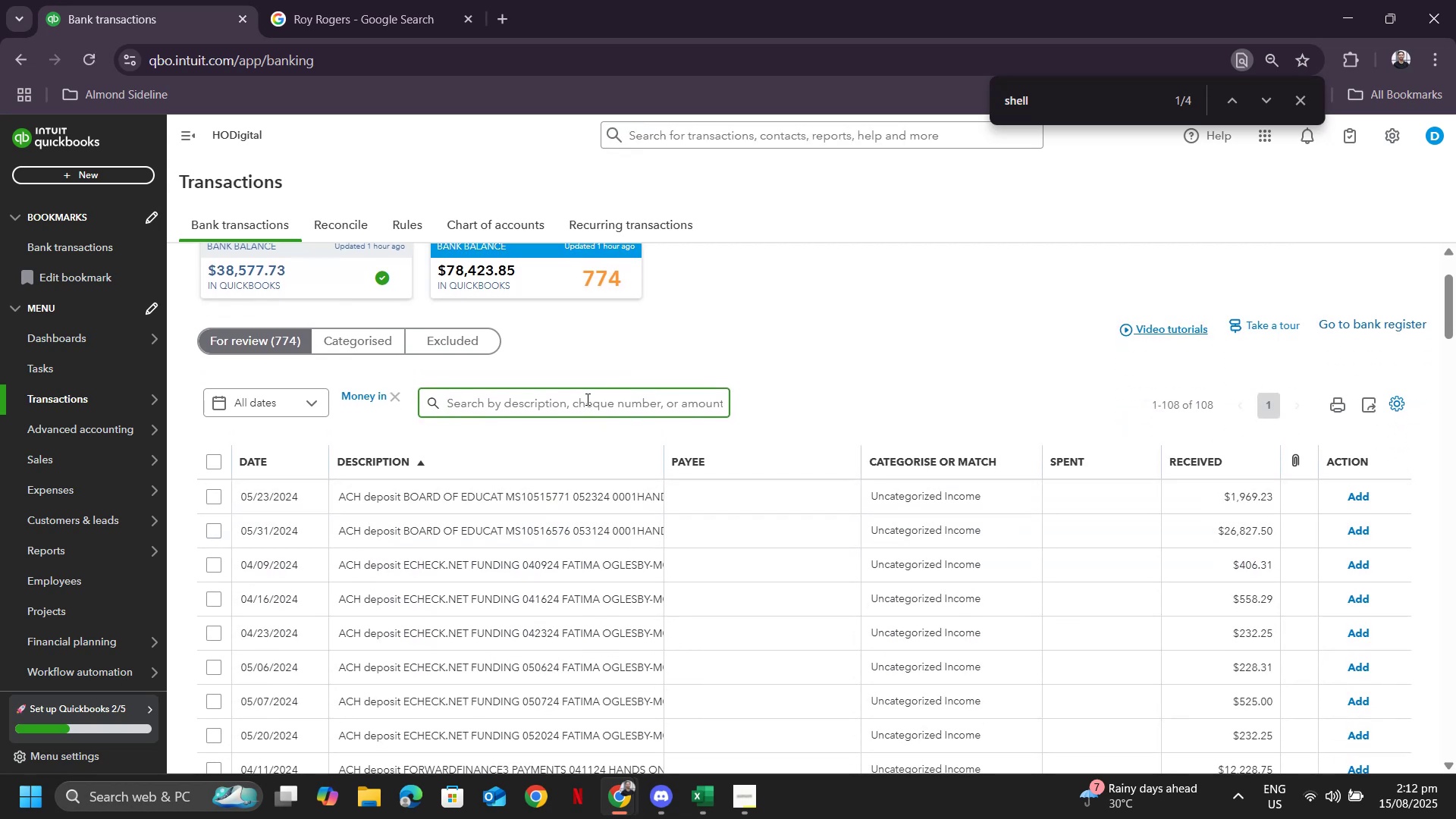 
type(echeck)
 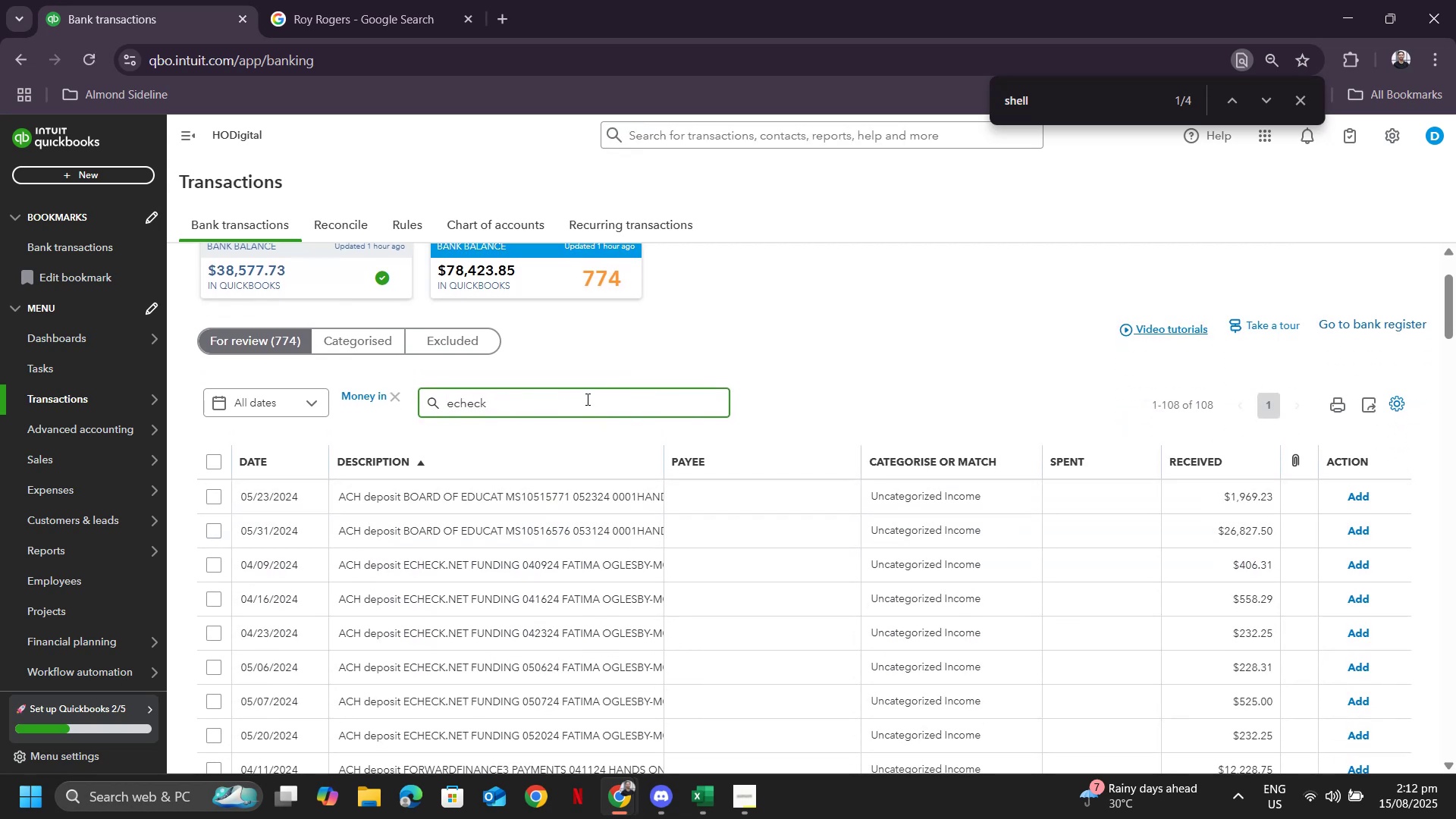 
key(Enter)
 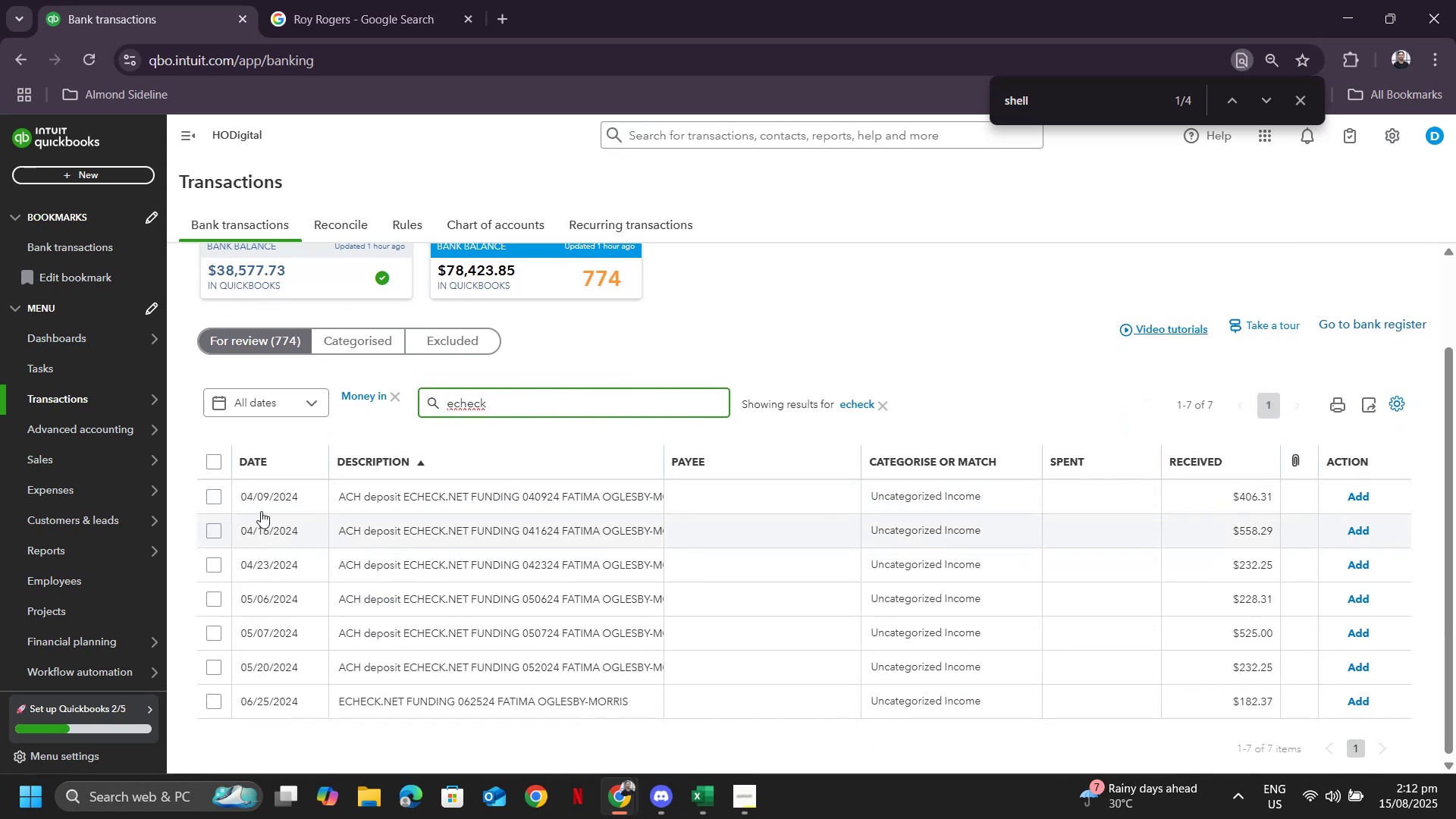 
left_click([214, 466])
 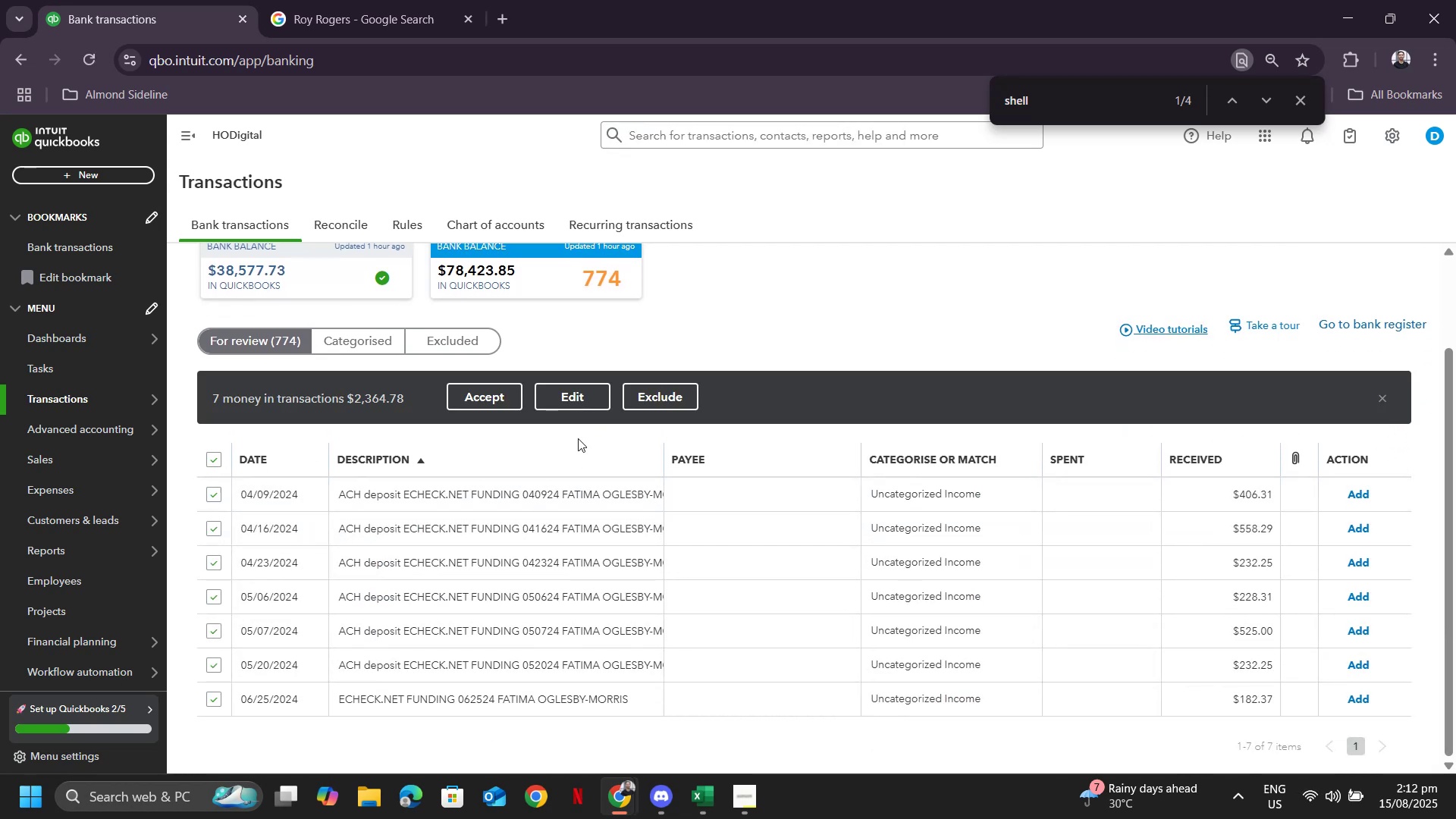 
left_click([566, 397])
 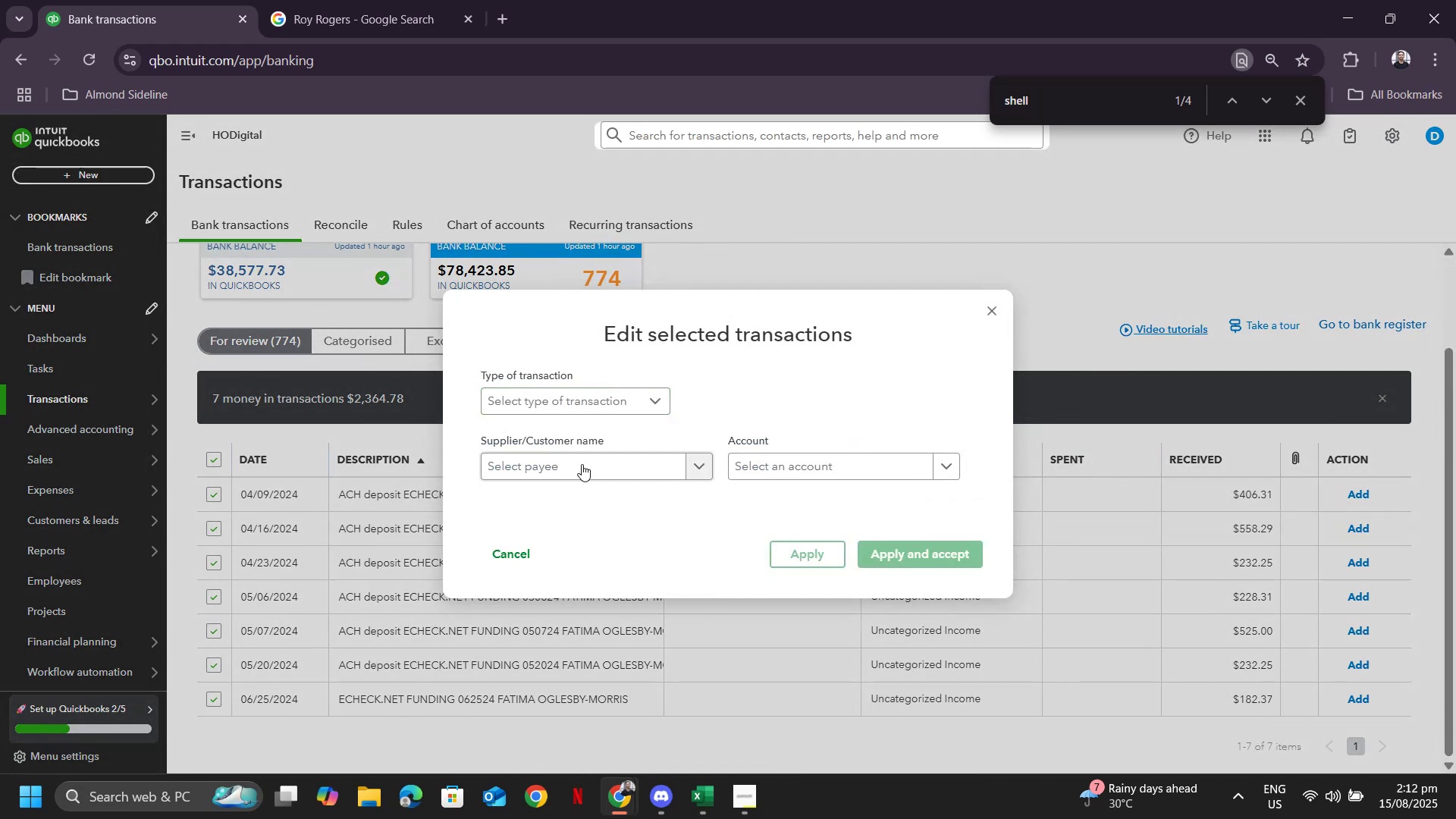 
left_click([578, 472])
 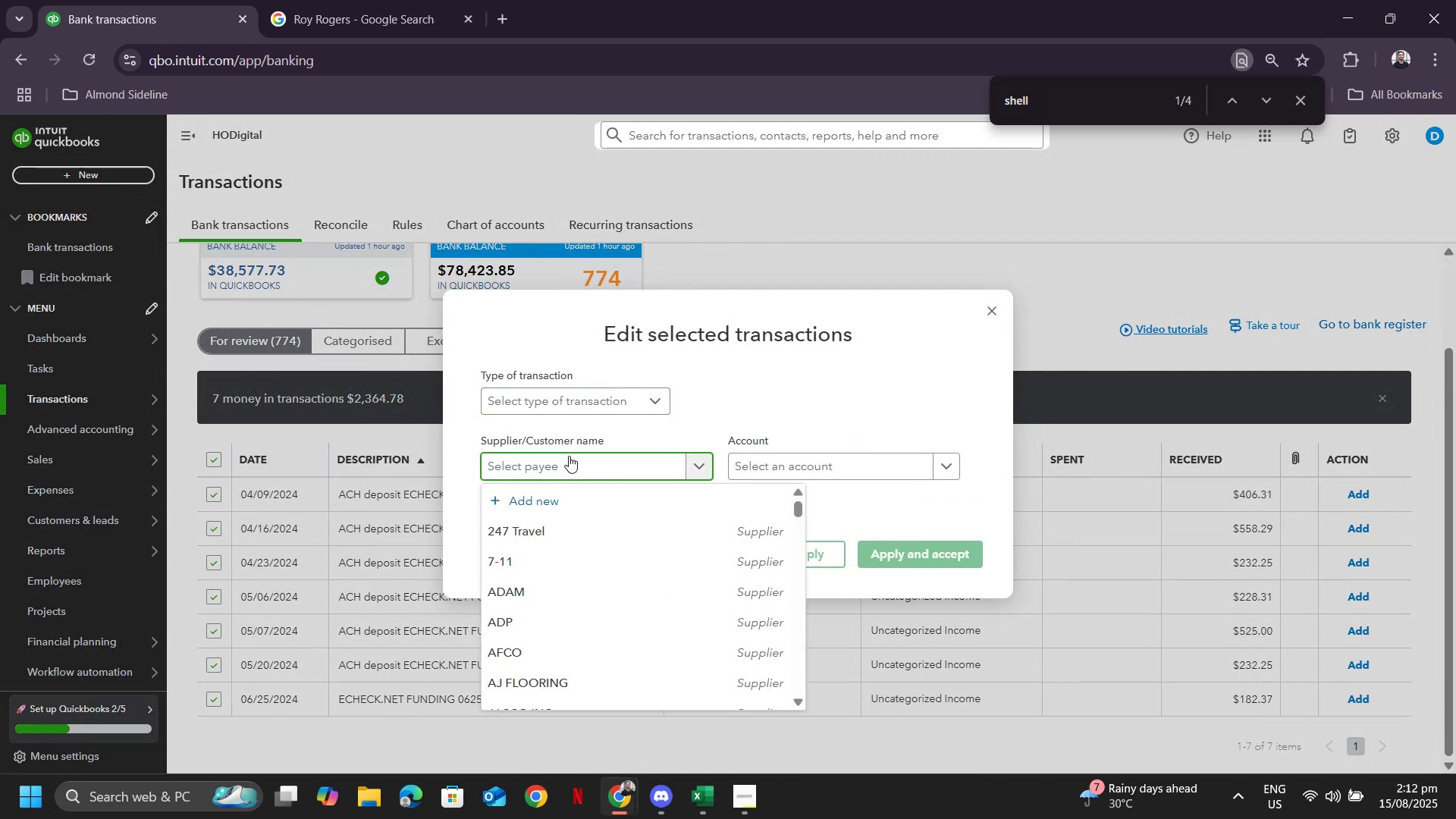 
type(Echeck.Net)
 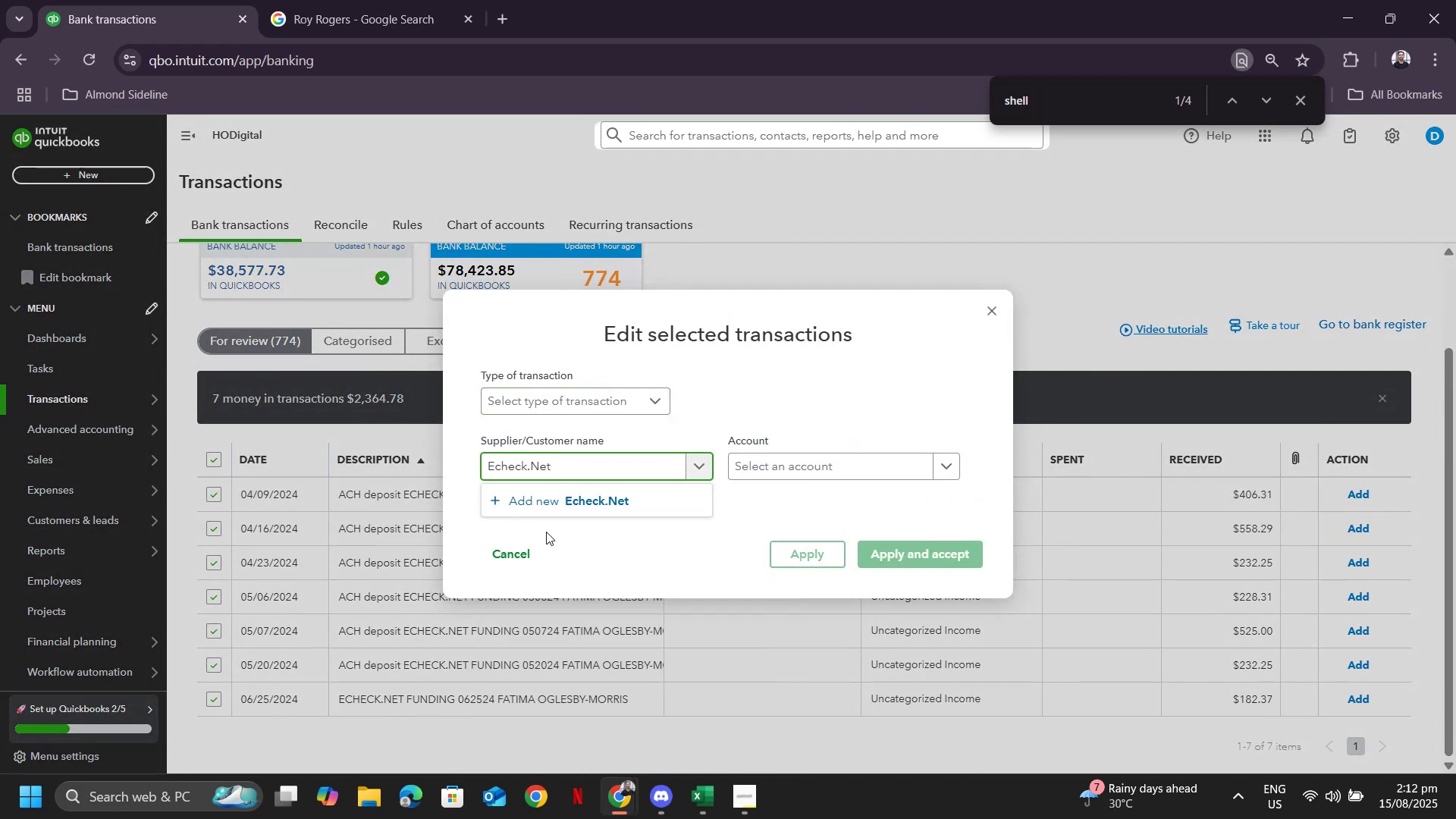 
left_click([550, 503])
 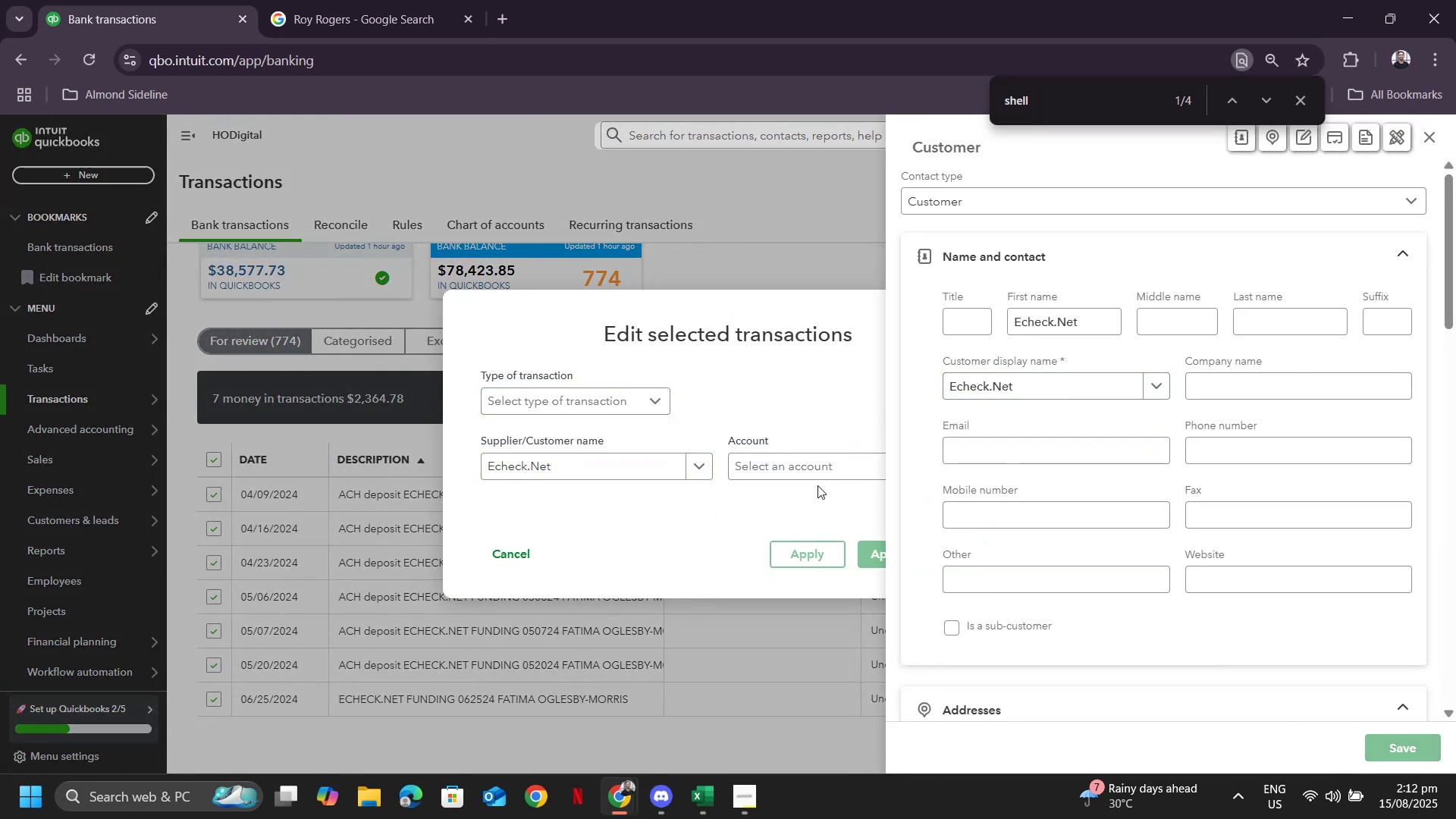 
left_click([809, 464])
 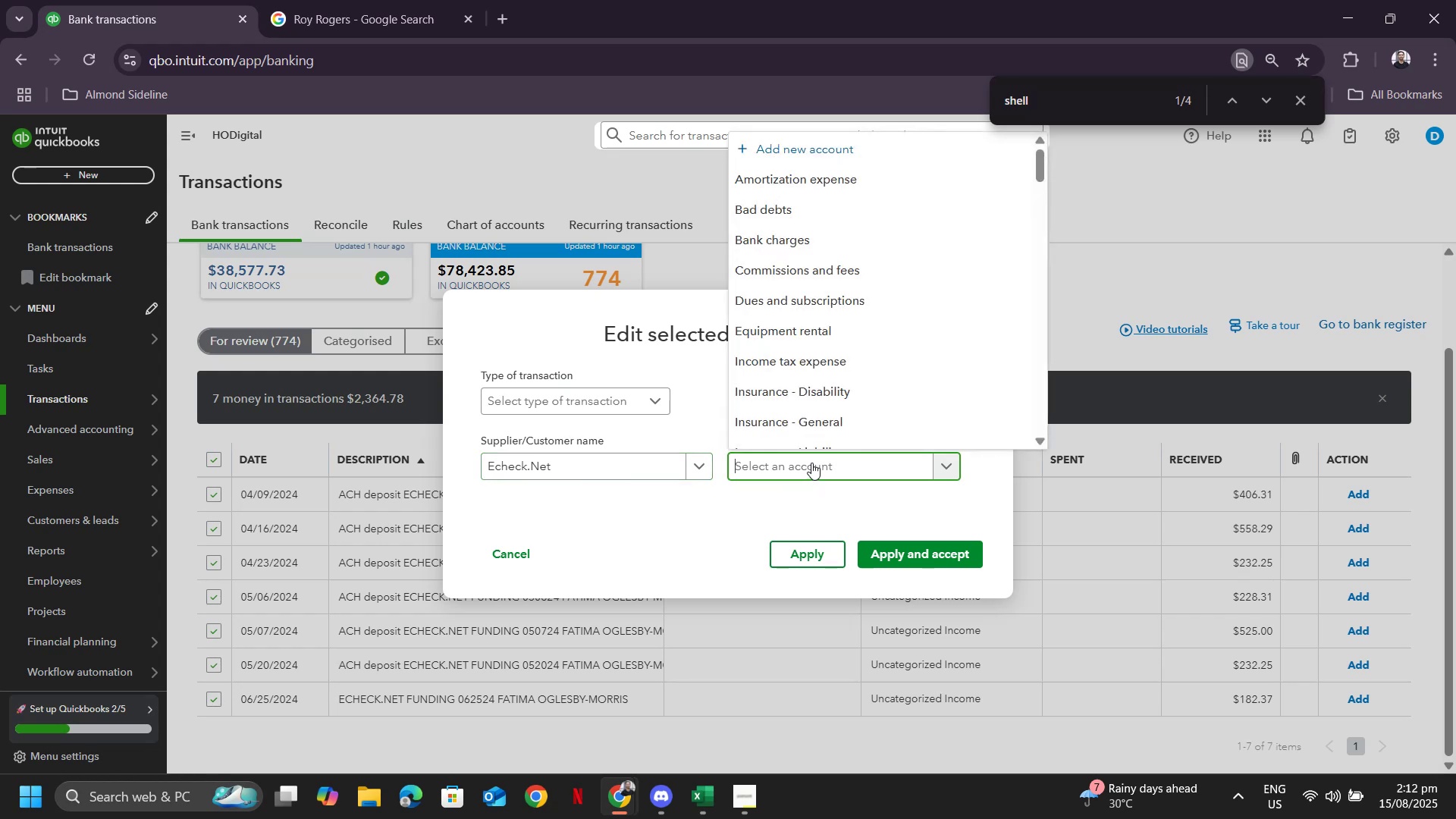 
type(sales)
 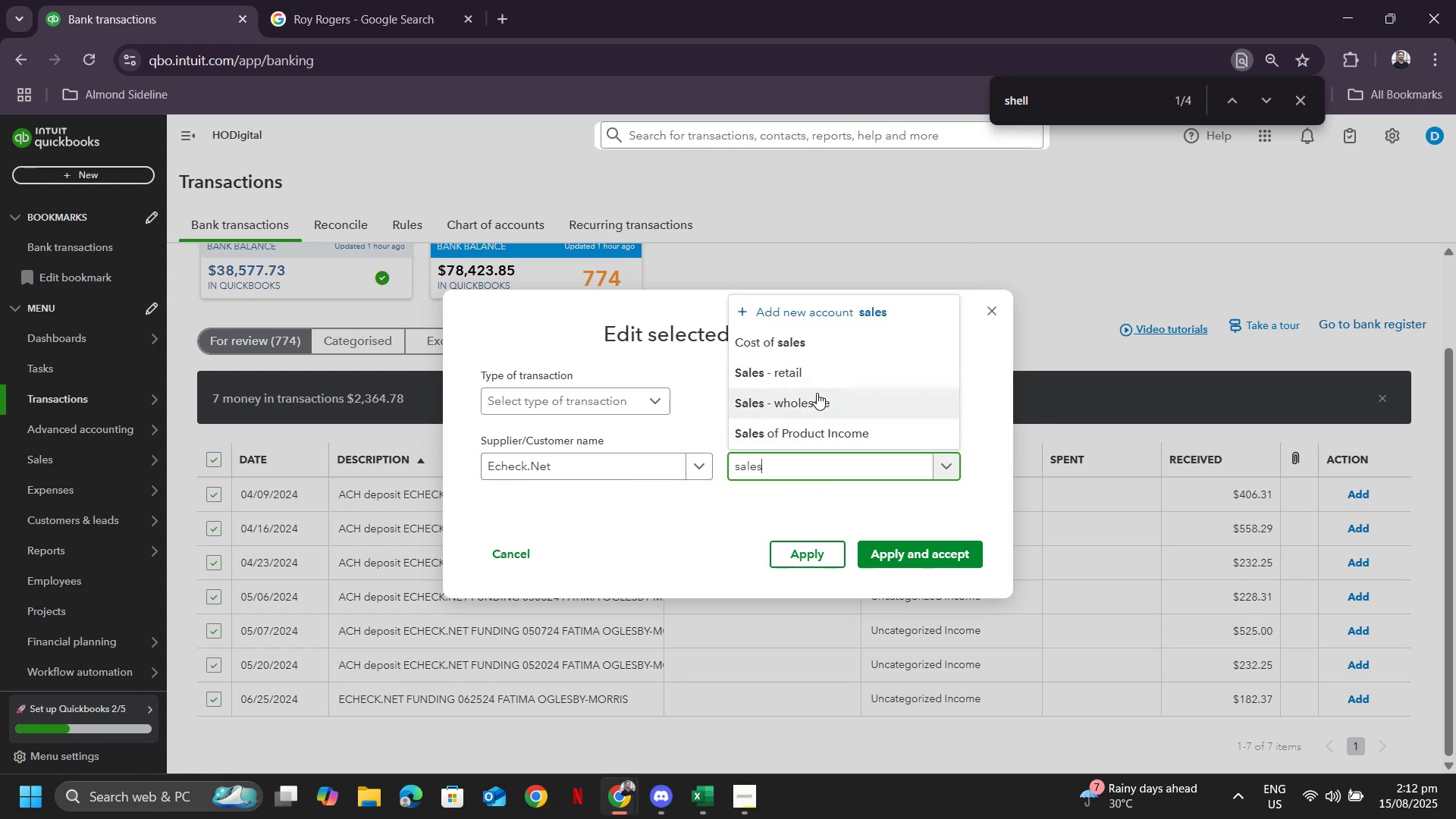 
left_click([817, 381])
 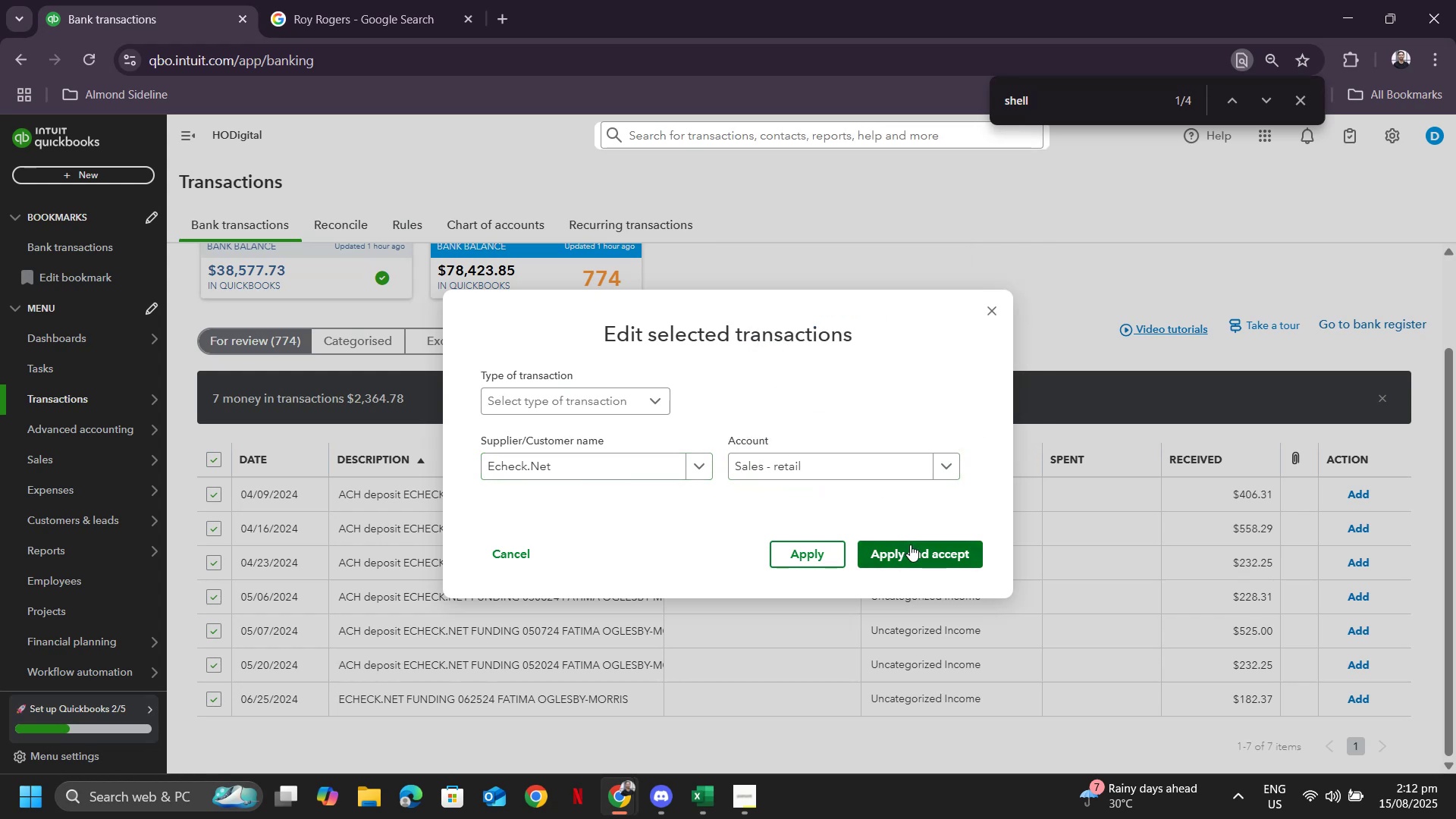 
left_click([912, 544])
 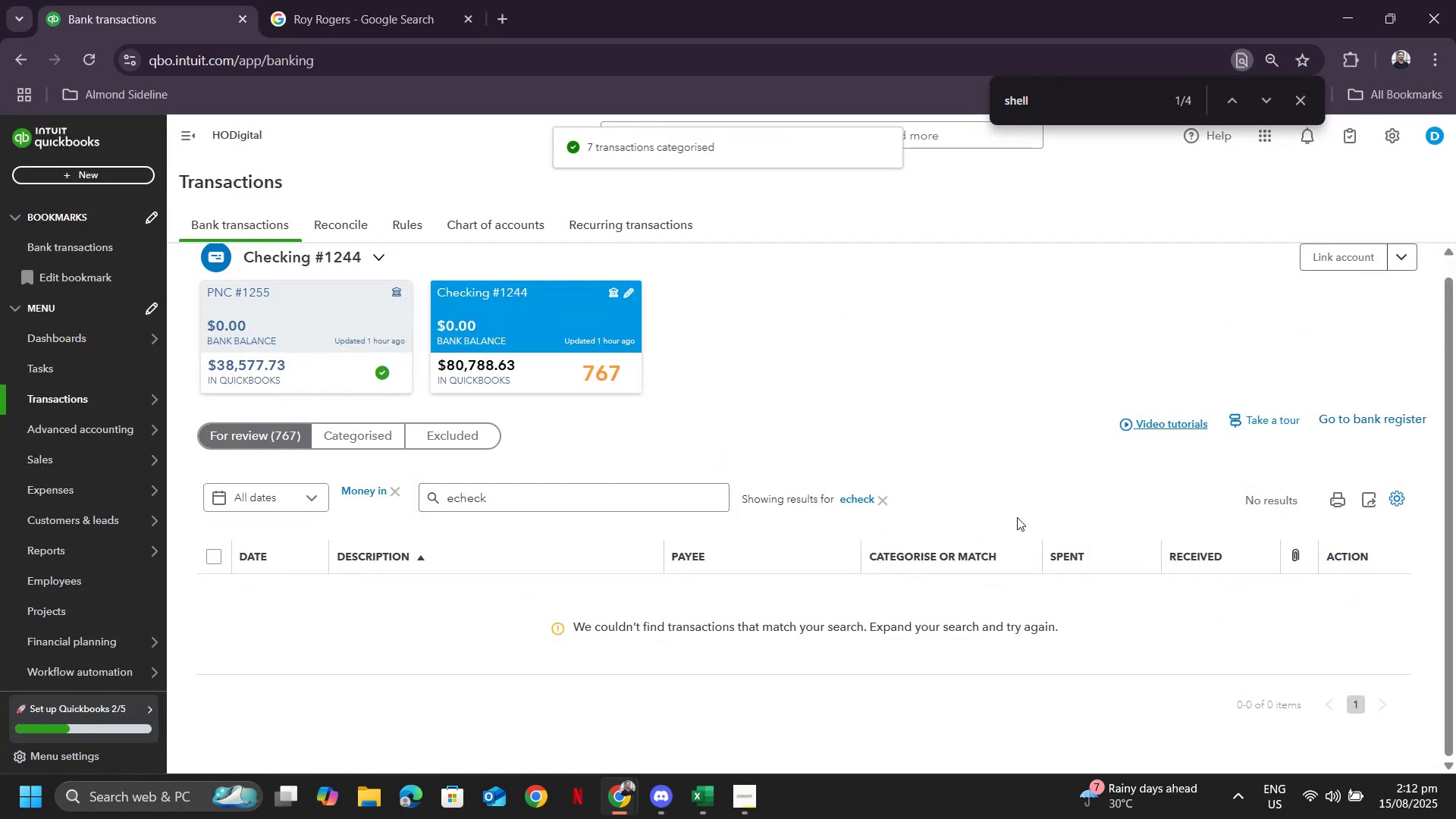 
left_click([885, 503])
 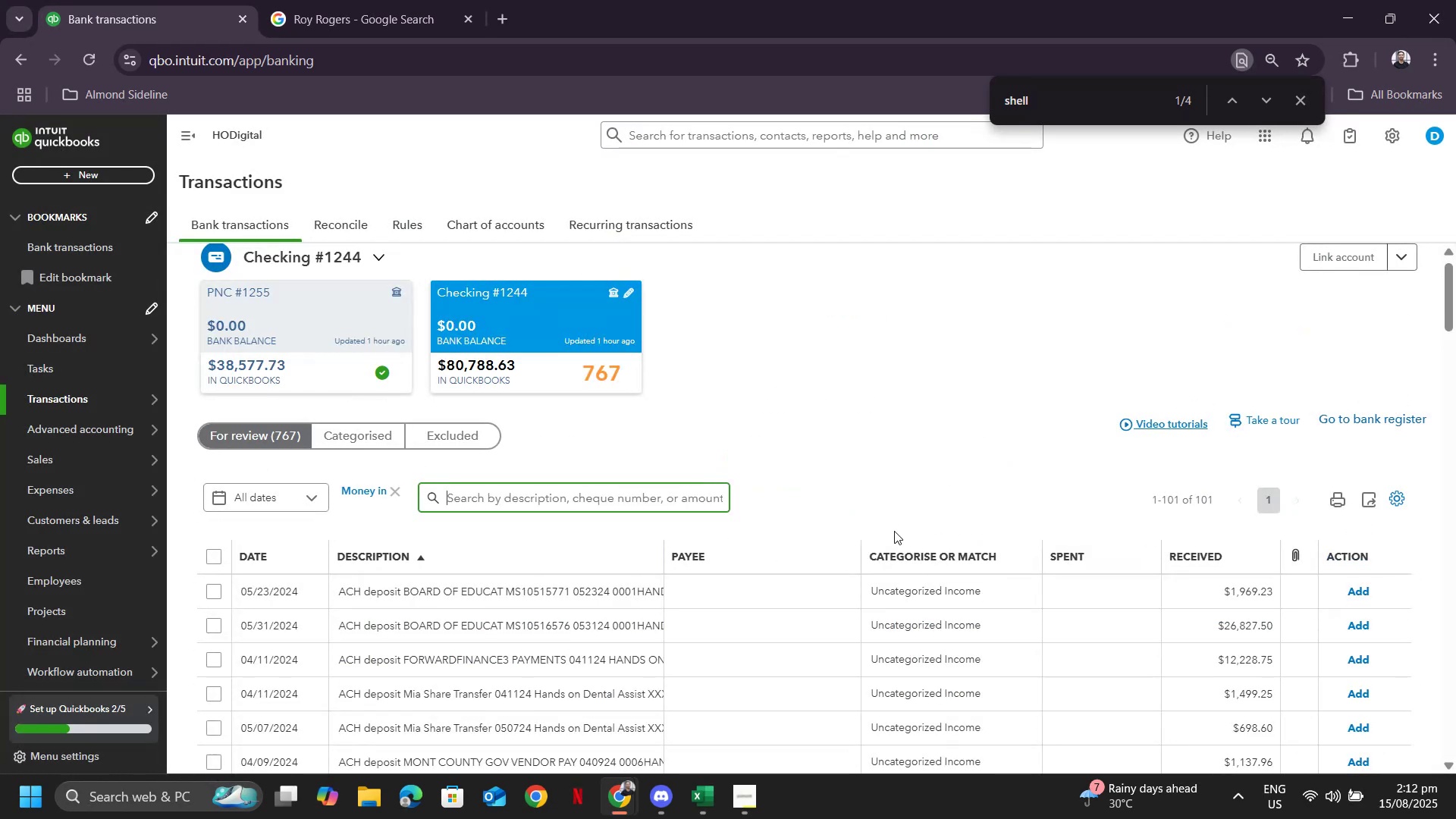 
scroll: coordinate [711, 509], scroll_direction: down, amount: 4.0
 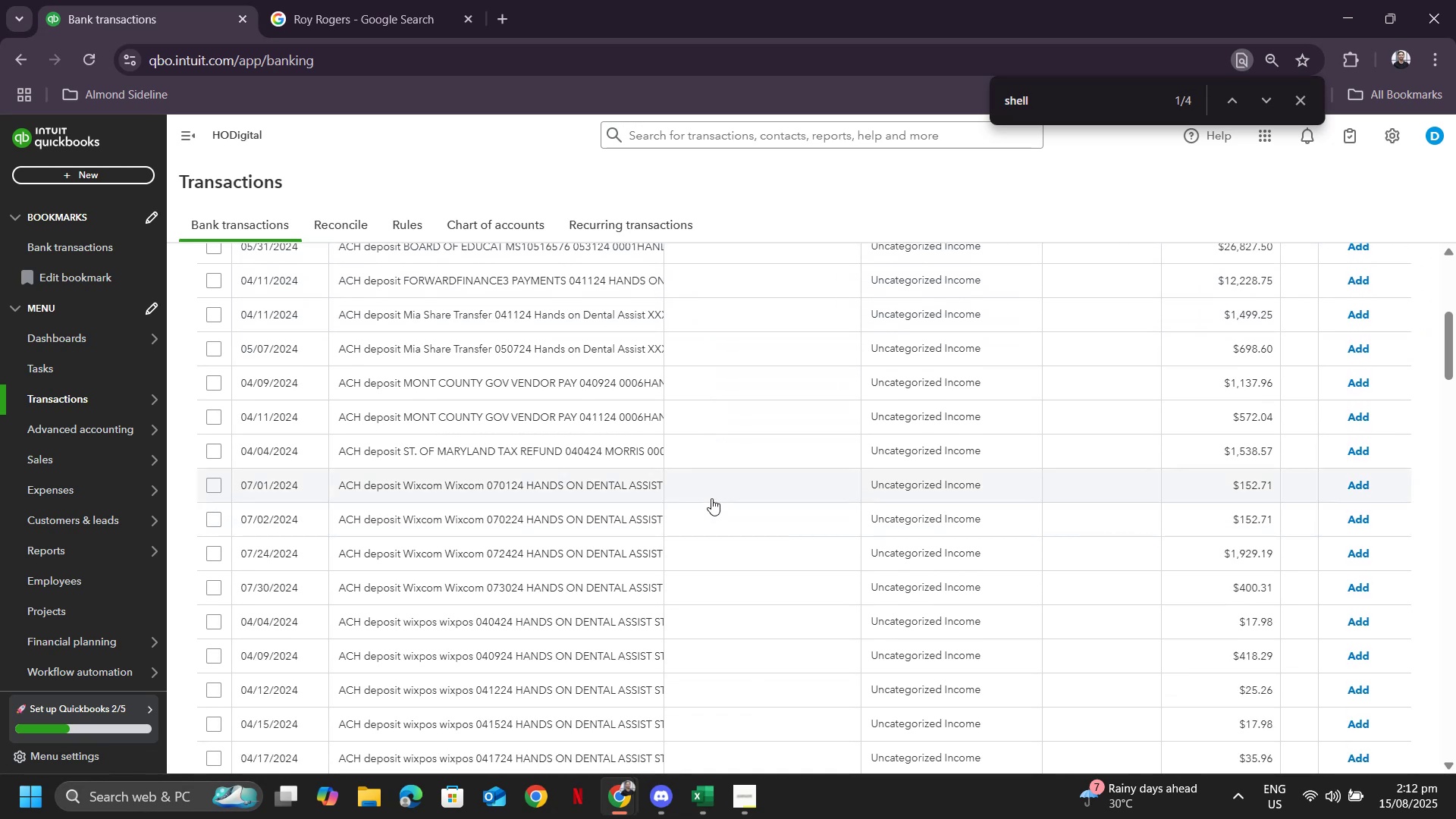 
scroll: coordinate [739, 485], scroll_direction: up, amount: 3.0
 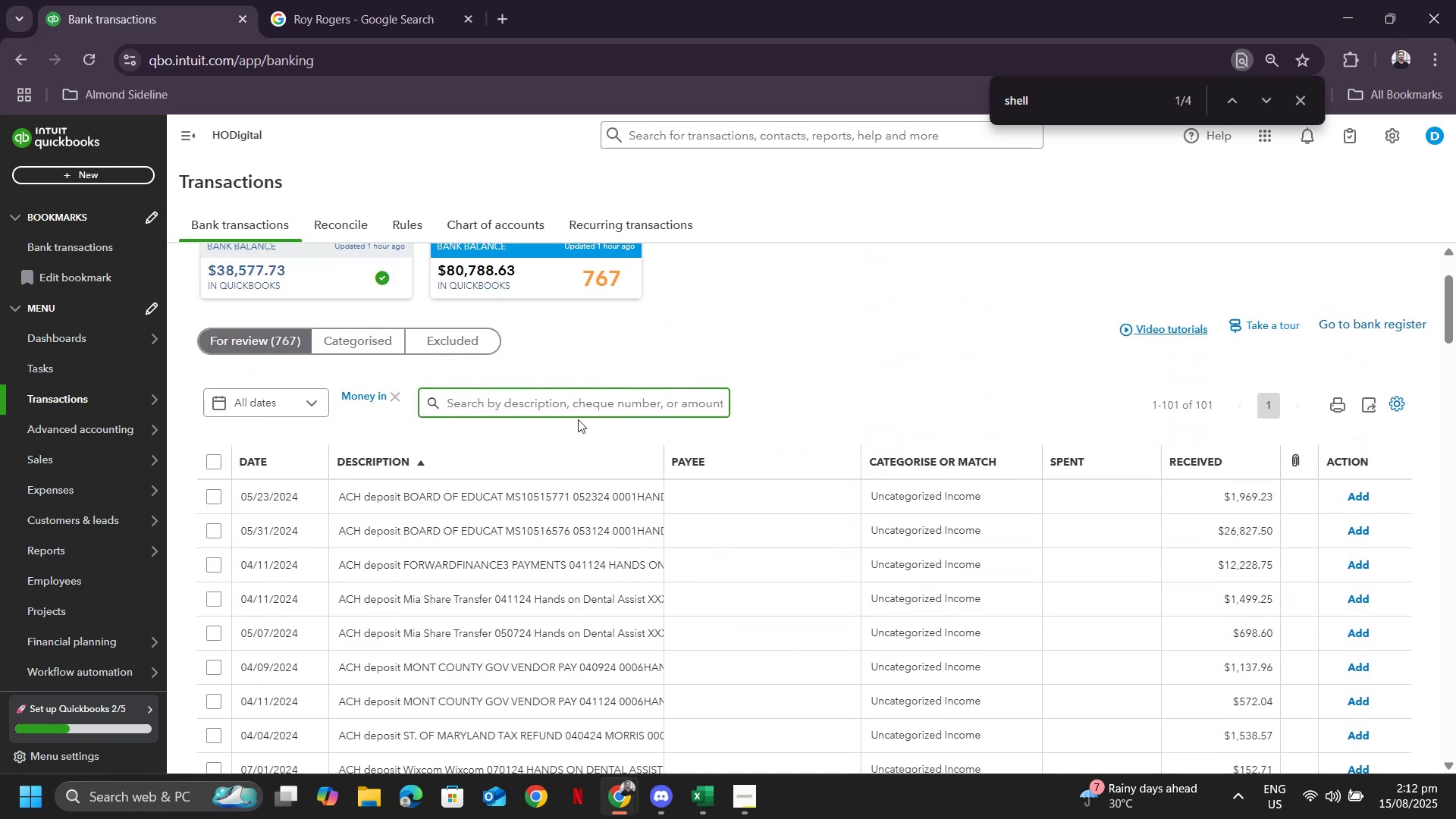 
left_click([574, 410])
 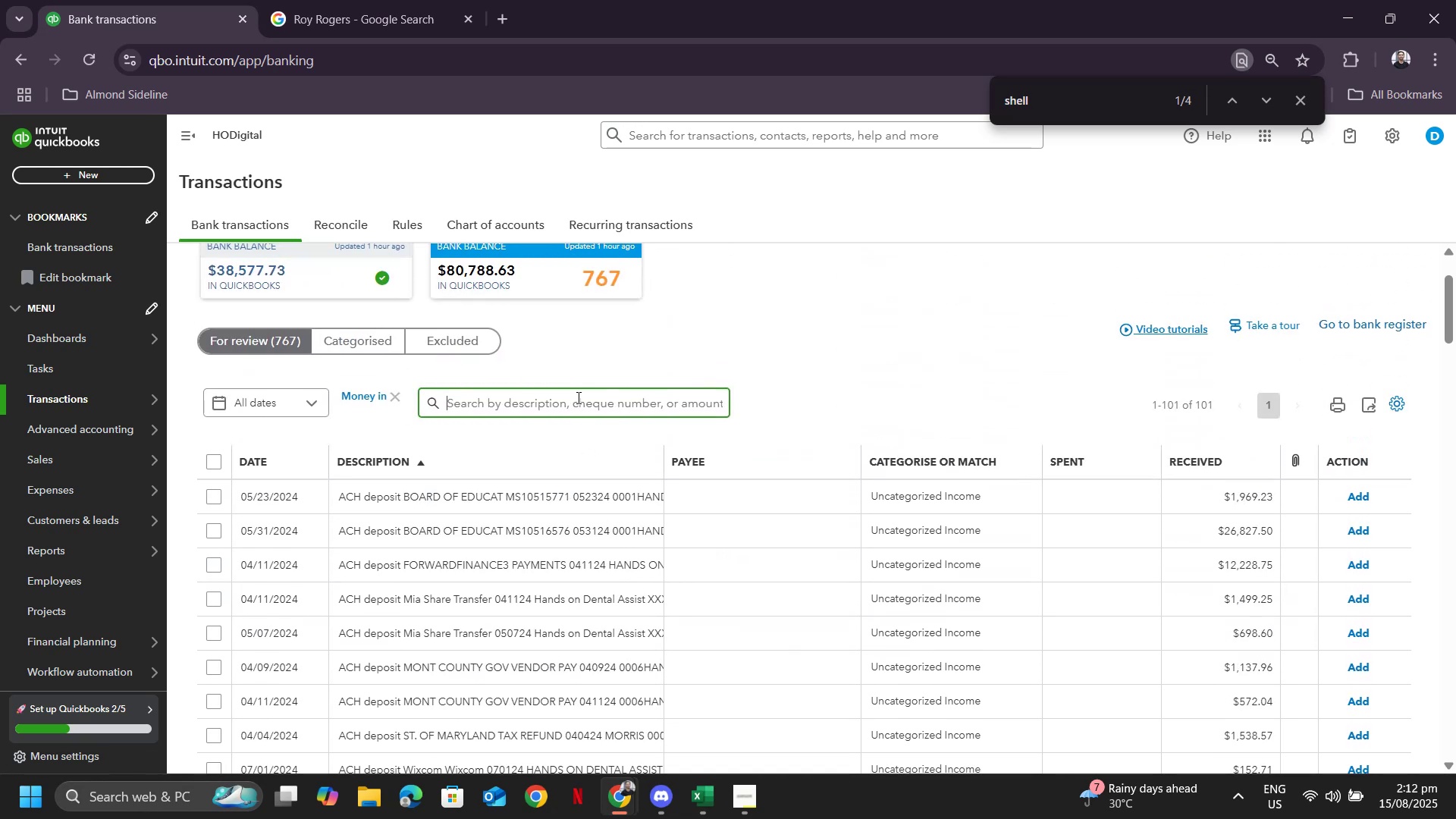 
type(wix)
 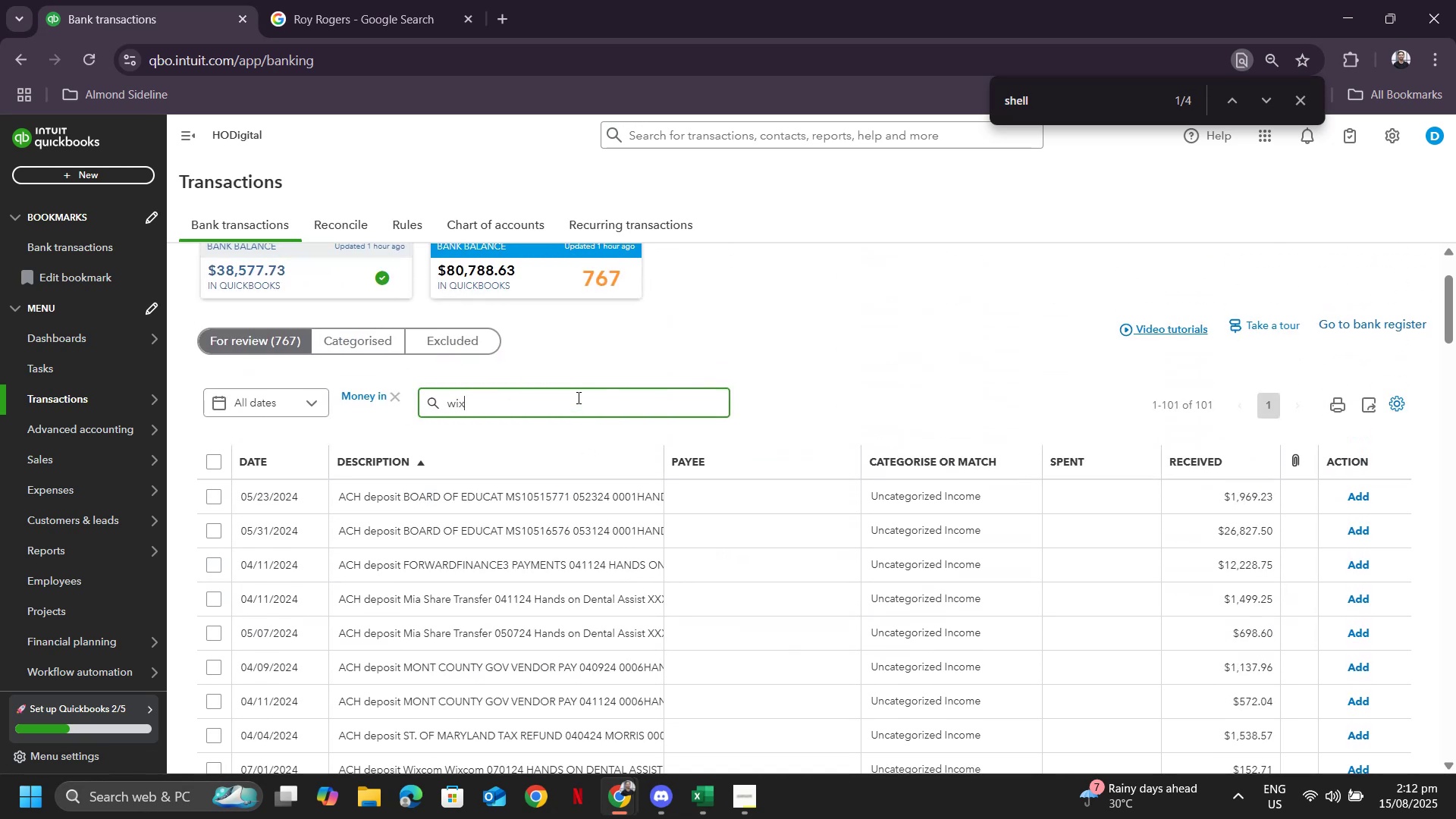 
key(Enter)
 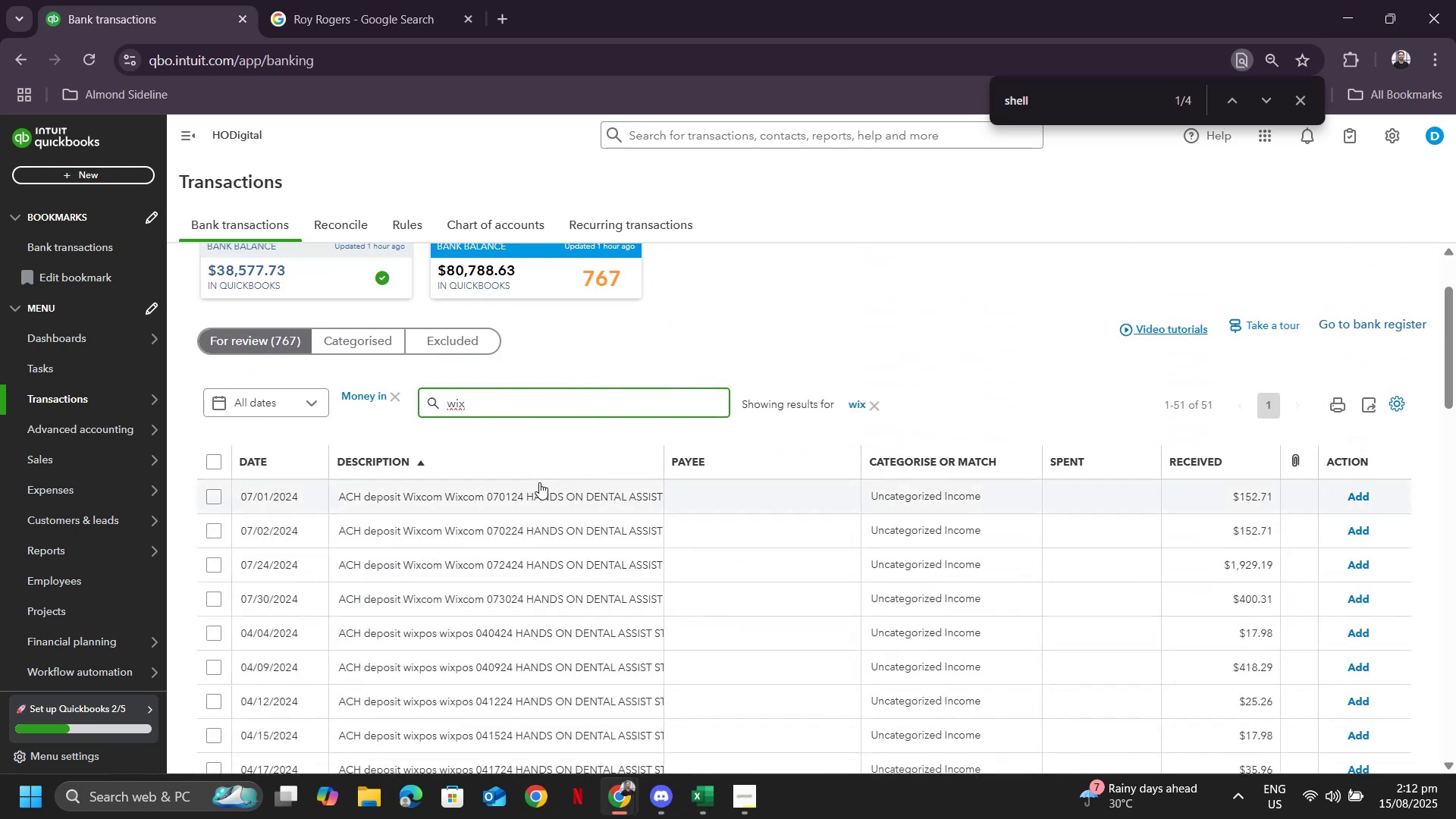 
scroll: coordinate [468, 467], scroll_direction: down, amount: 6.0
 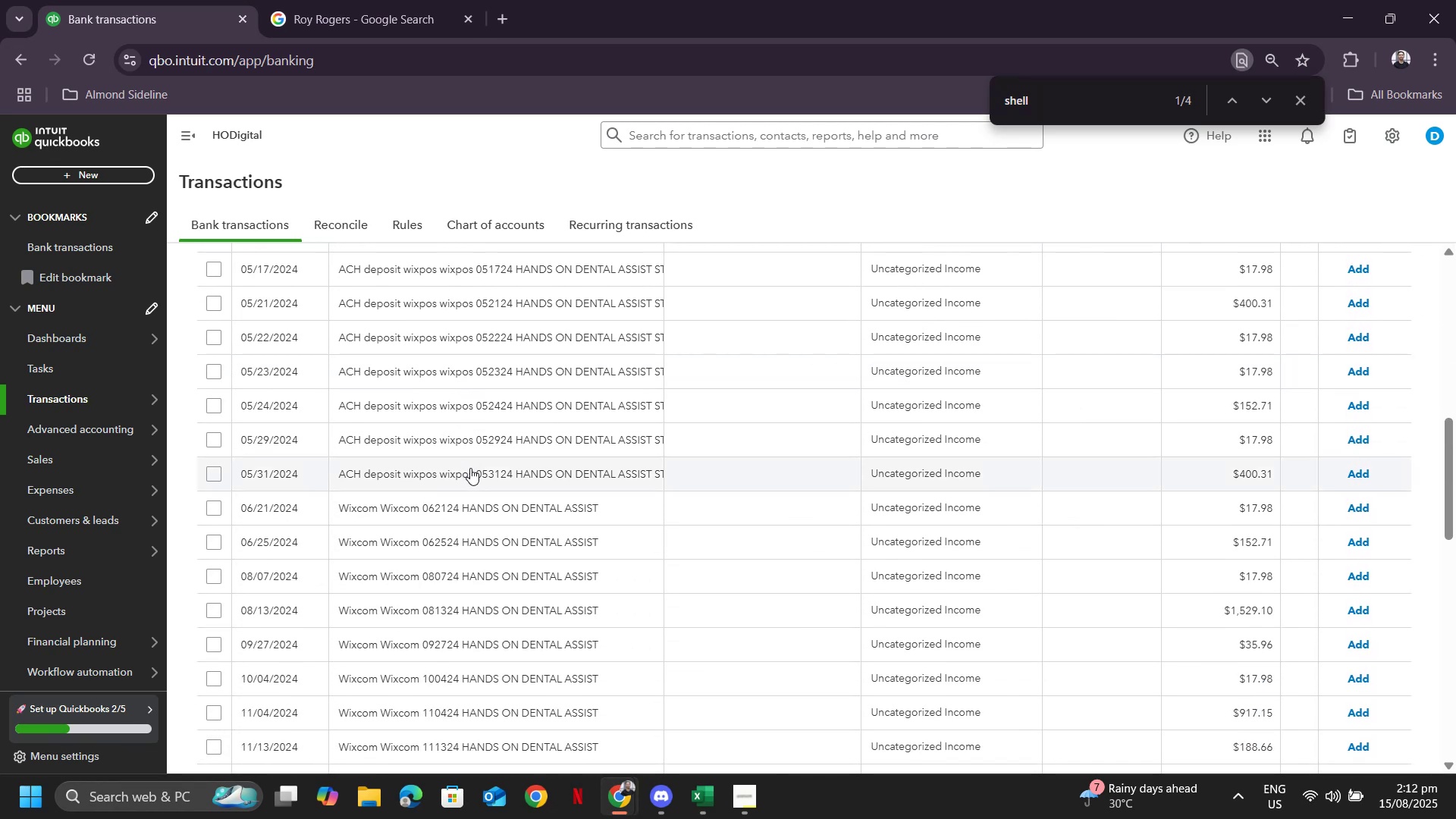 
scroll: coordinate [474, 466], scroll_direction: up, amount: 6.0
 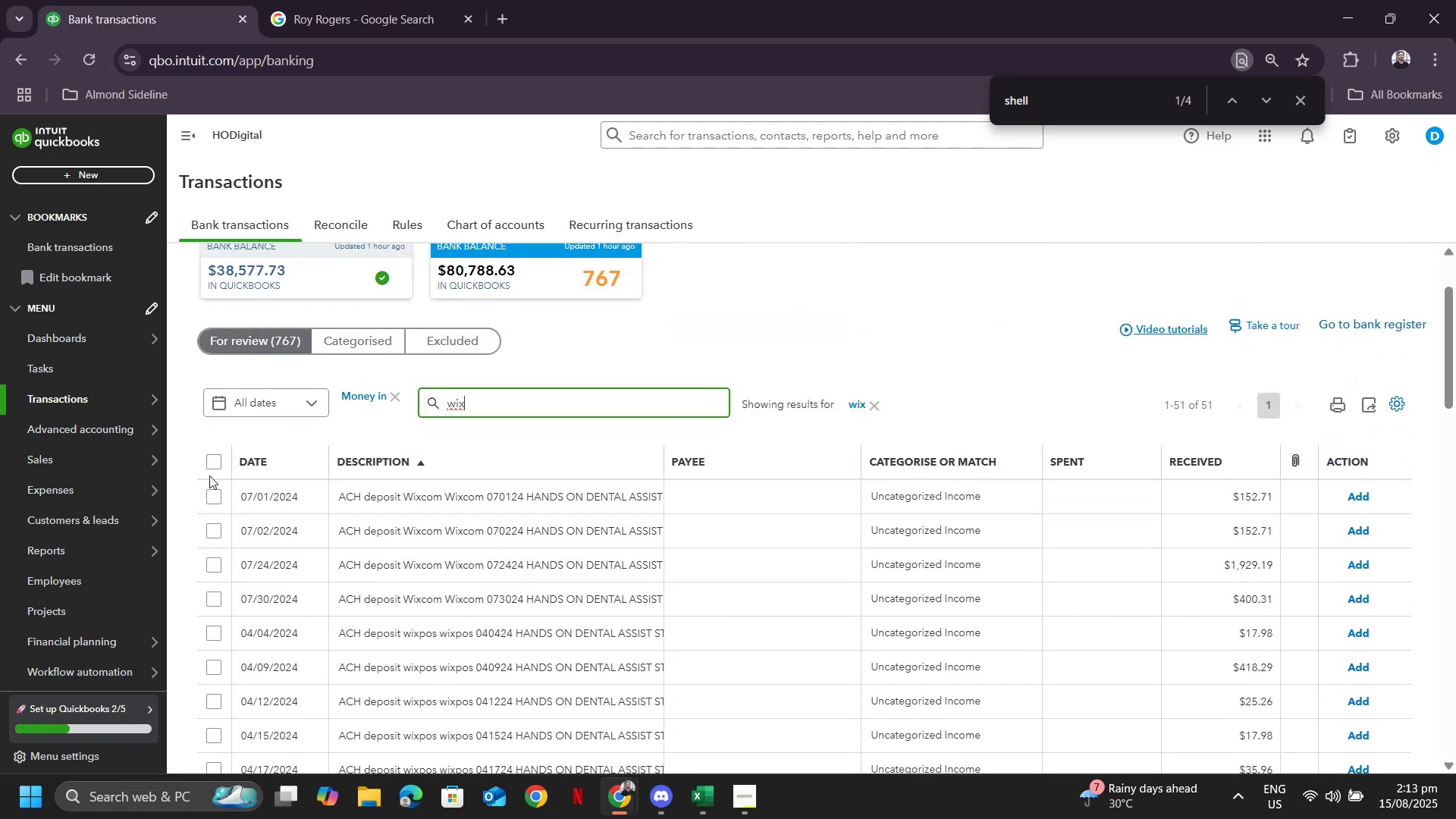 
left_click([218, 465])
 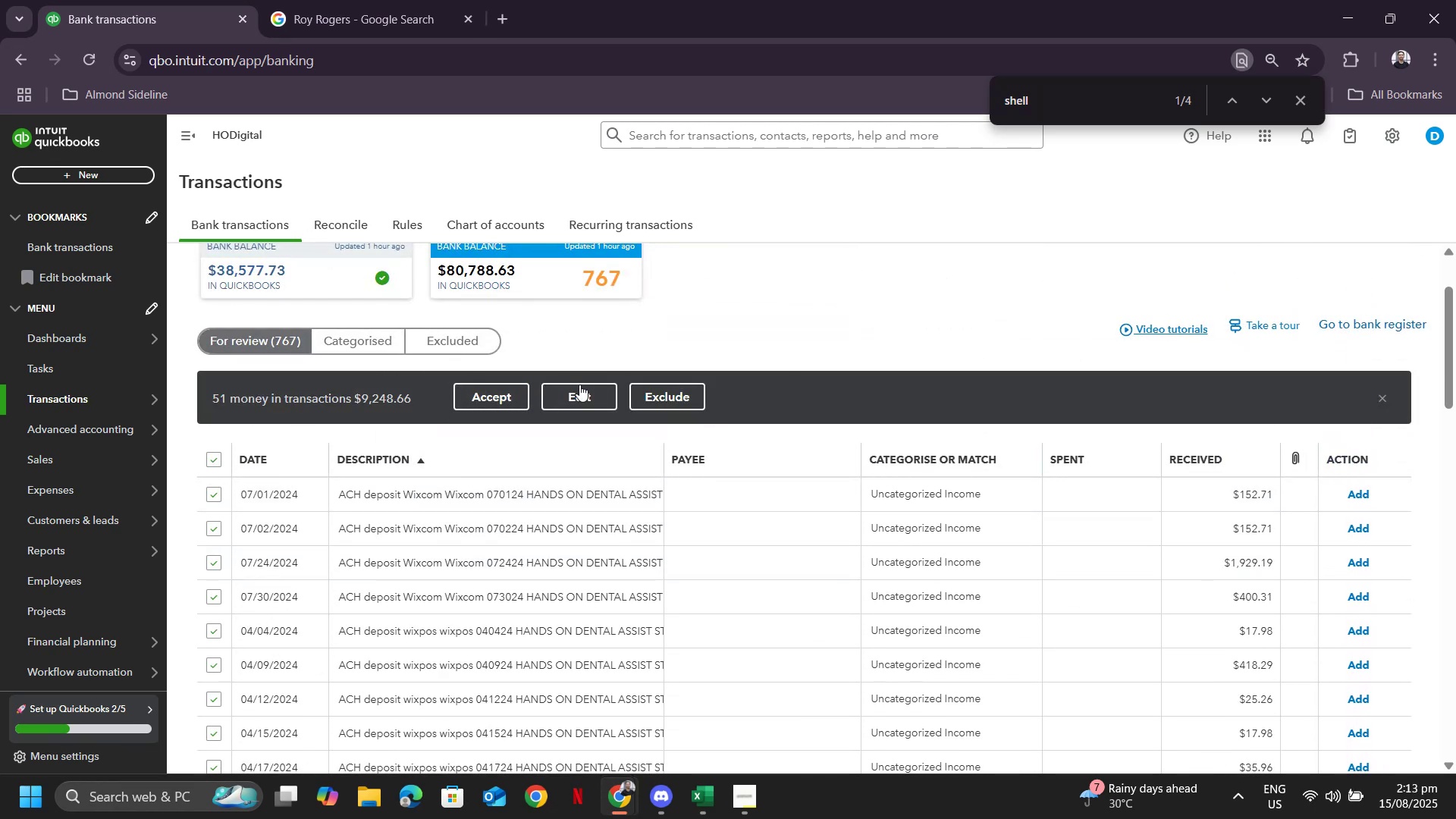 
double_click([578, 392])
 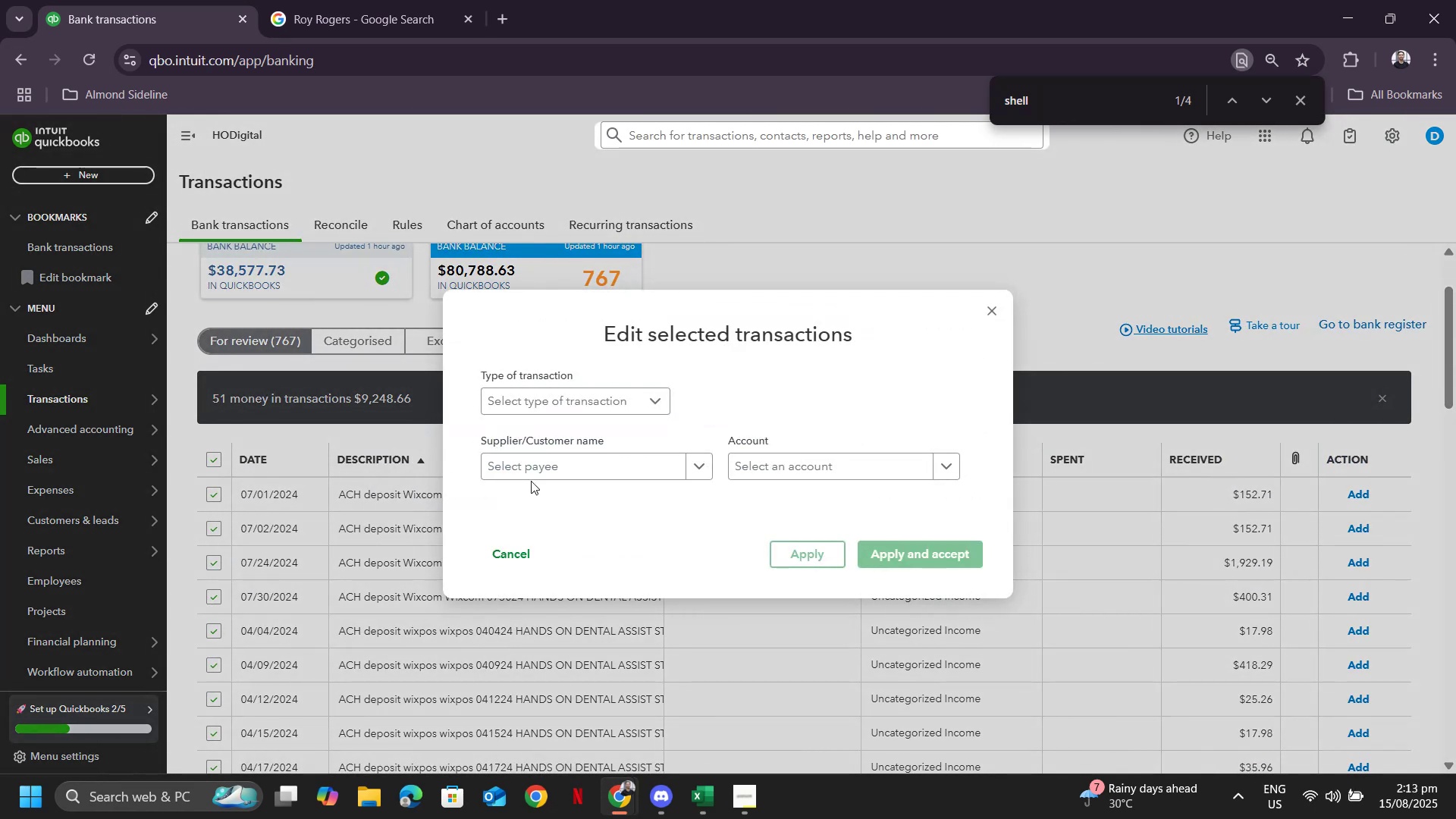 
left_click([531, 460])
 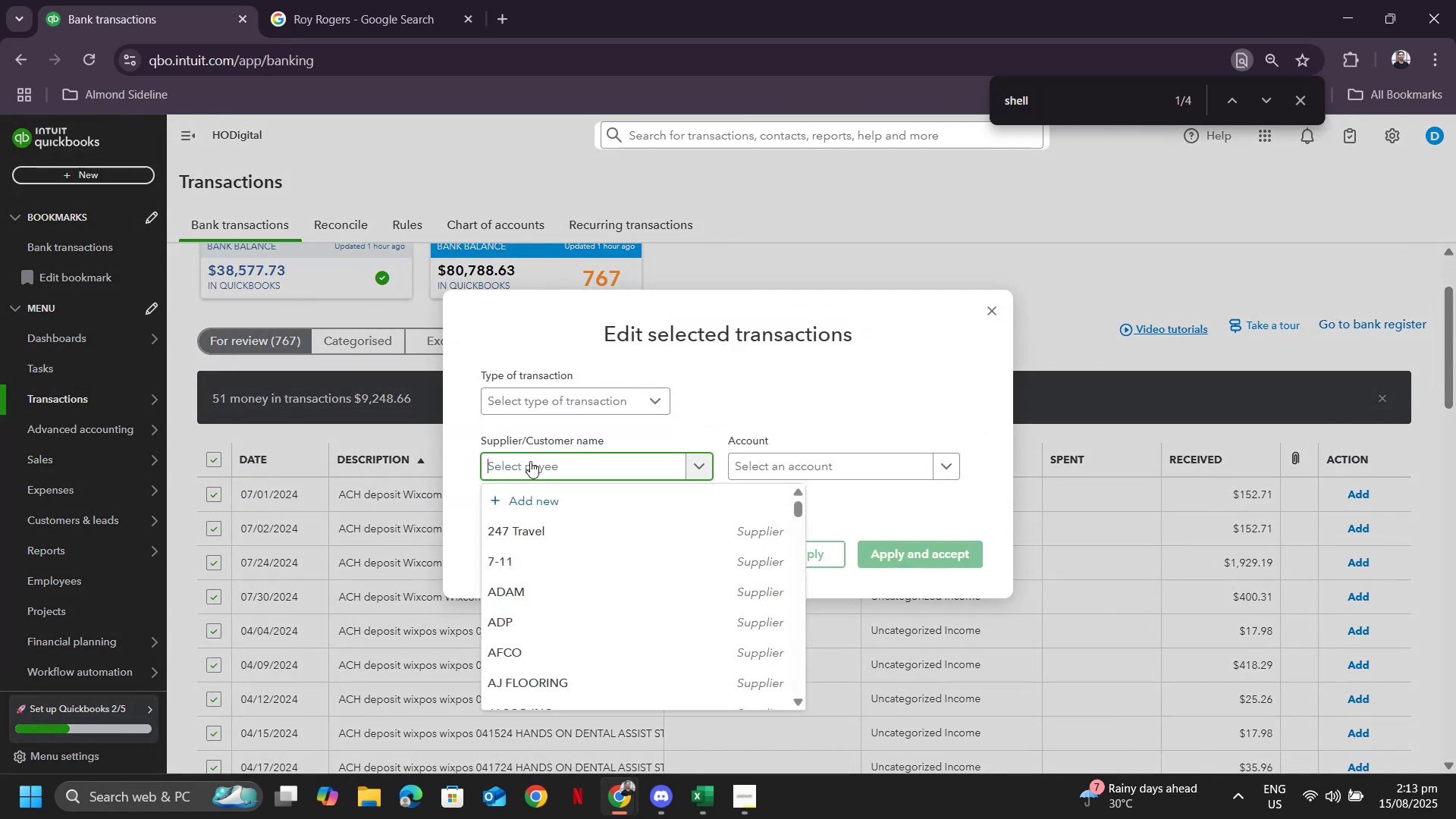 
type(Wix)
 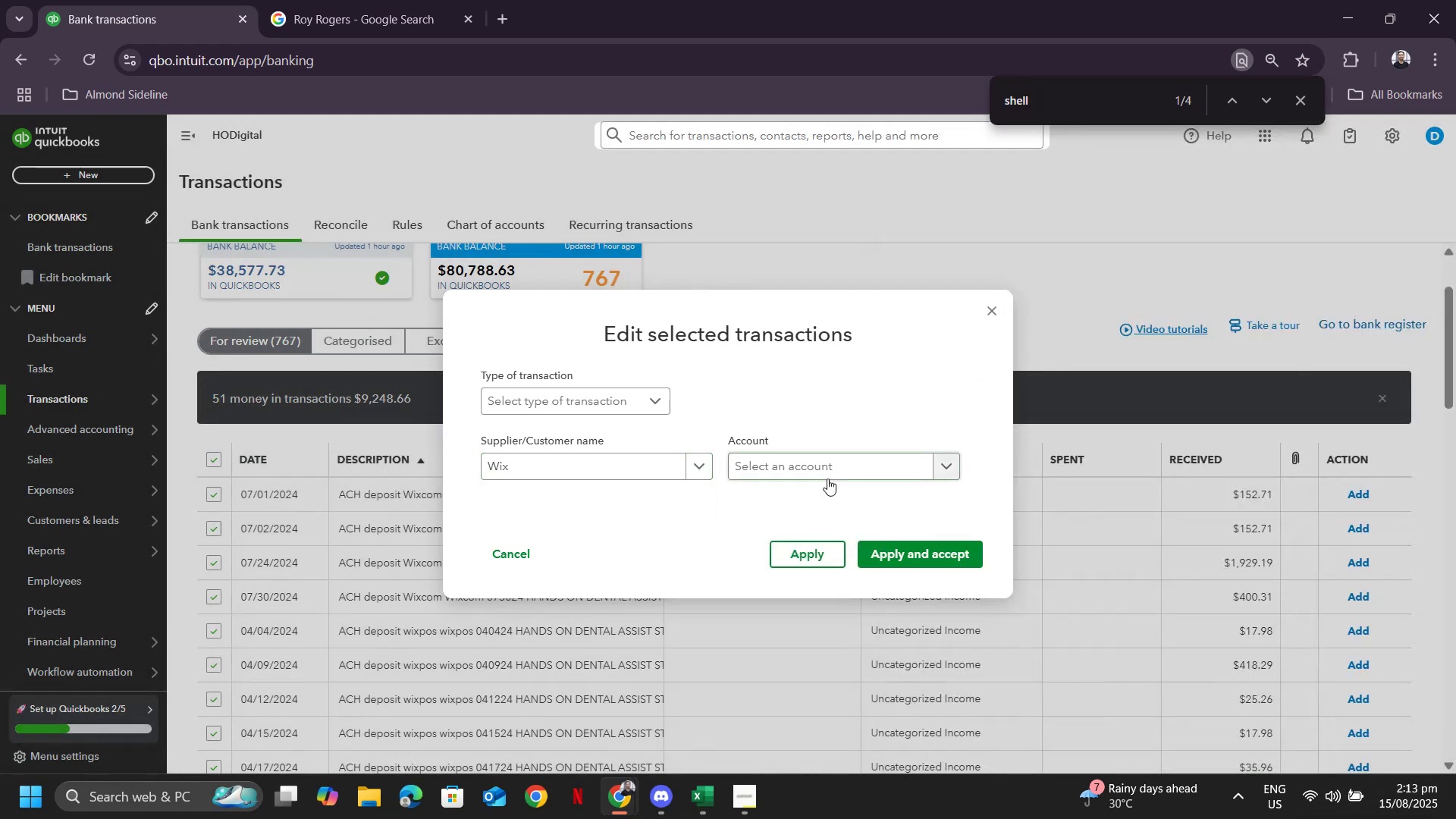 
left_click([827, 470])
 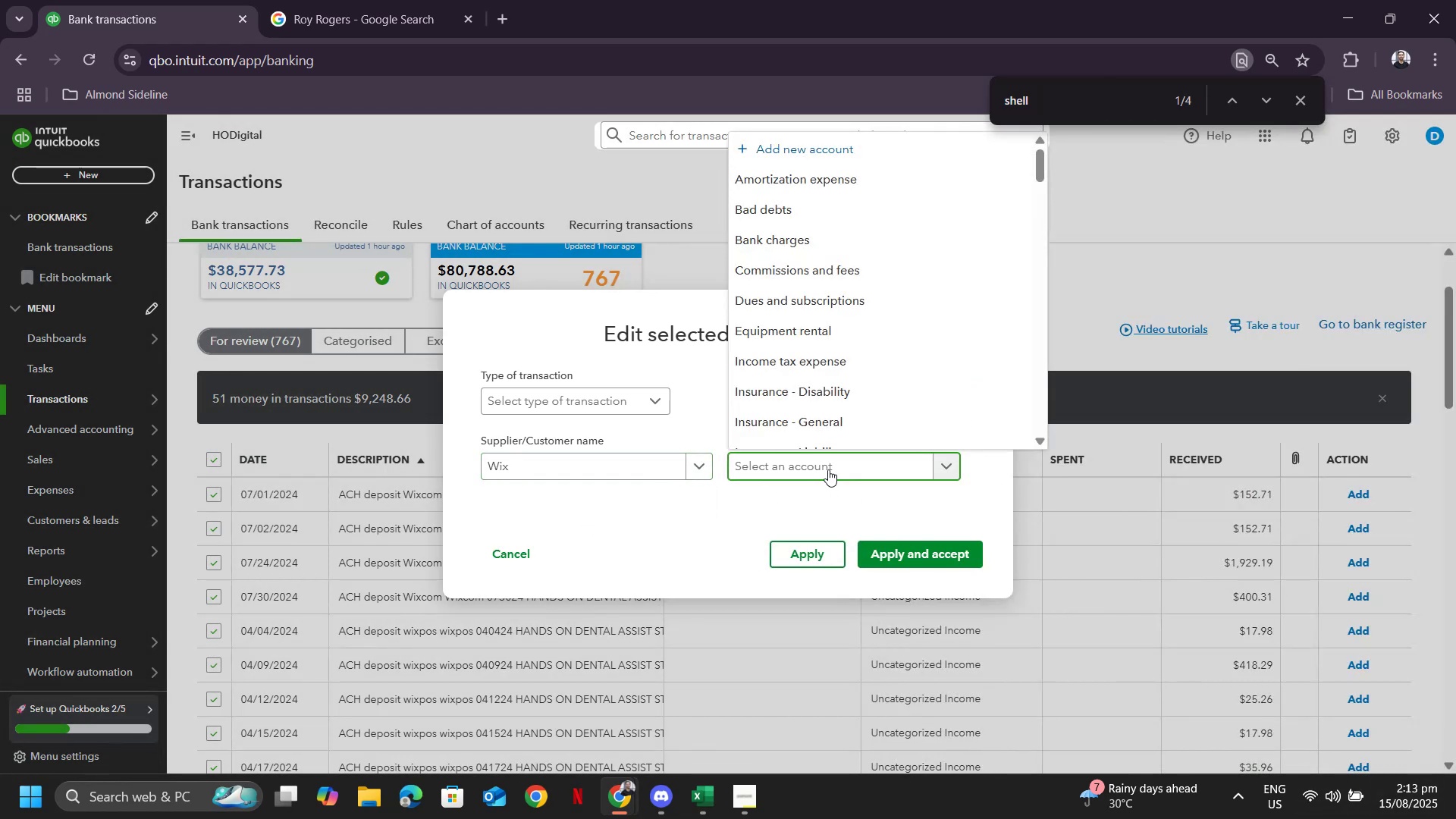 
type(sales)
 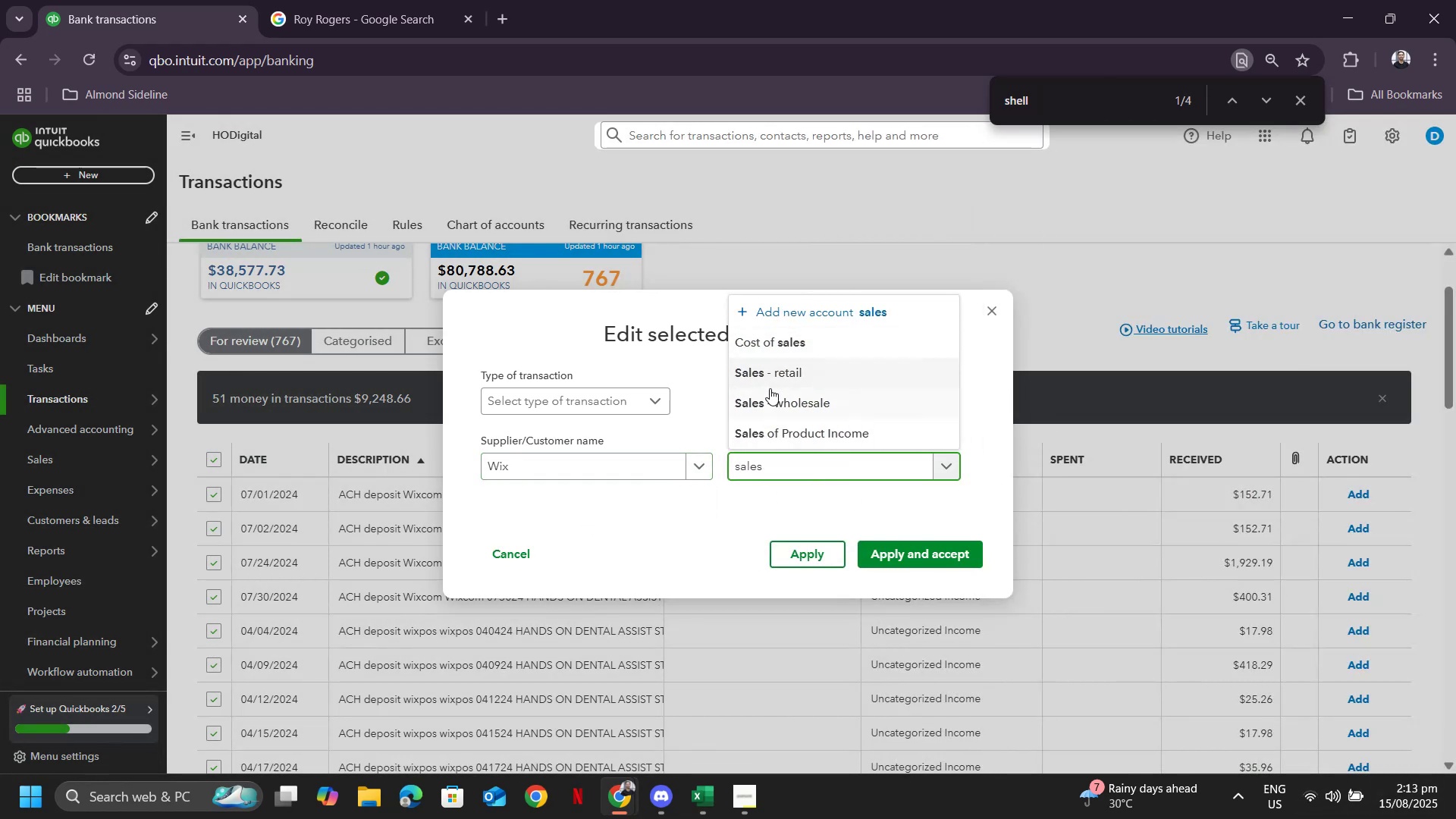 
left_click([770, 374])
 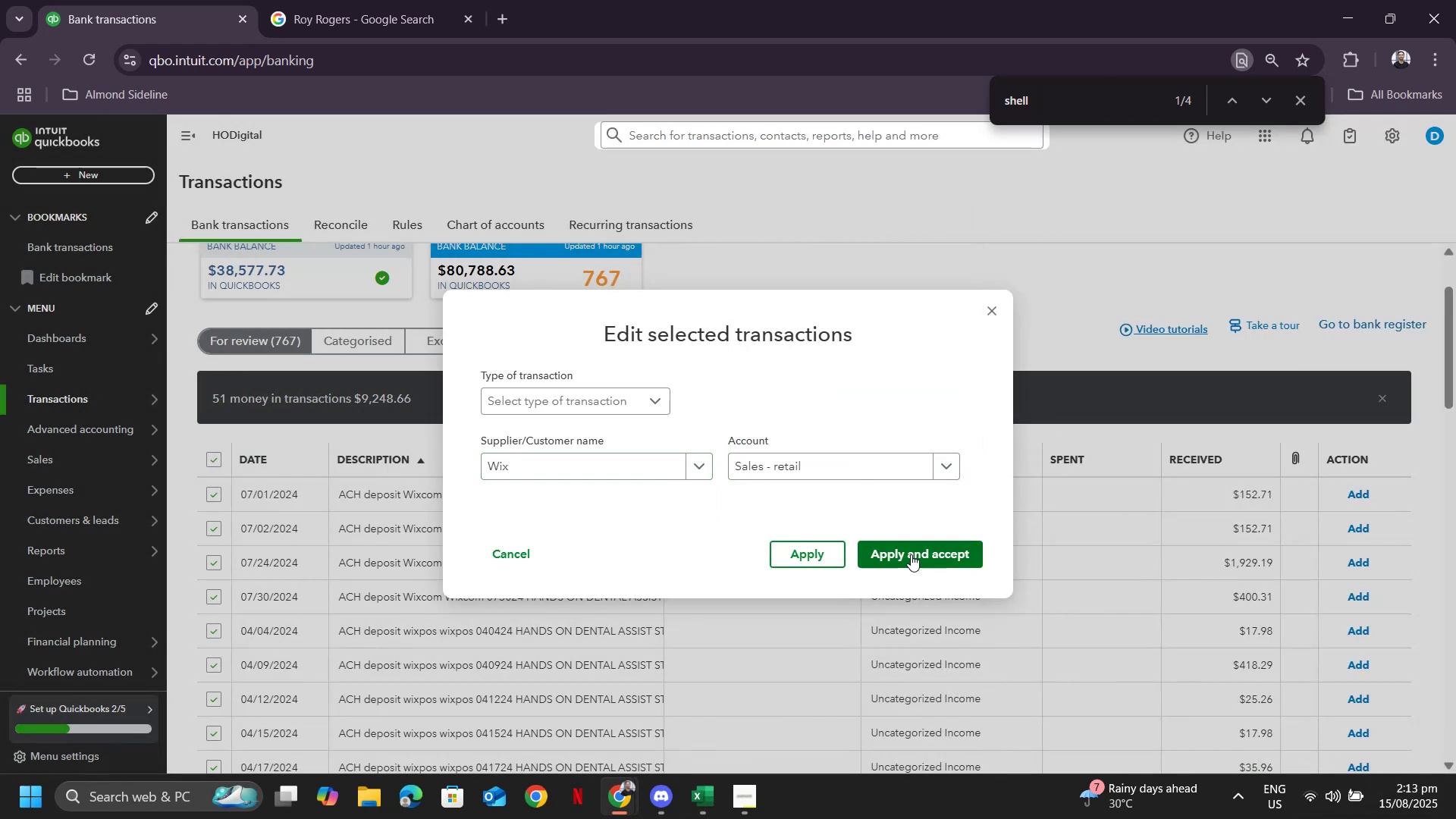 
left_click([911, 554])
 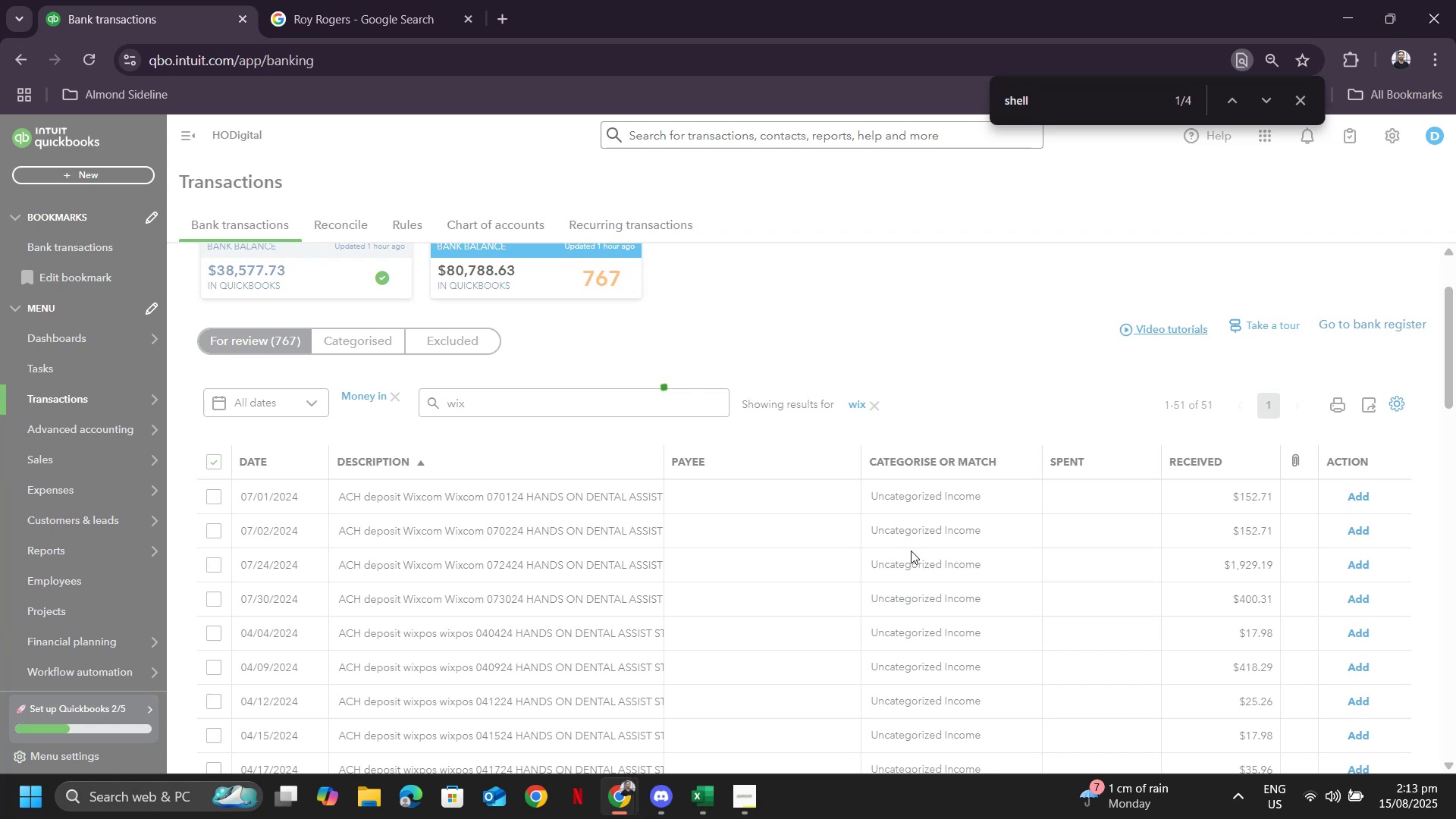 
wait(8.89)
 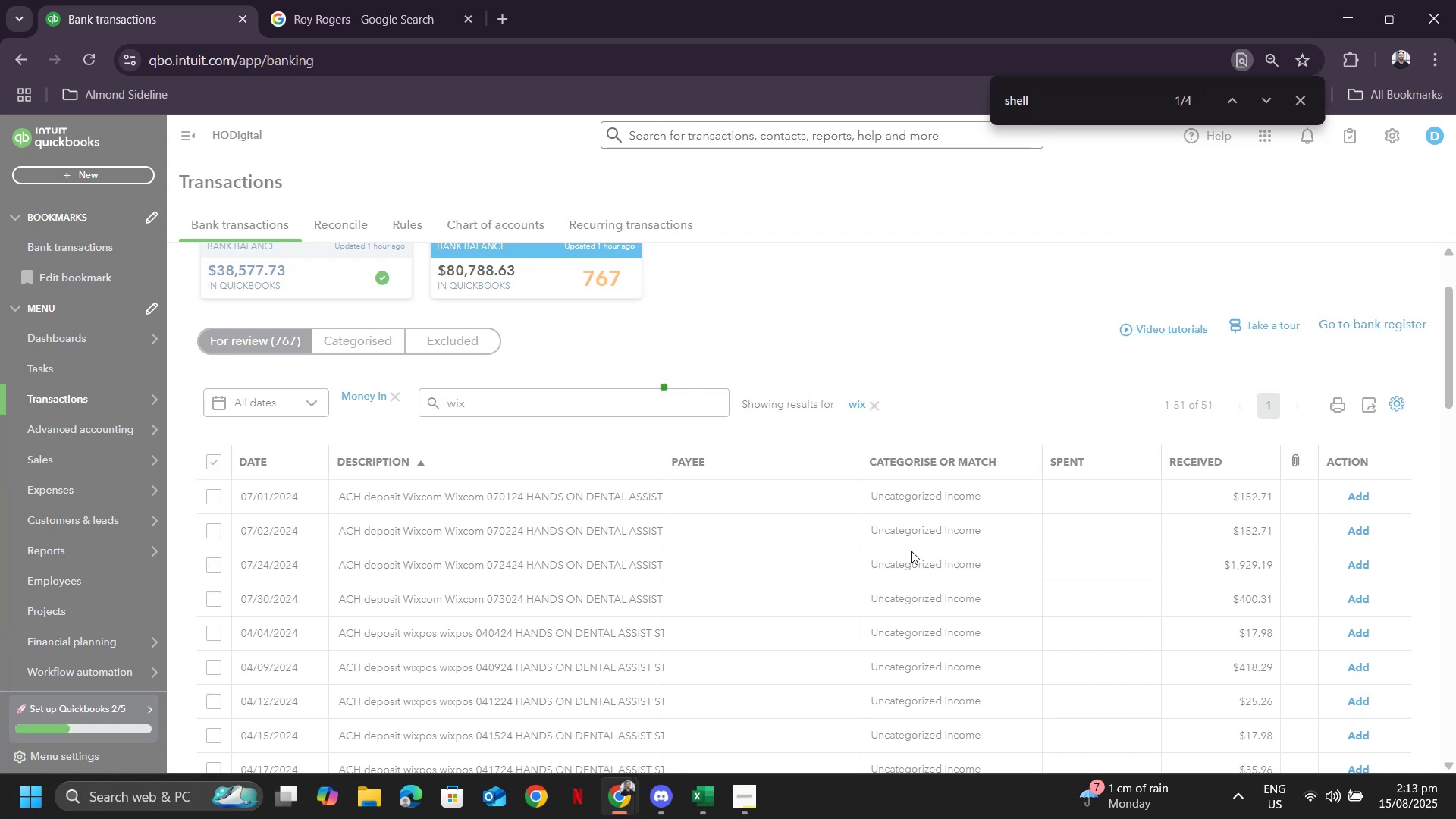 
left_click([858, 505])
 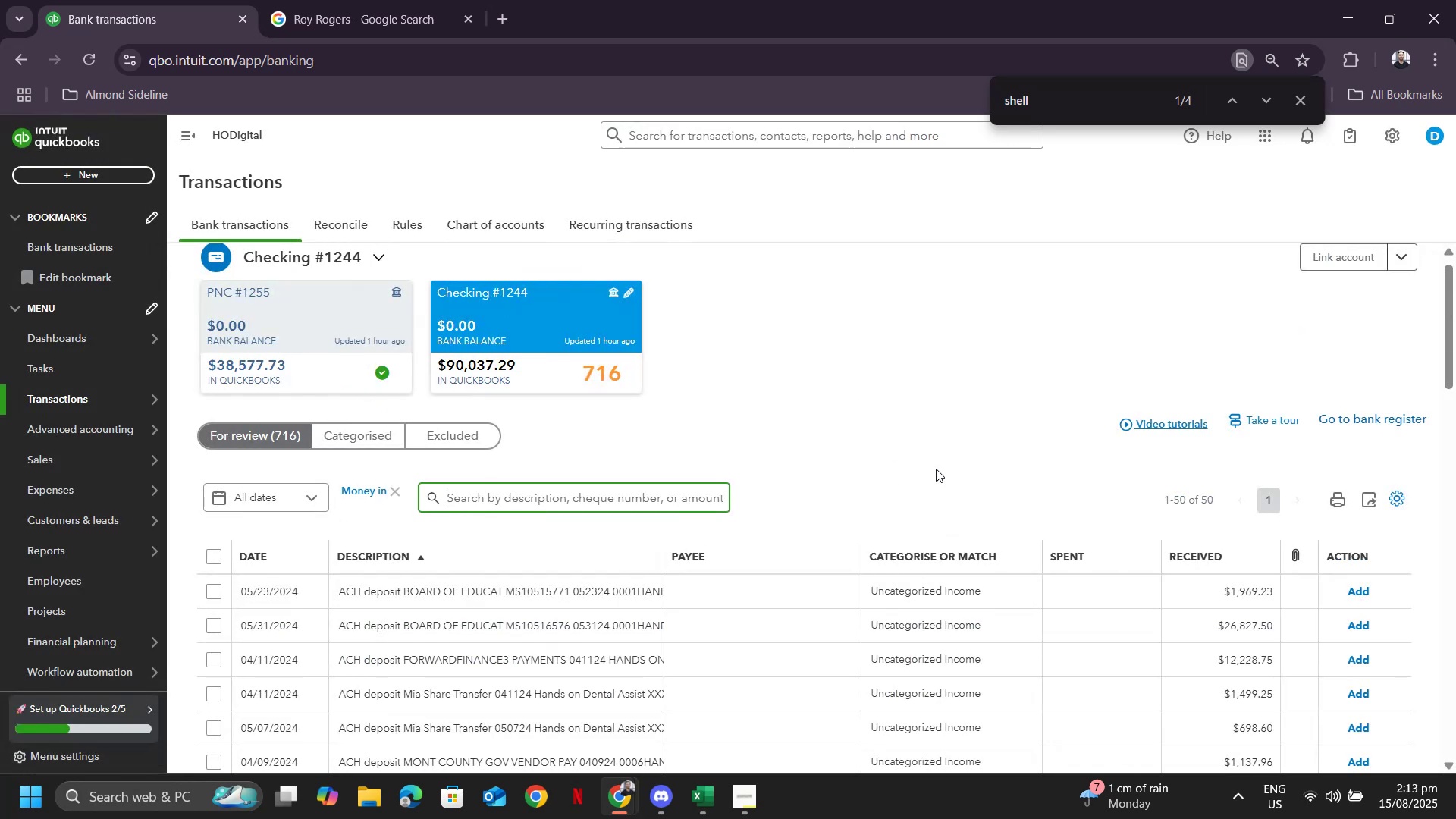 
scroll: coordinate [780, 424], scroll_direction: down, amount: 3.0
 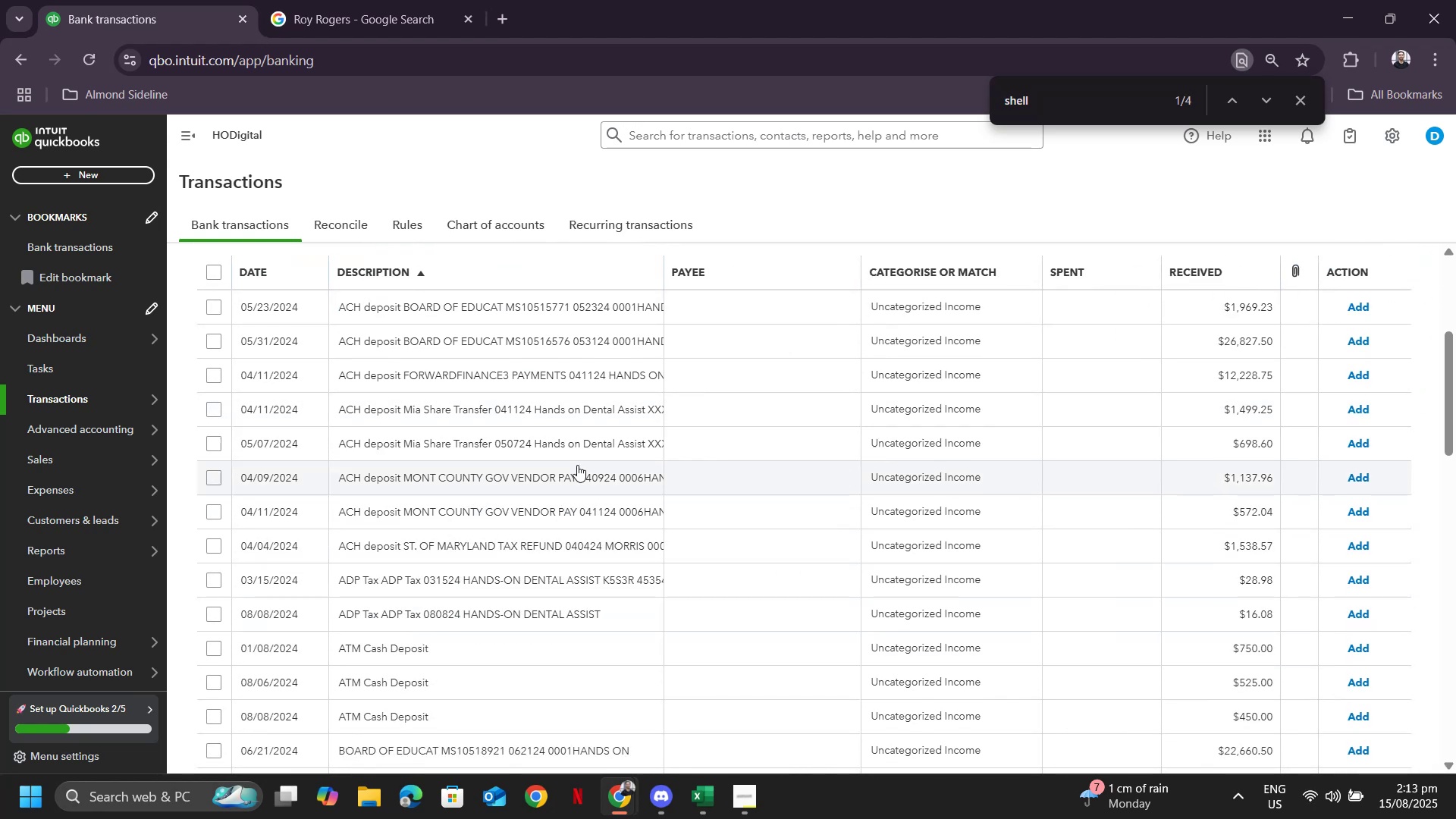 
left_click([214, 479])
 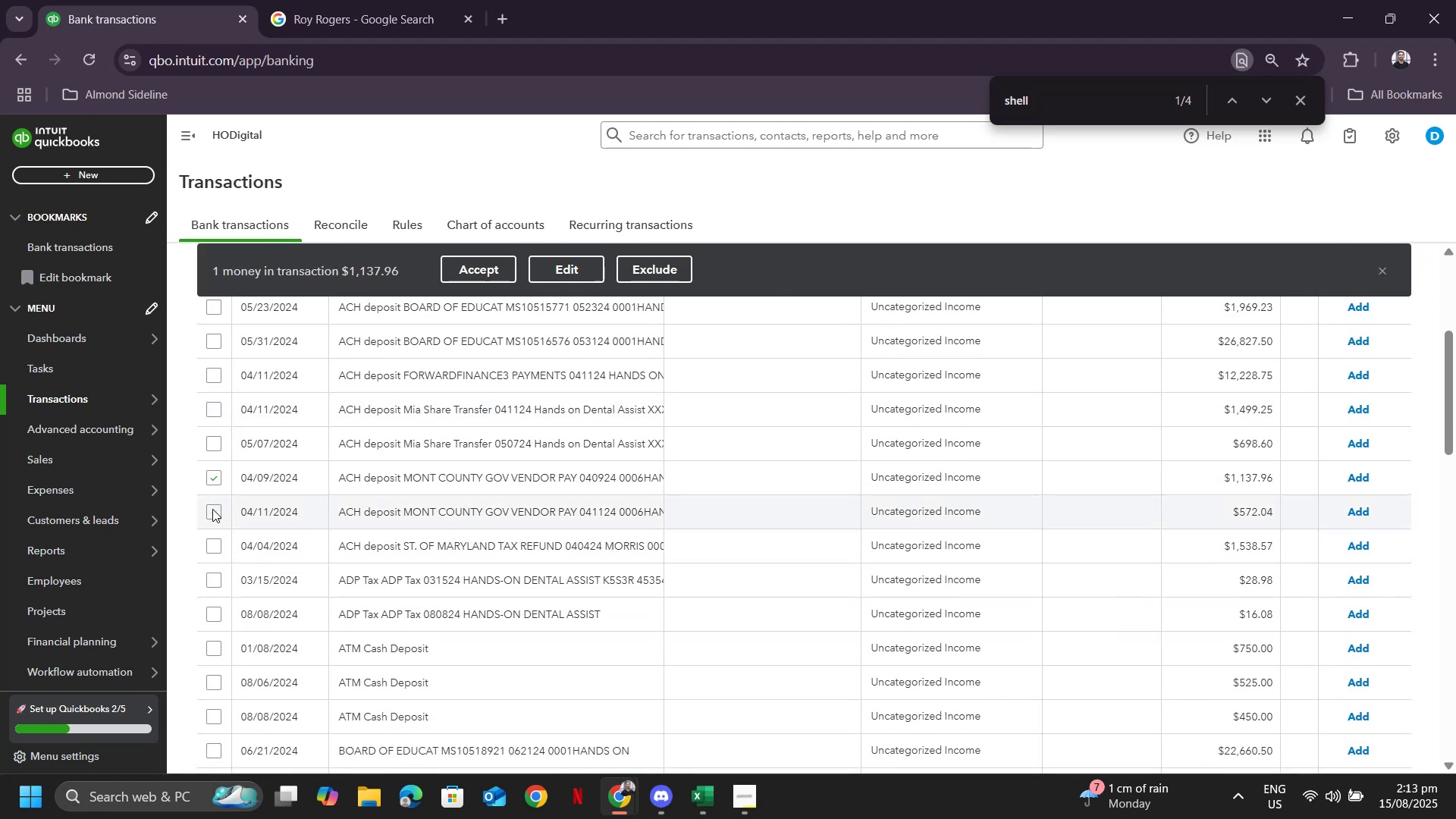 
left_click([212, 509])
 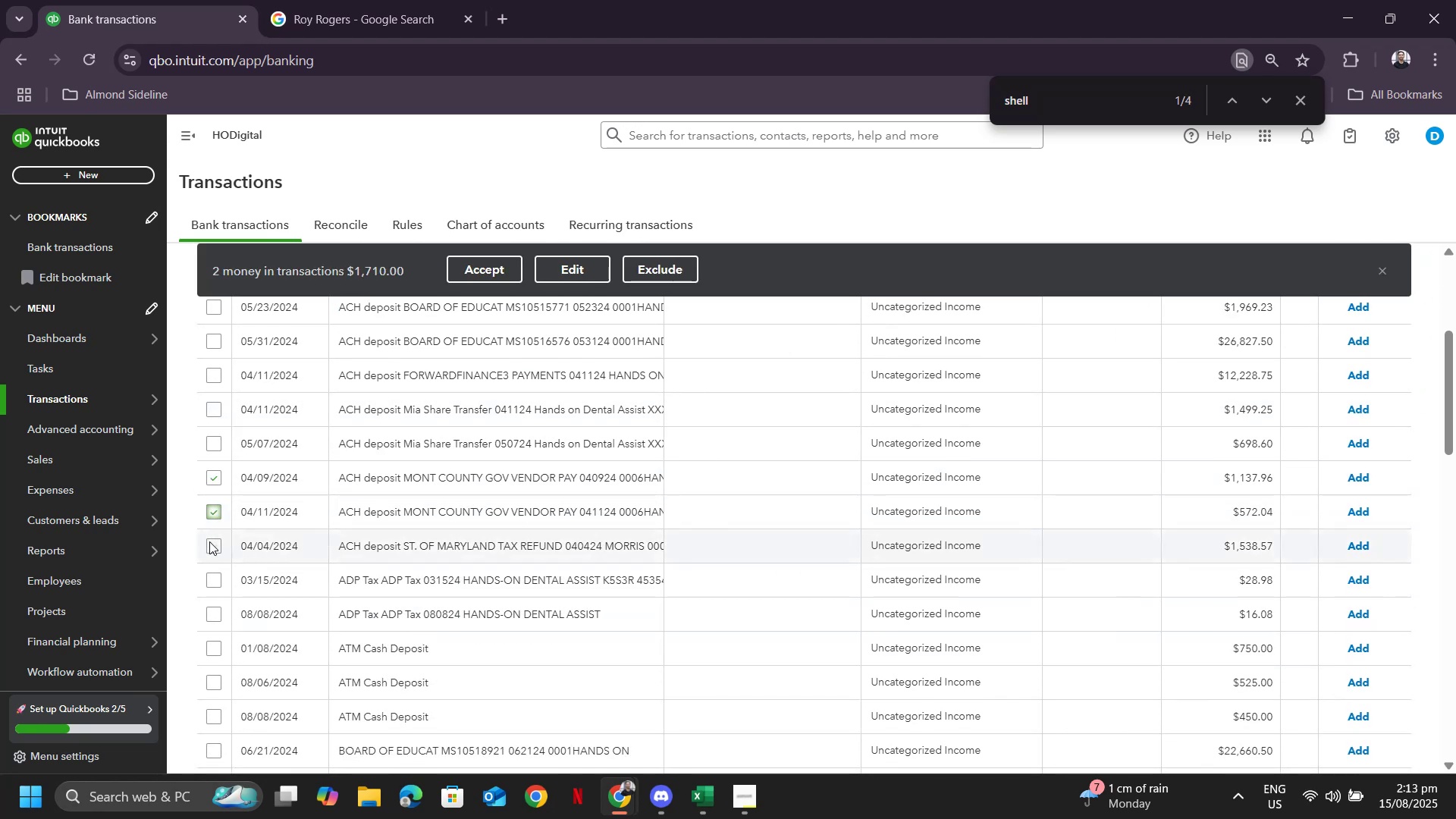 
double_click([209, 541])
 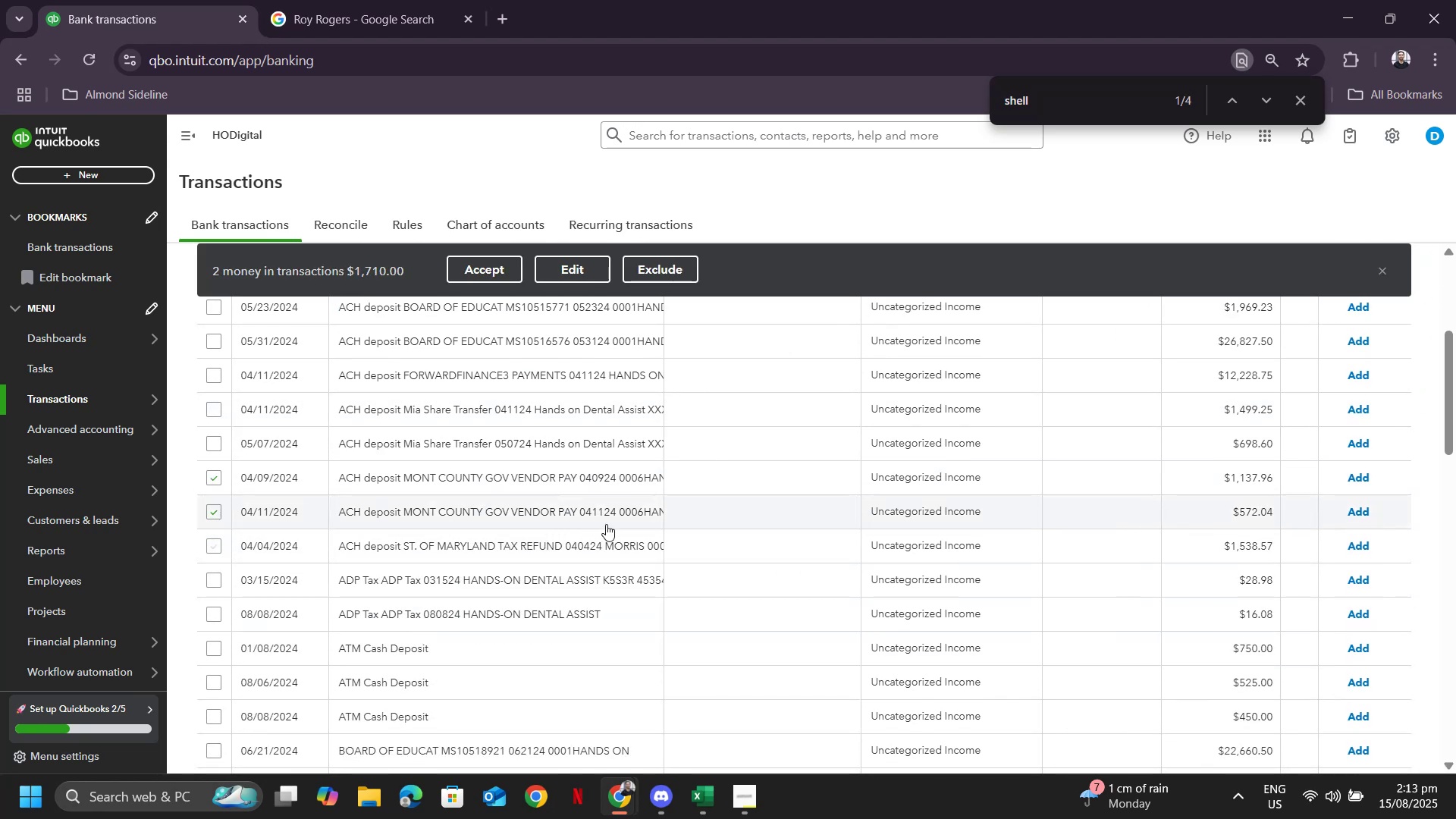 
scroll: coordinate [601, 453], scroll_direction: down, amount: 10.0
 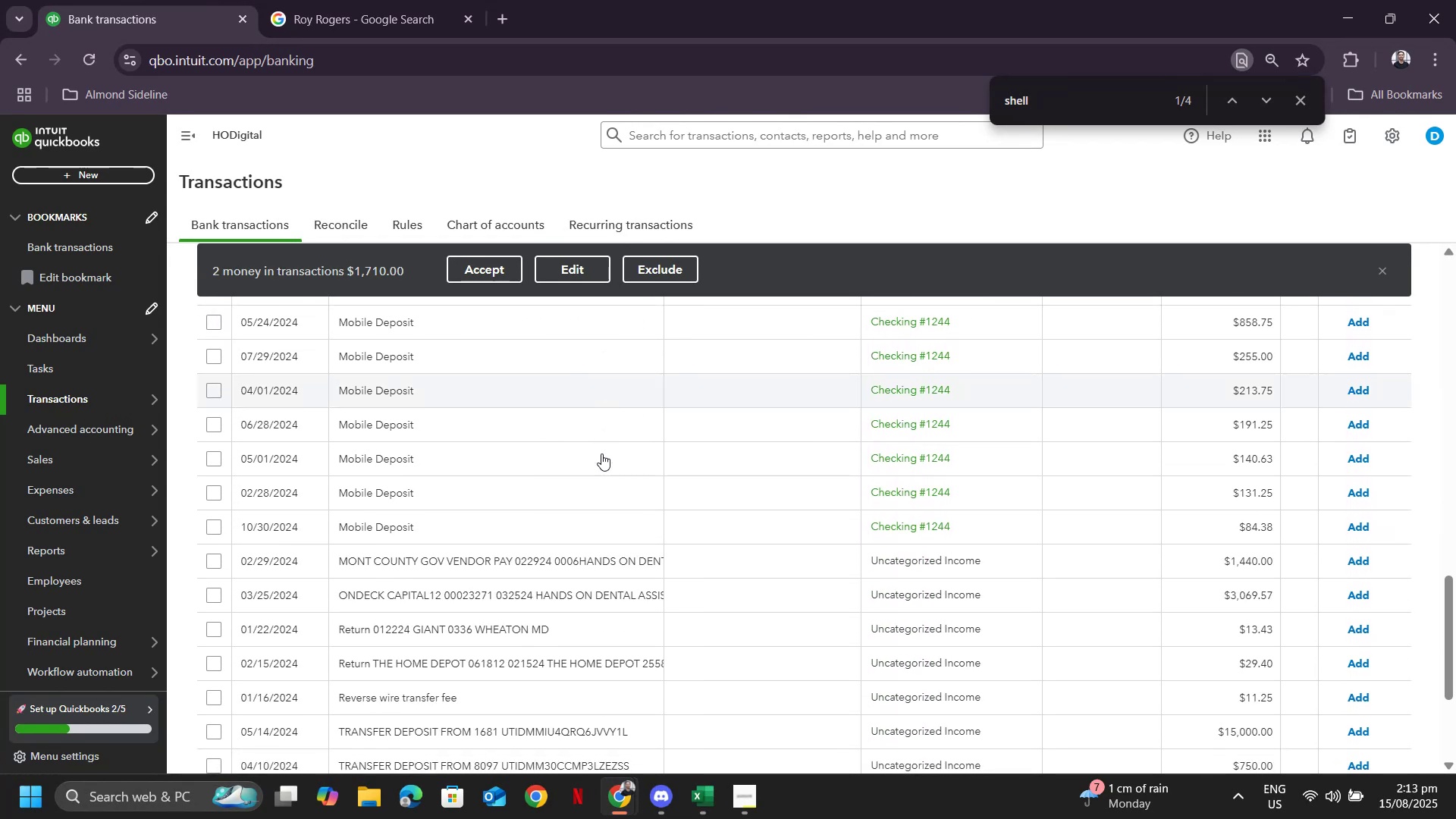 
scroll: coordinate [597, 470], scroll_direction: up, amount: 18.0
 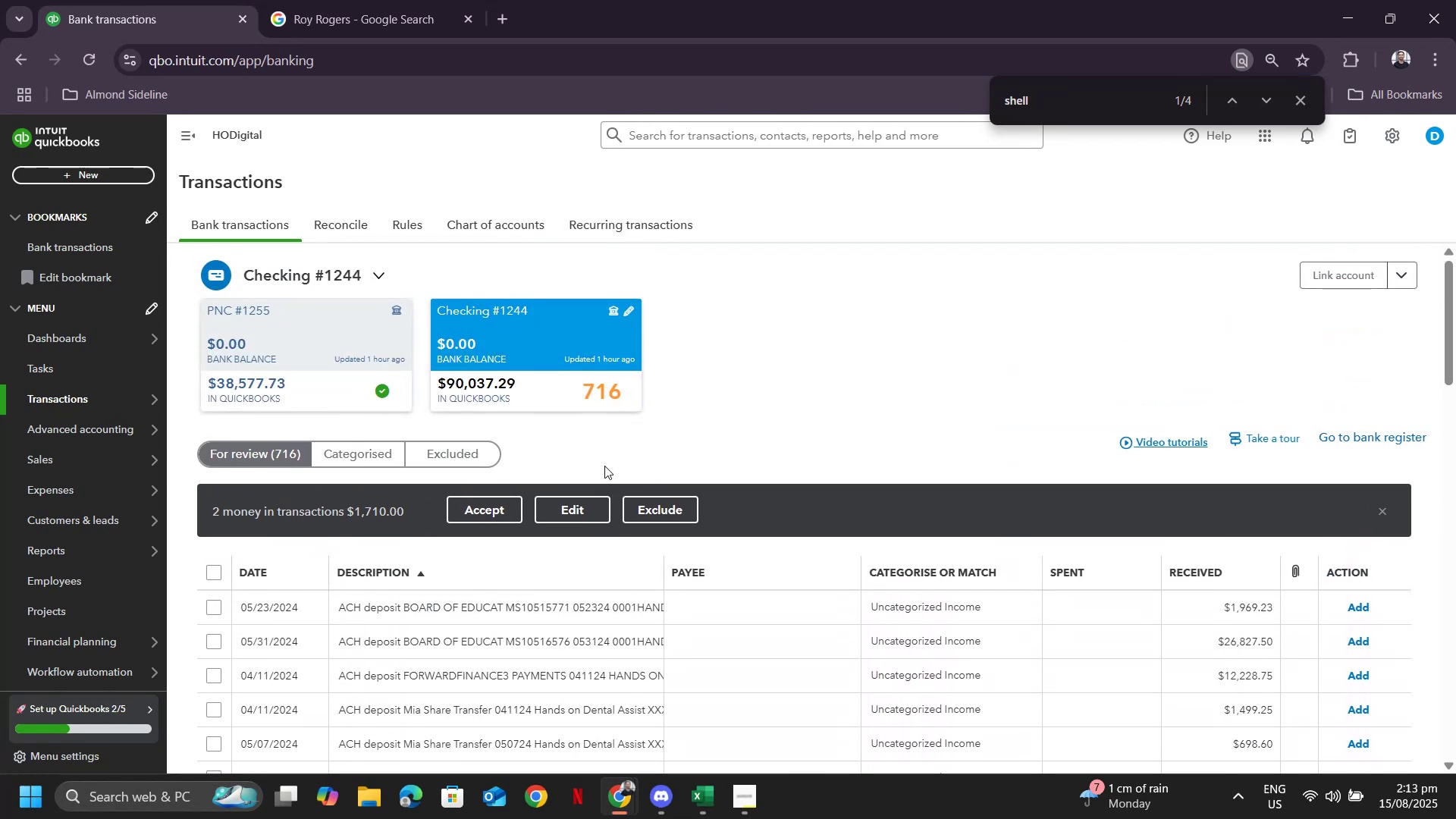 
scroll: coordinate [602, 463], scroll_direction: down, amount: 14.0
 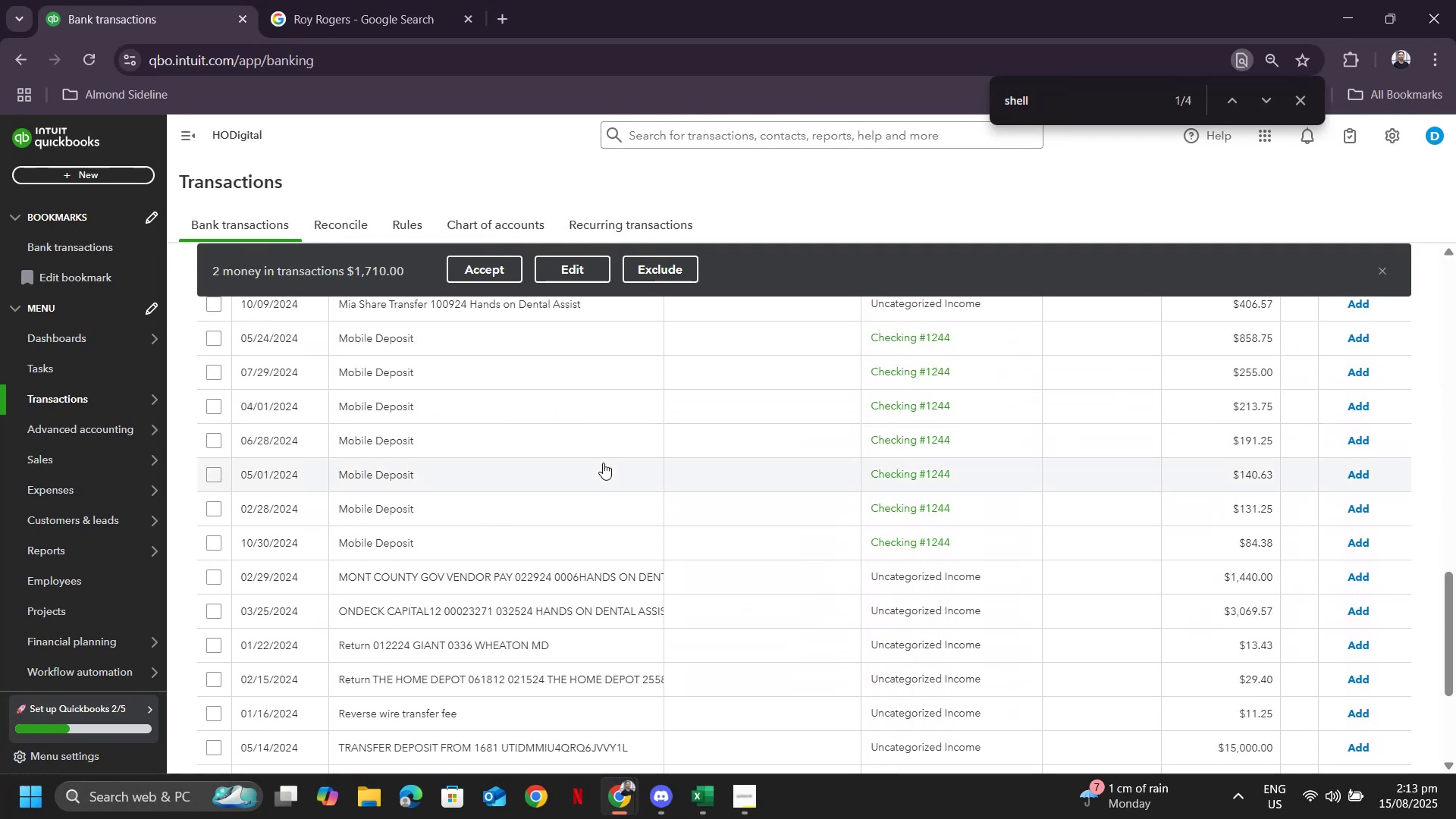 
scroll: coordinate [190, 454], scroll_direction: up, amount: 18.0
 